 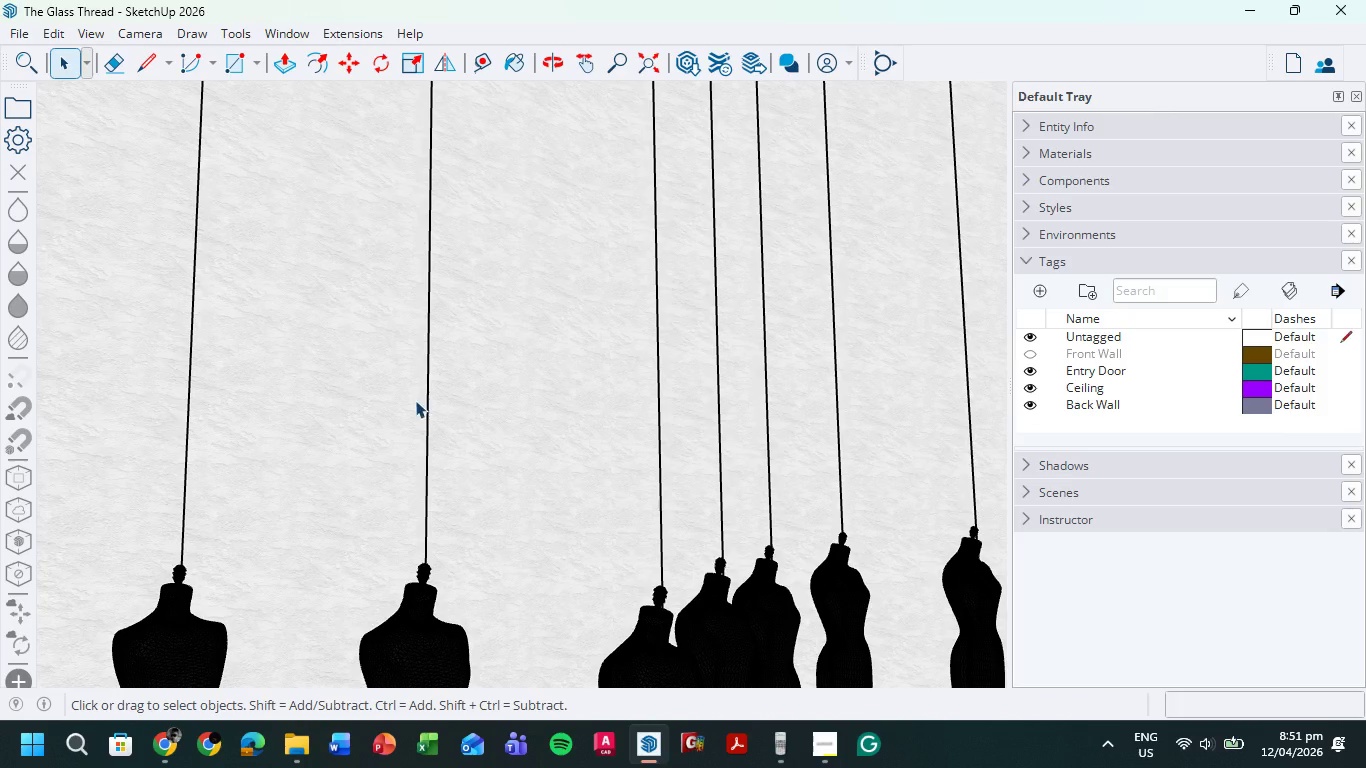 
left_click([428, 394])
 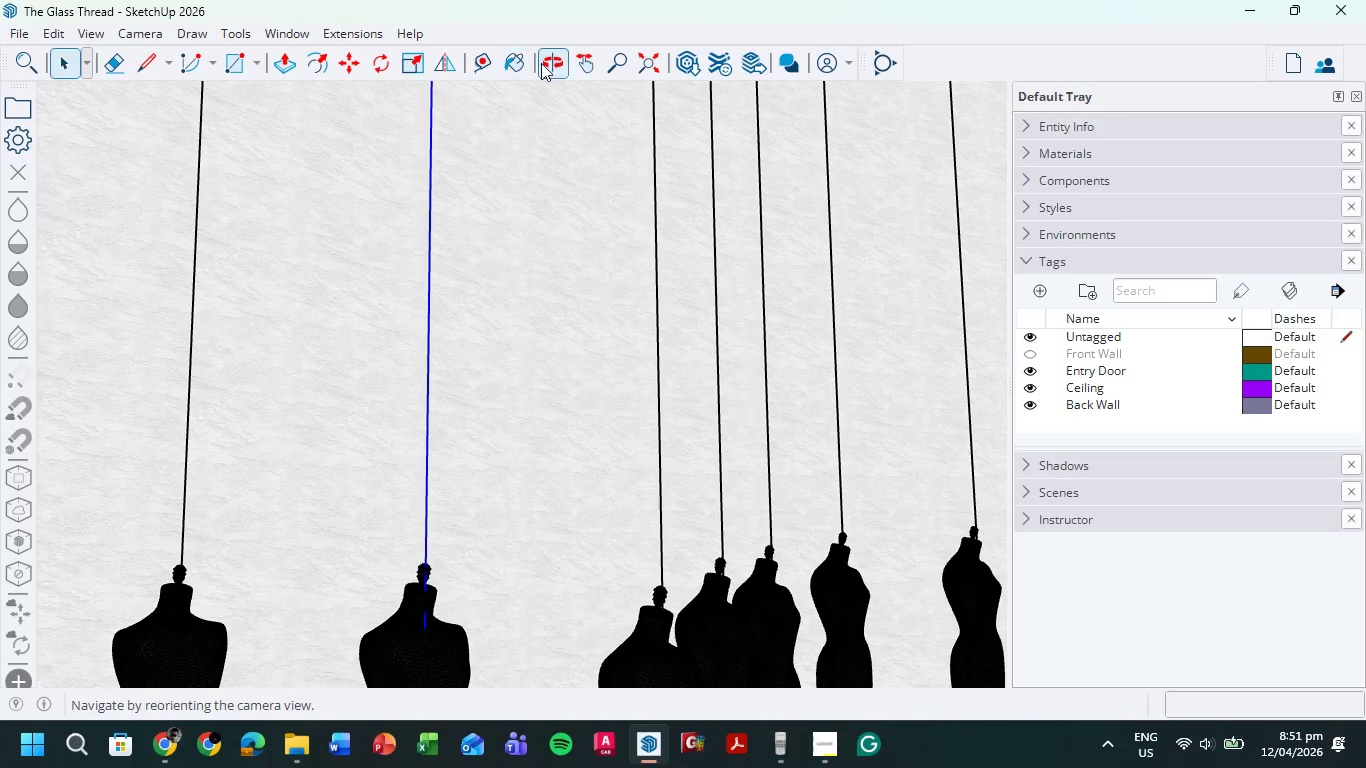 
left_click([522, 61])
 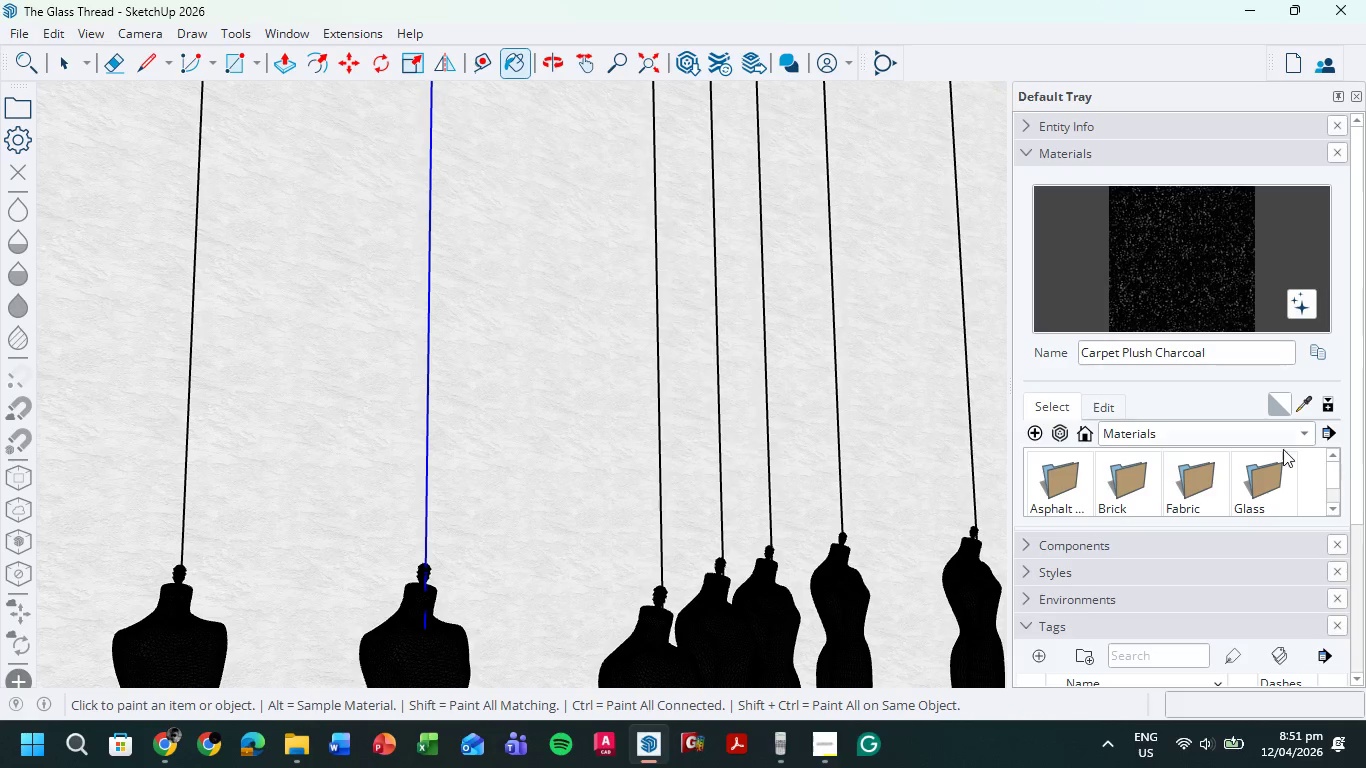 
scroll: coordinate [1287, 472], scroll_direction: down, amount: 2.0
 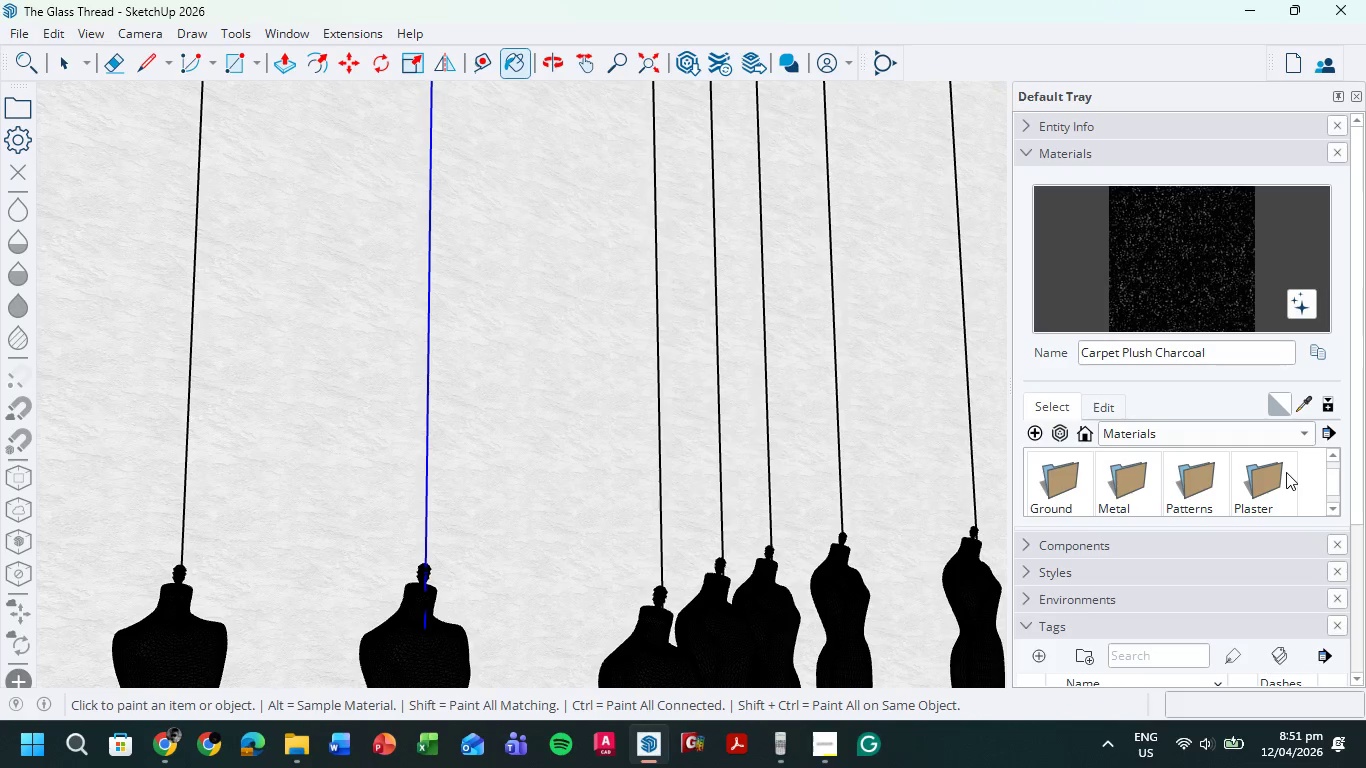 
scroll: coordinate [1286, 472], scroll_direction: up, amount: 4.0
 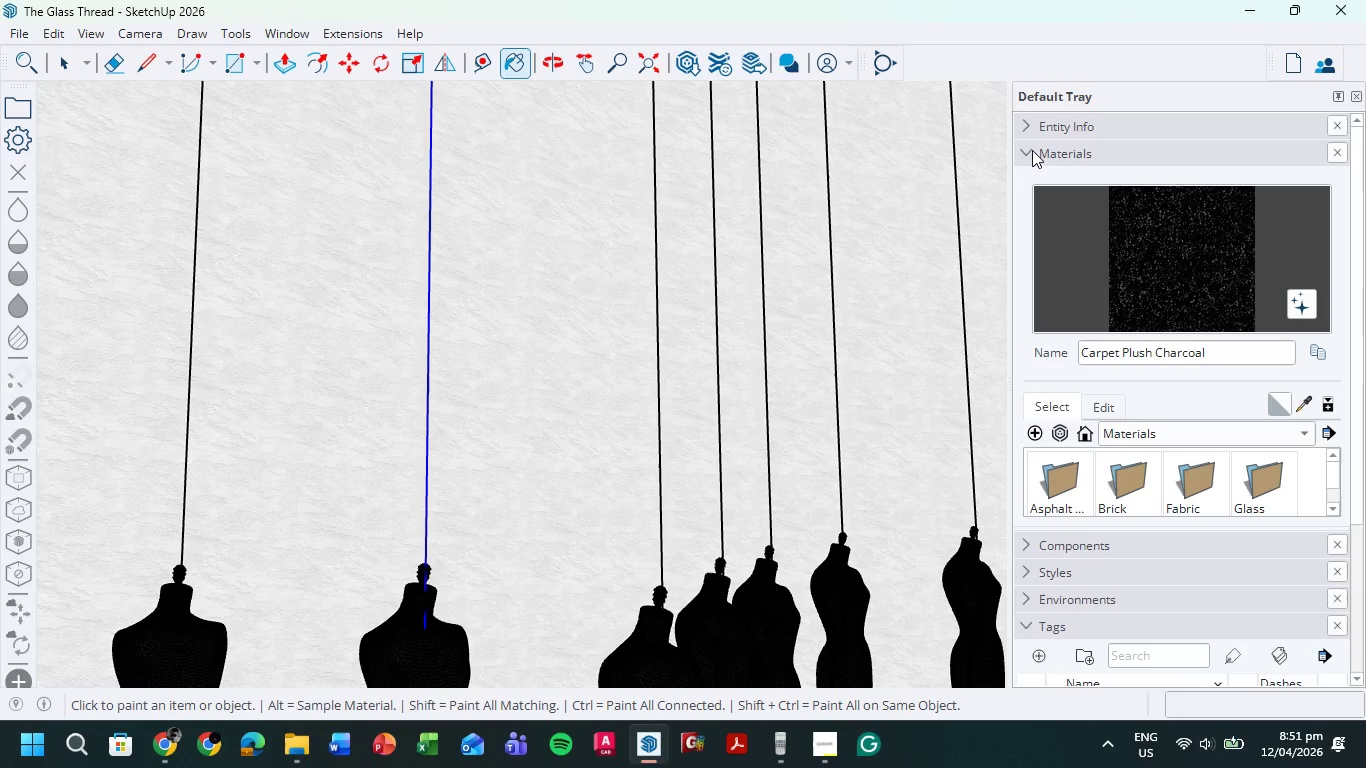 
wait(5.01)
 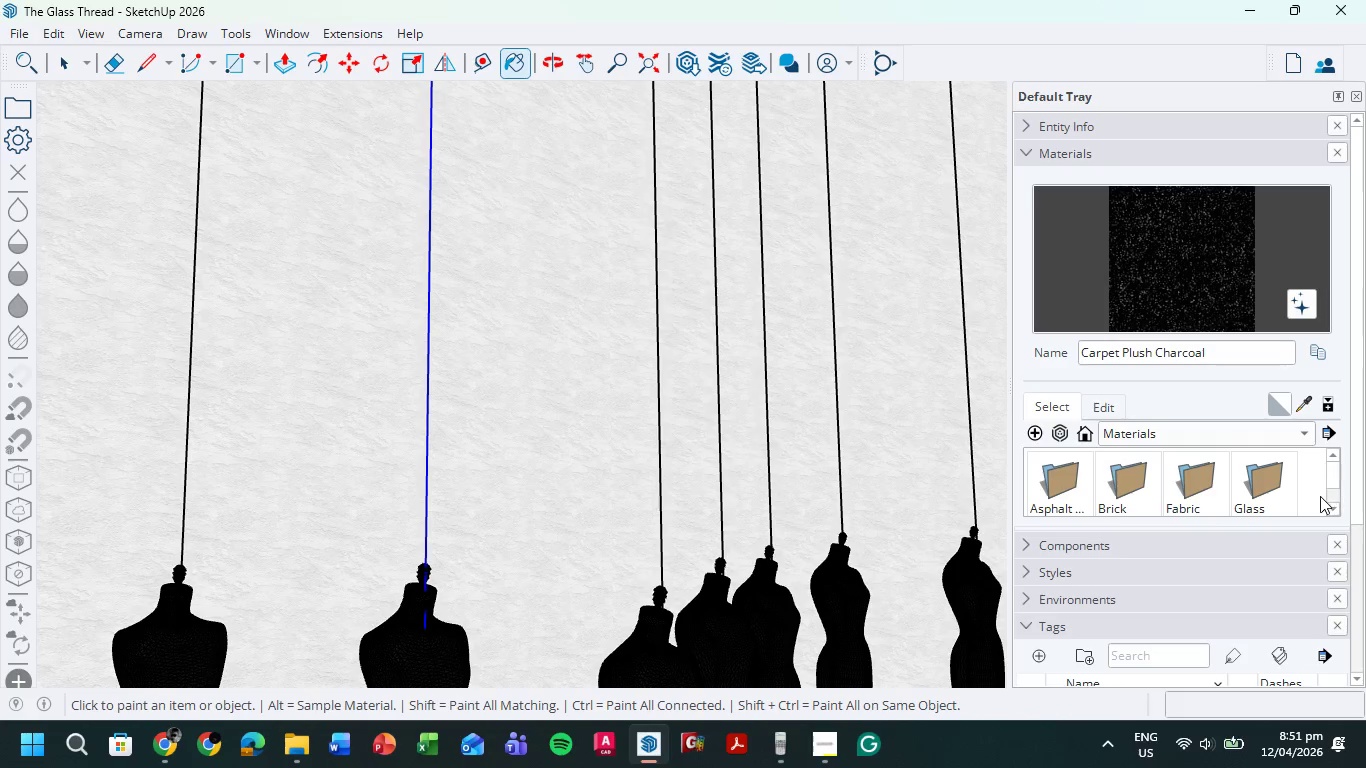 
left_click([1066, 480])
 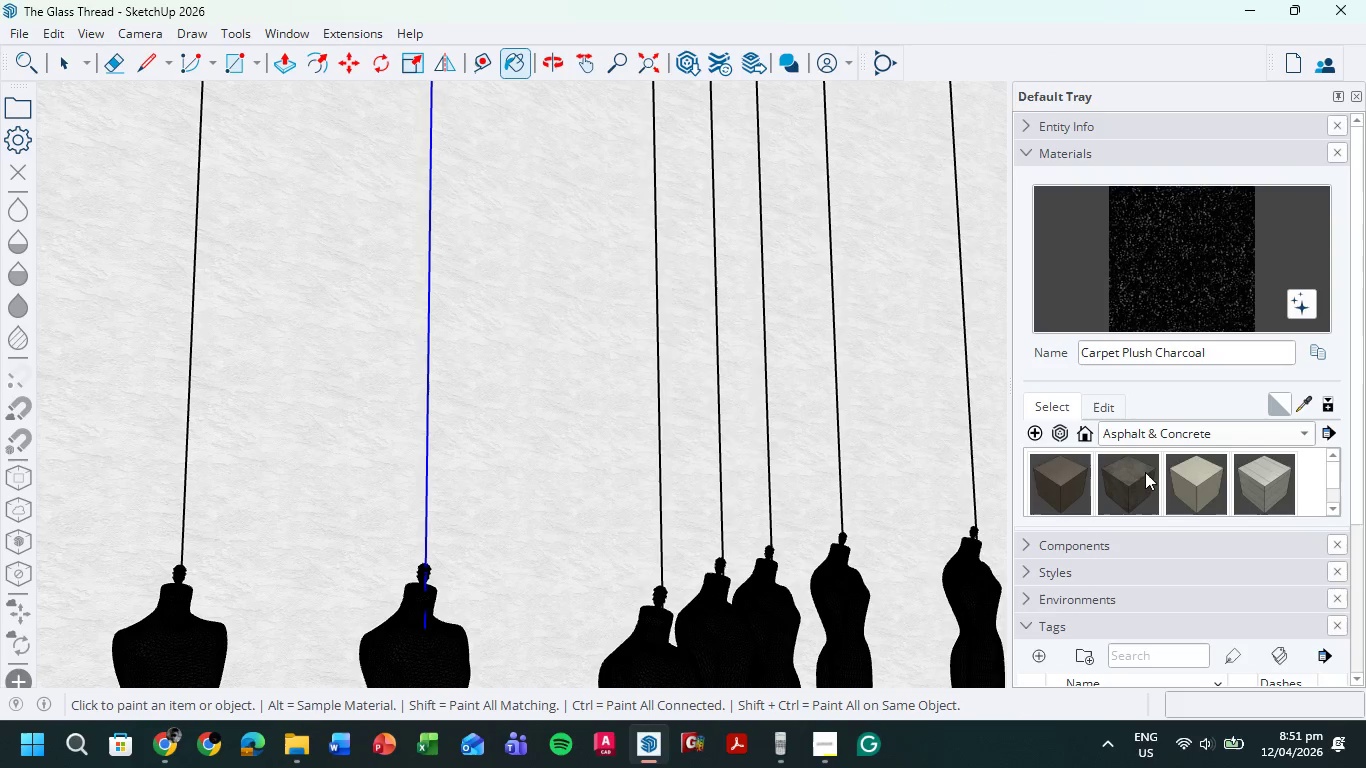 
scroll: coordinate [1187, 470], scroll_direction: down, amount: 2.0
 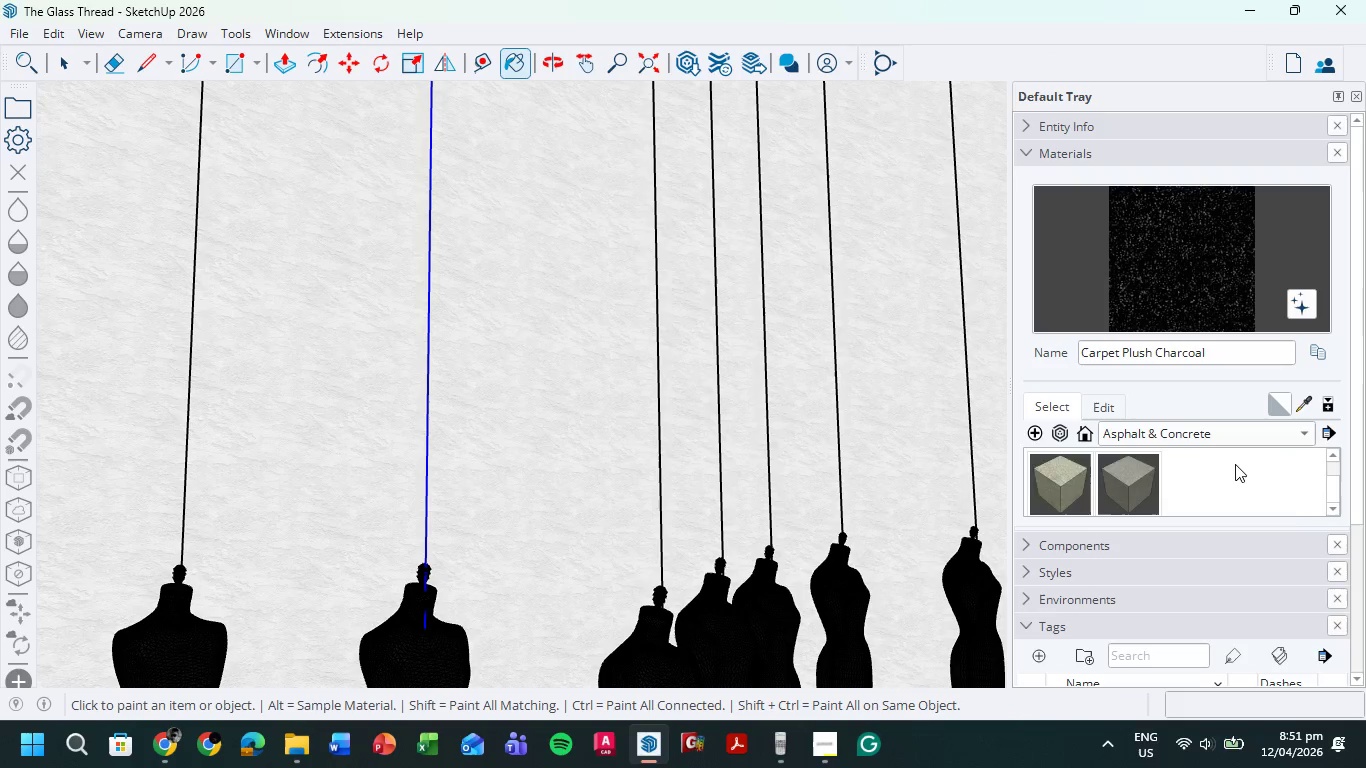 
scroll: coordinate [1235, 464], scroll_direction: up, amount: 1.0
 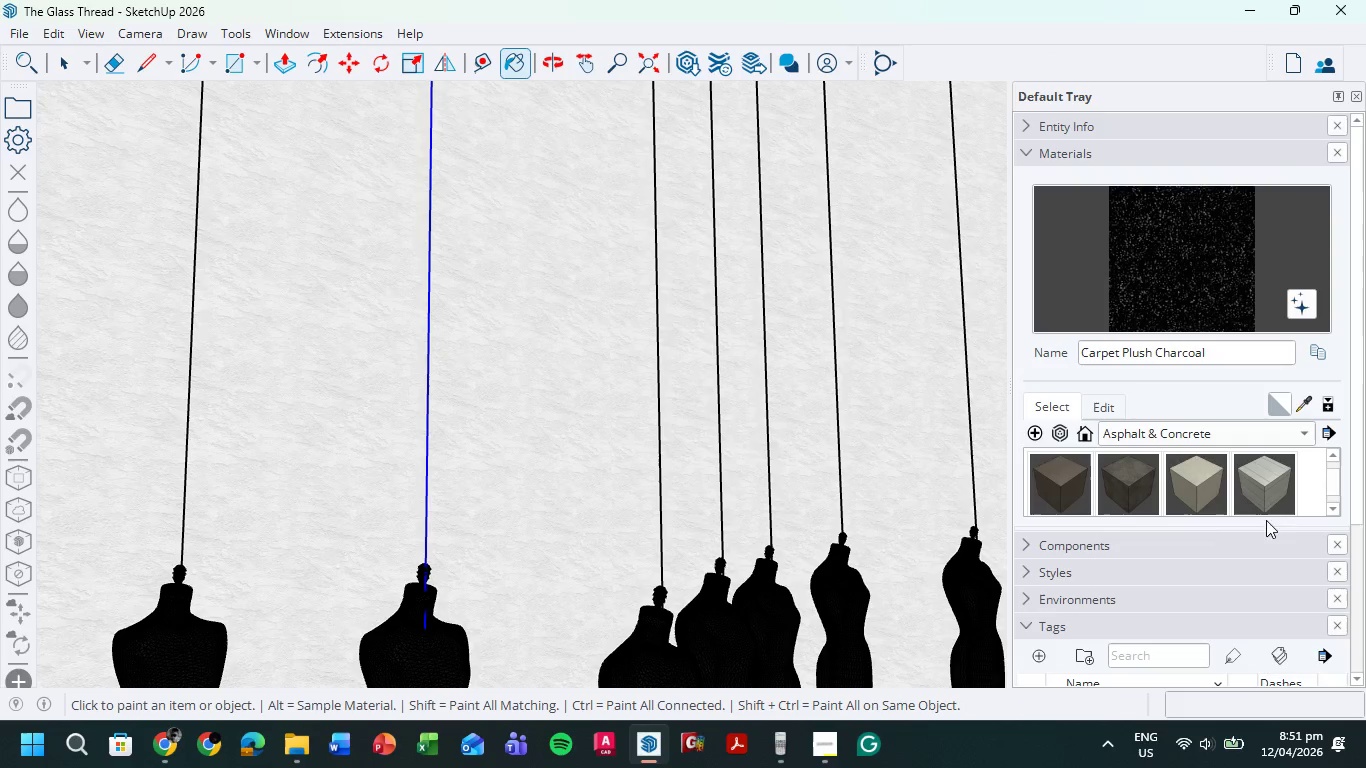 
left_click_drag(start_coordinate=[1188, 530], to_coordinate=[1188, 599])
 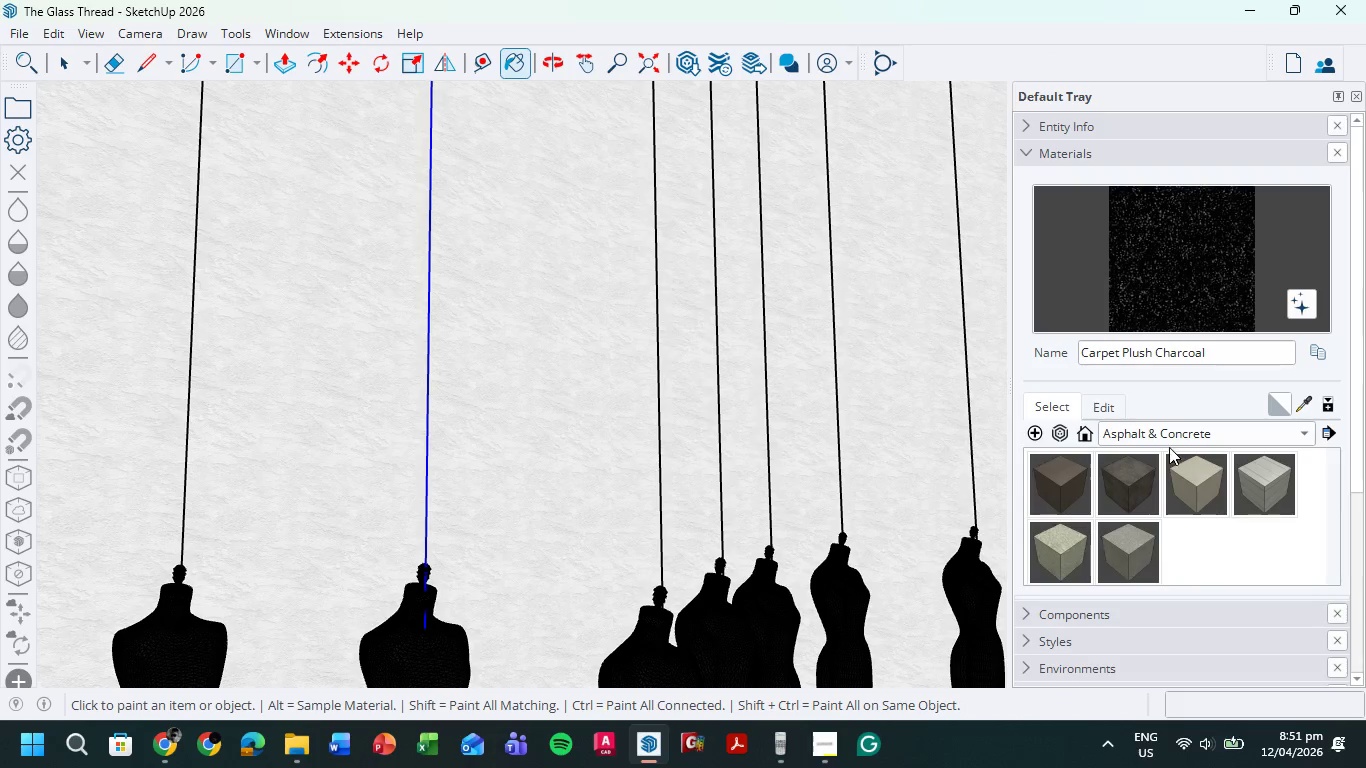 
scroll: coordinate [1304, 510], scroll_direction: up, amount: 2.0
 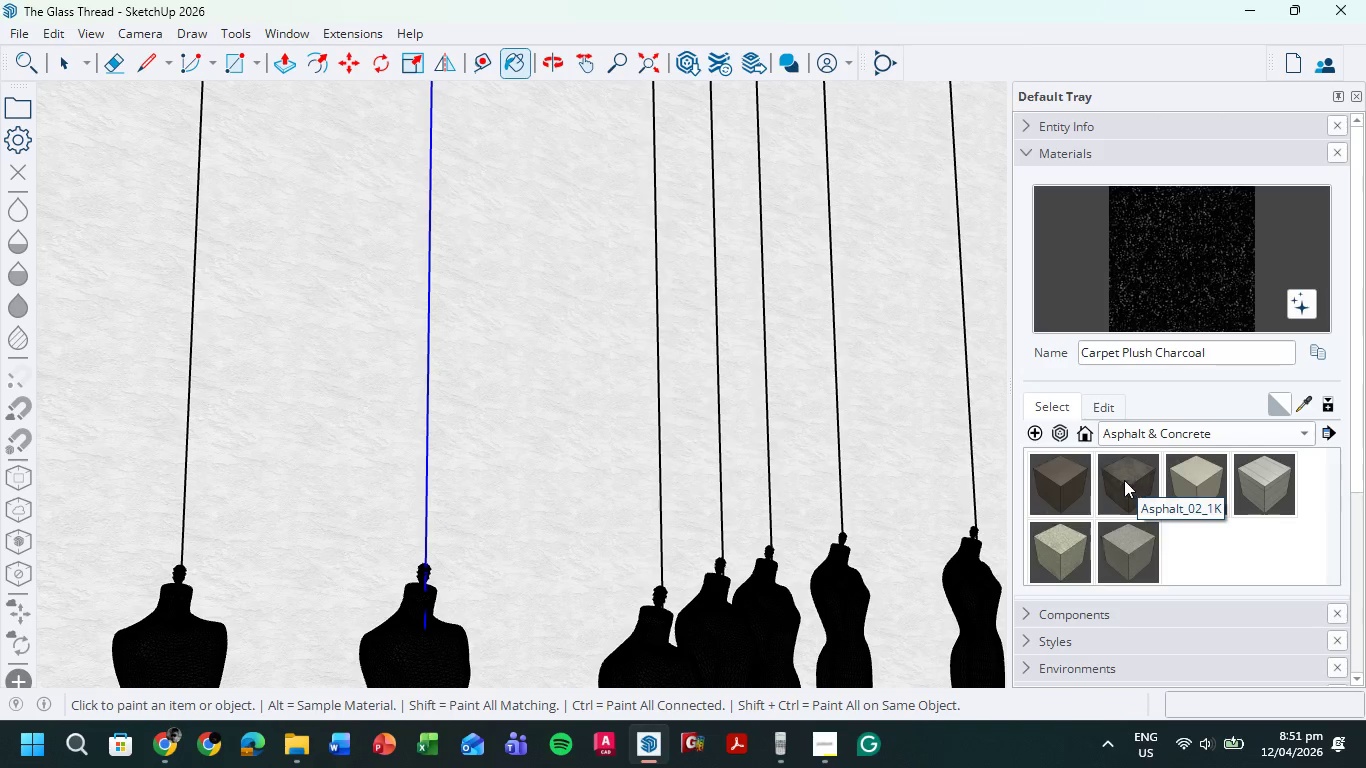 
mouse_move([1262, 434])
 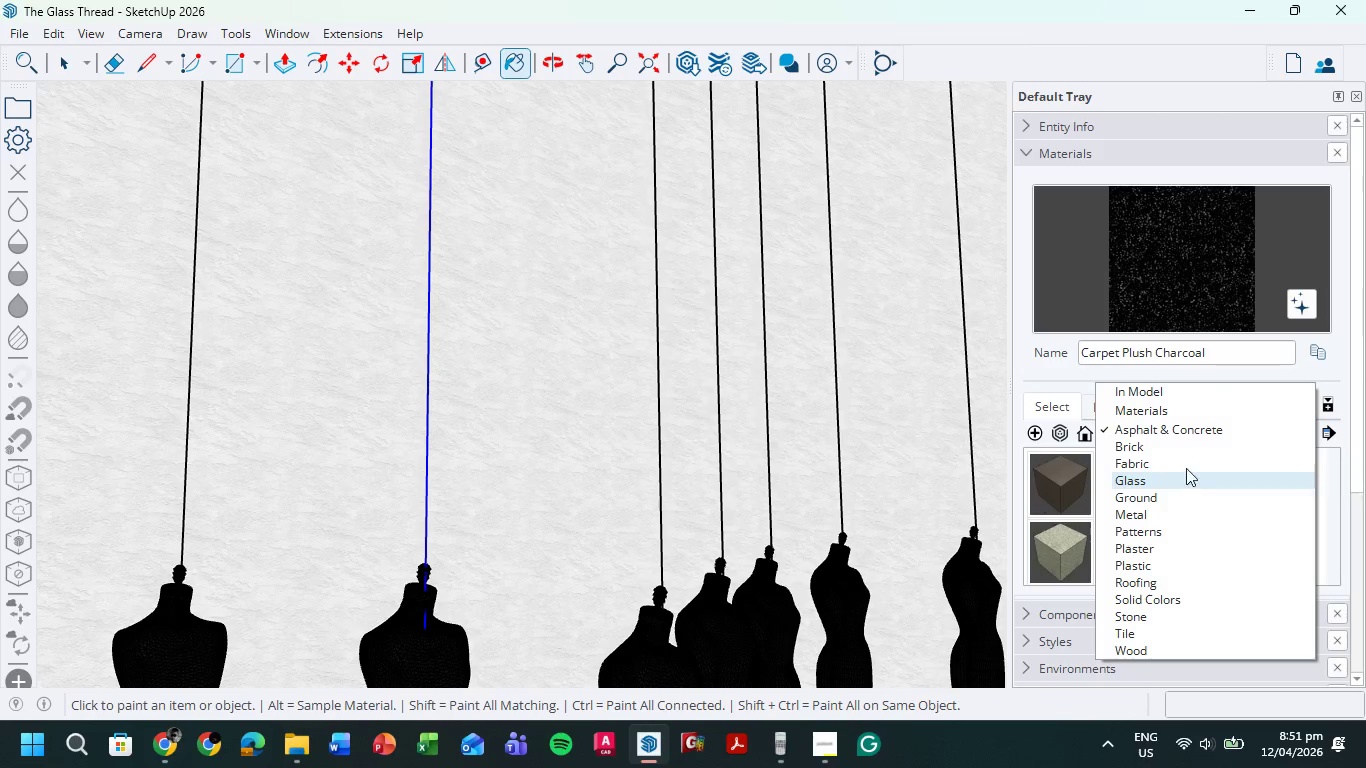 
left_click([1188, 458])
 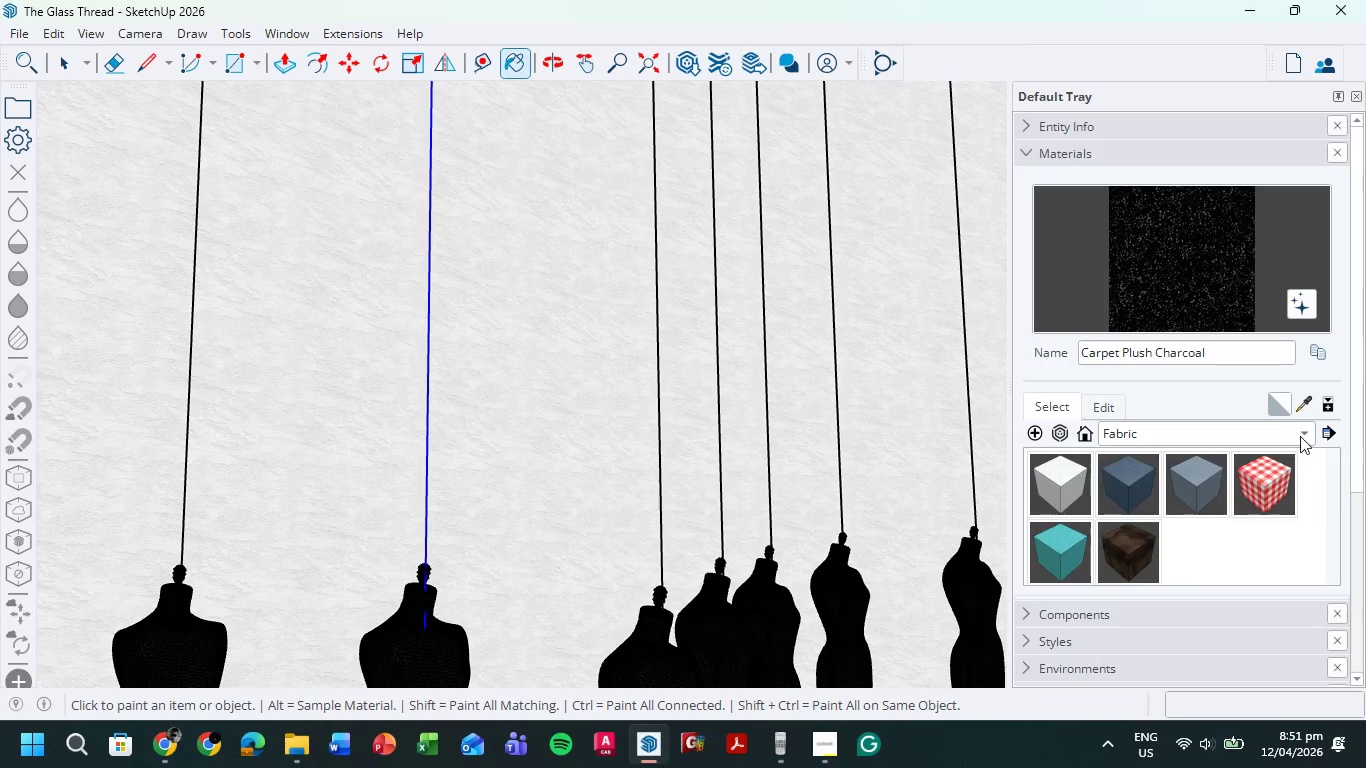 
scroll: coordinate [1245, 504], scroll_direction: none, amount: 0.0
 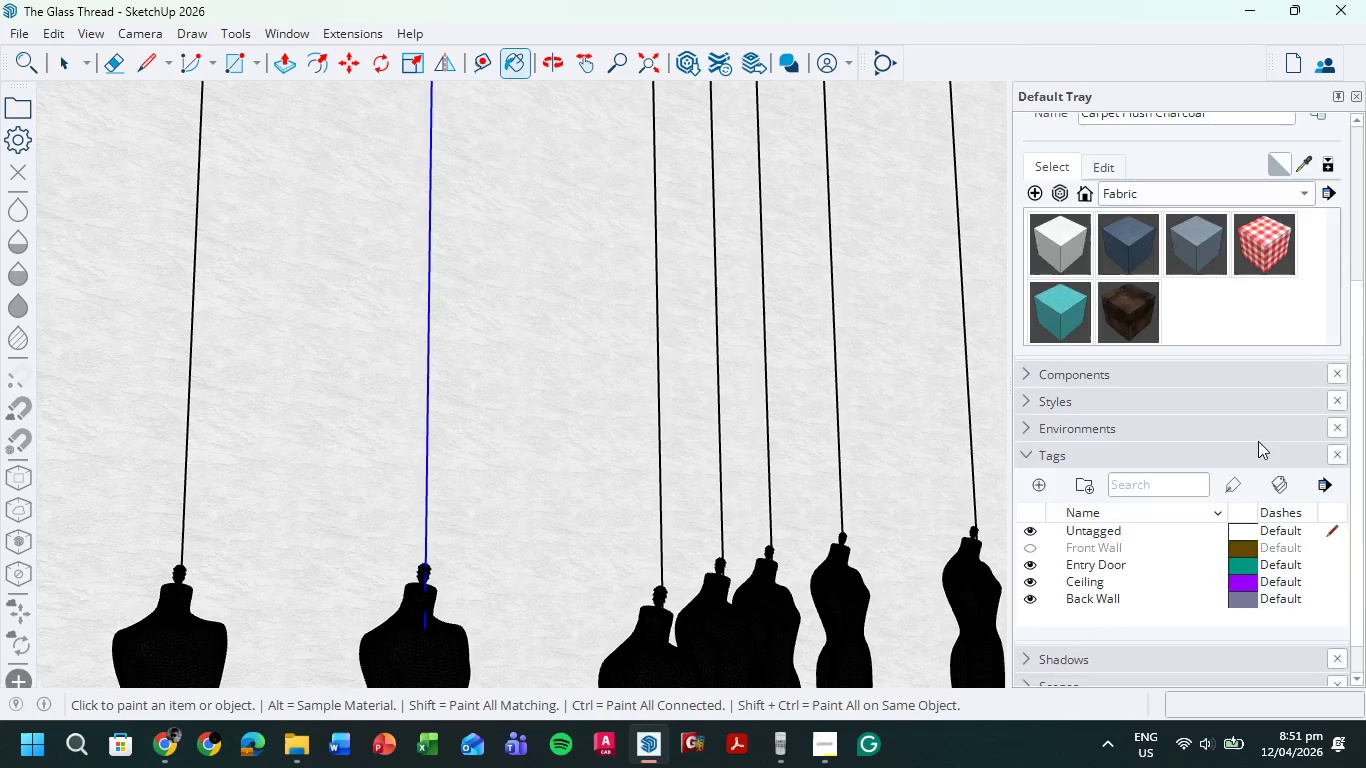 
scroll: coordinate [1349, 451], scroll_direction: up, amount: 2.0
 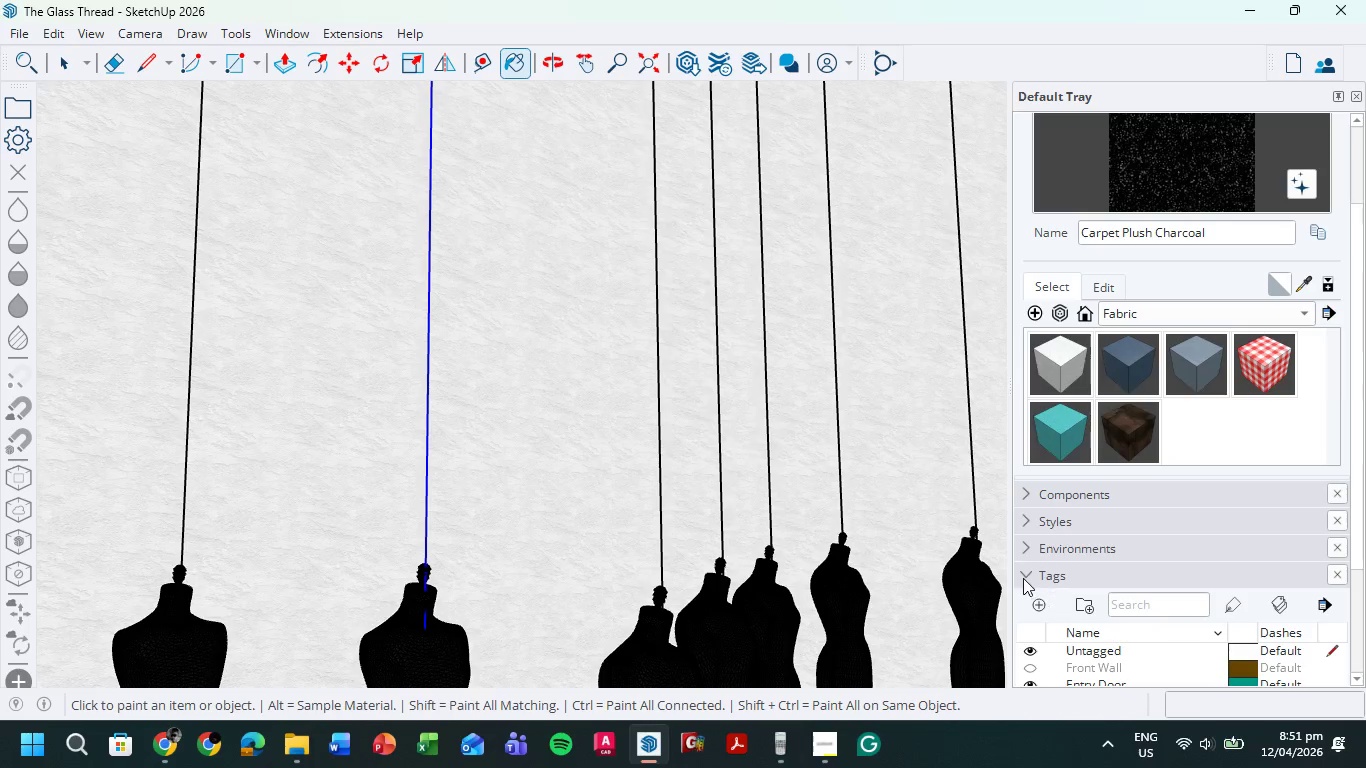 
left_click([1023, 574])
 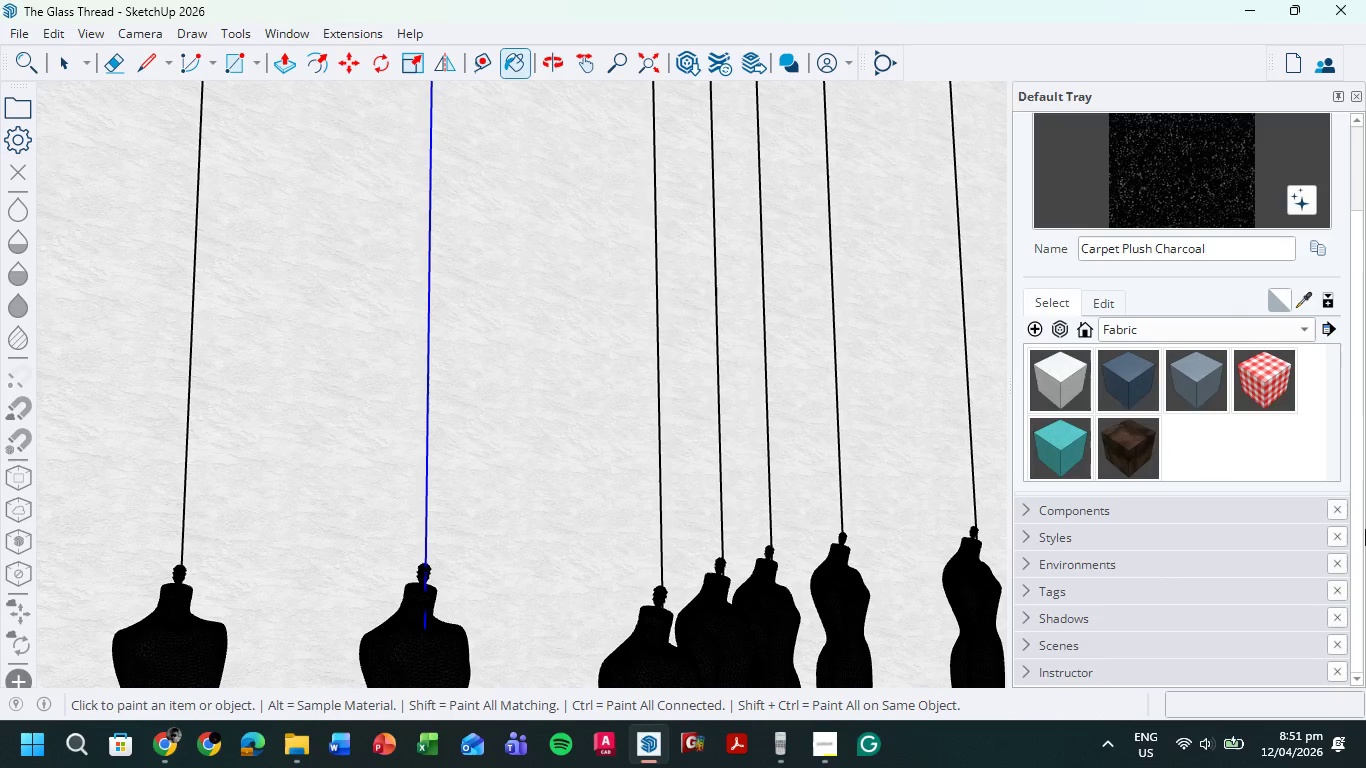 
scroll: coordinate [1325, 470], scroll_direction: up, amount: 5.0
 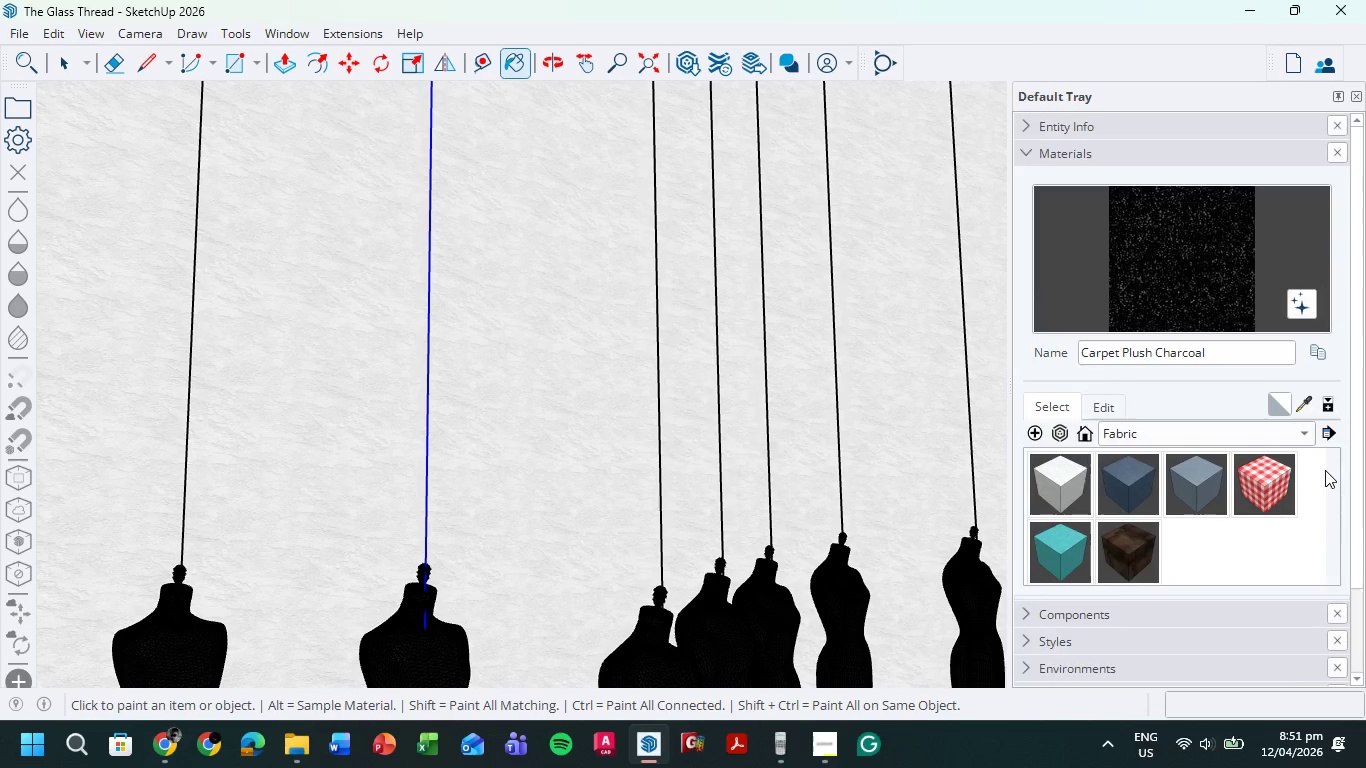 
scroll: coordinate [1313, 457], scroll_direction: none, amount: 0.0
 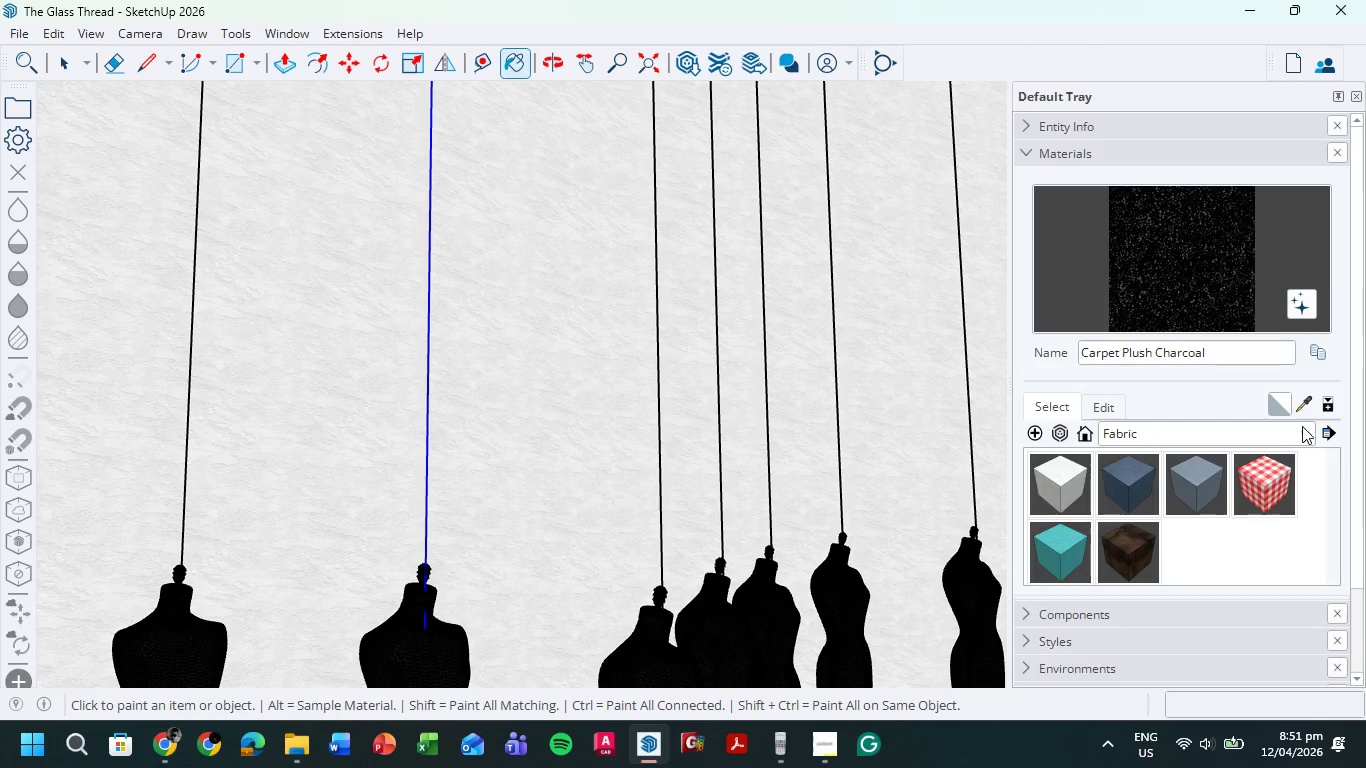 
left_click([1303, 428])
 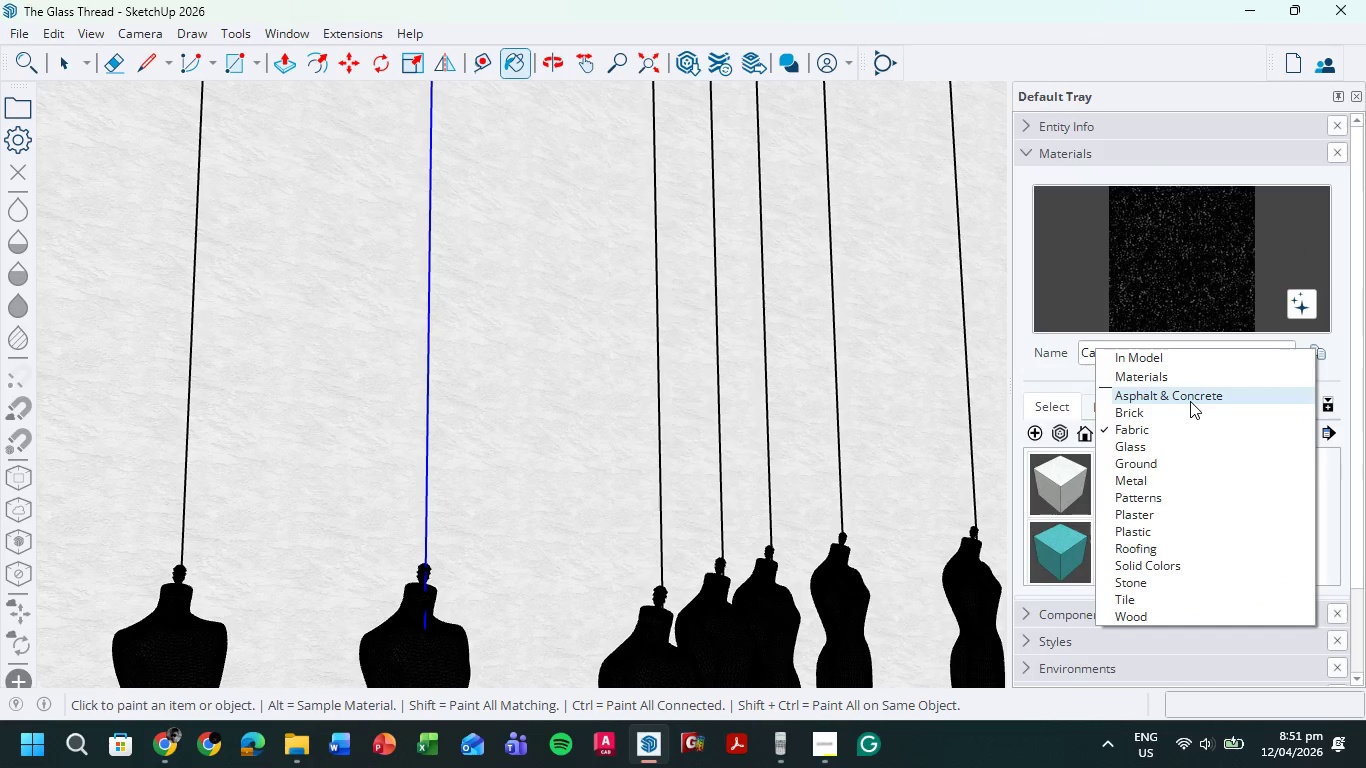 
left_click([1190, 409])
 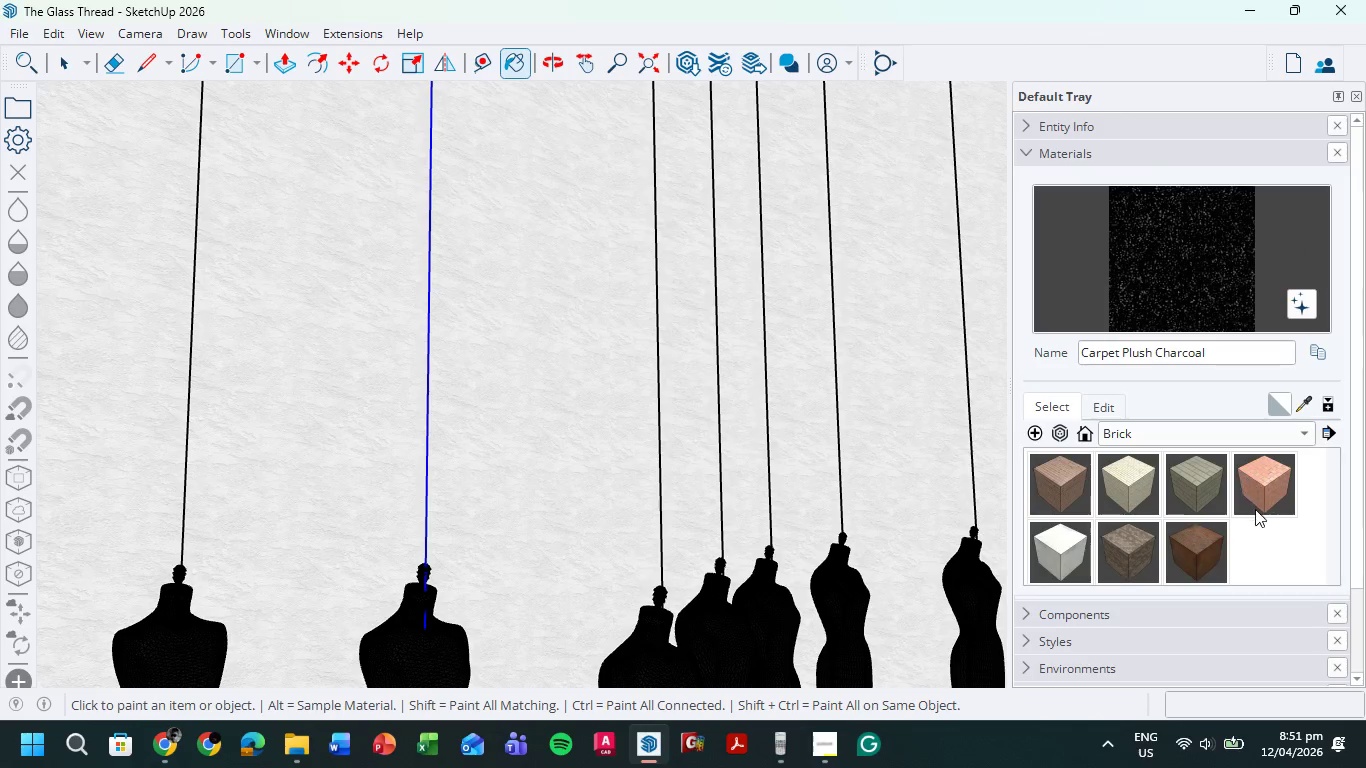 
scroll: coordinate [1255, 510], scroll_direction: none, amount: 0.0
 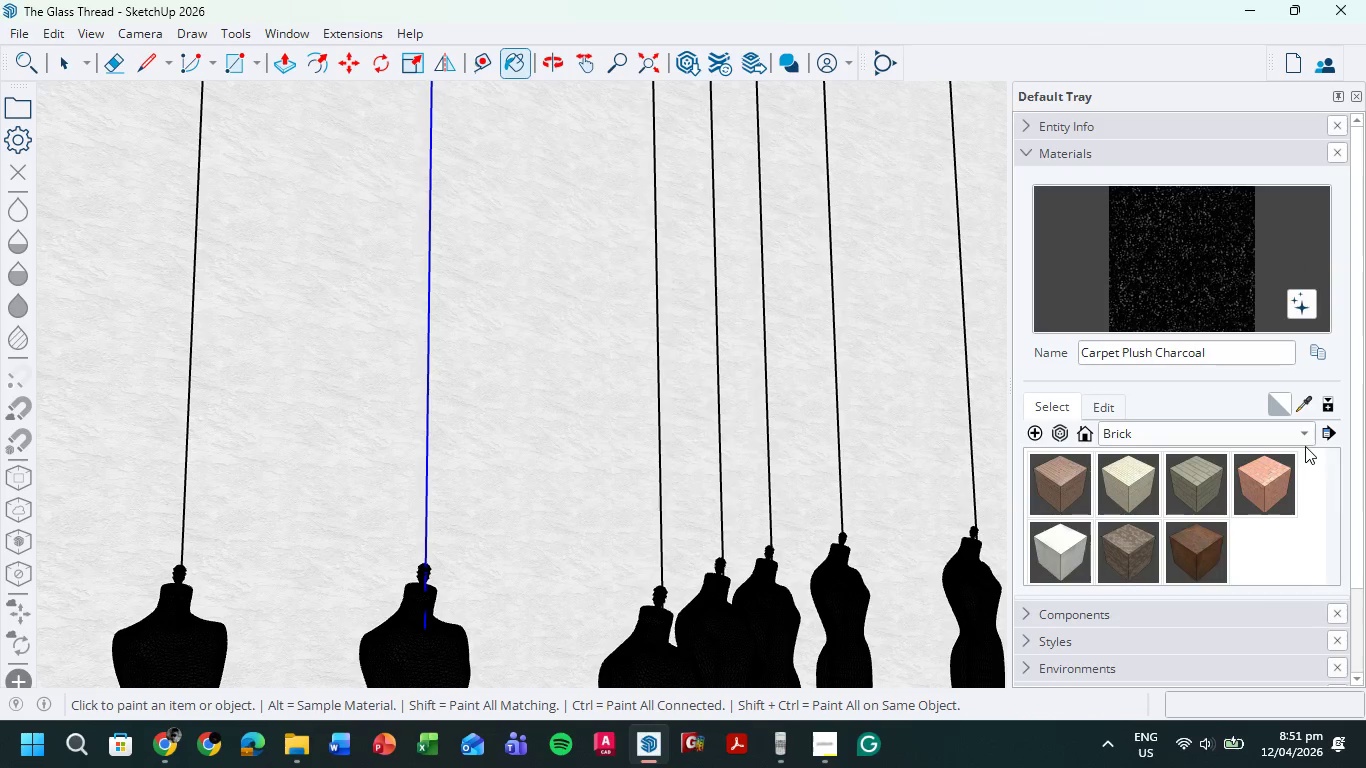 
left_click([1304, 439])
 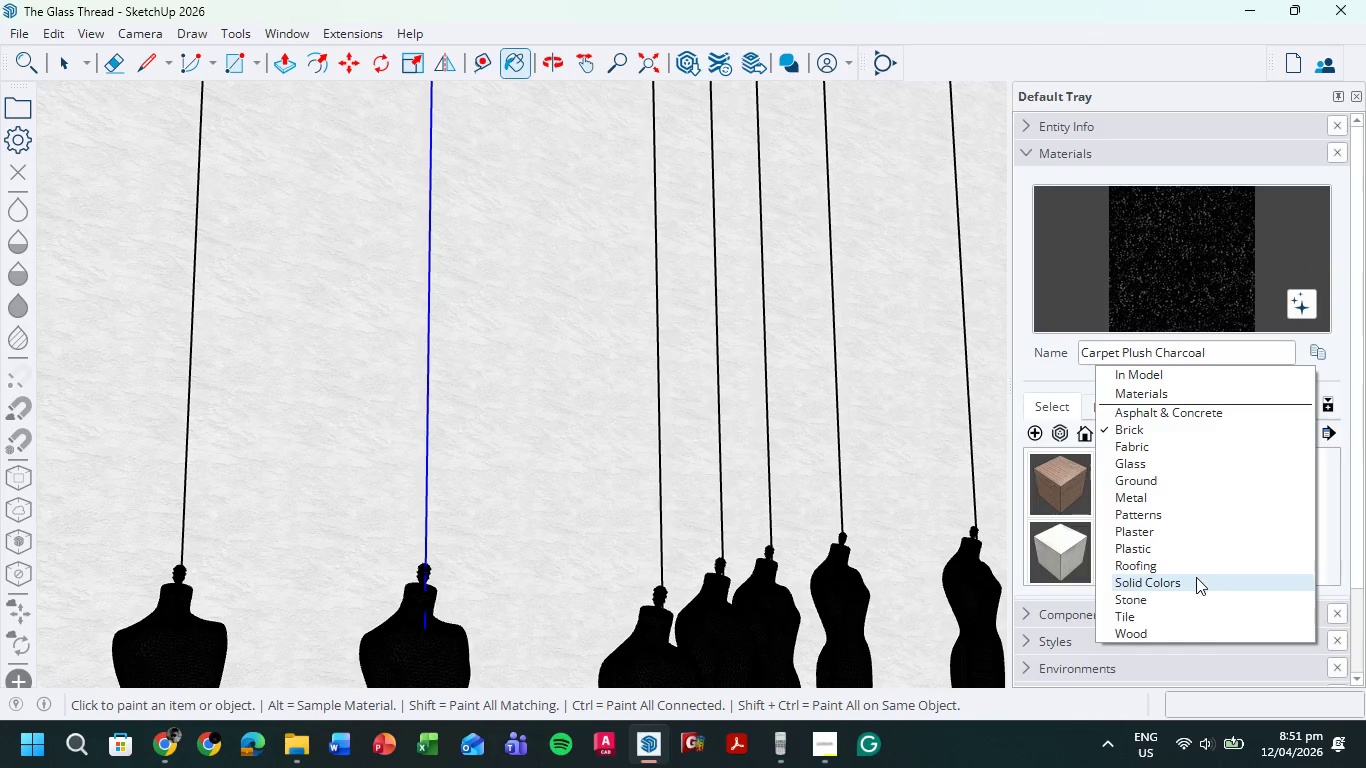 
left_click([1195, 578])
 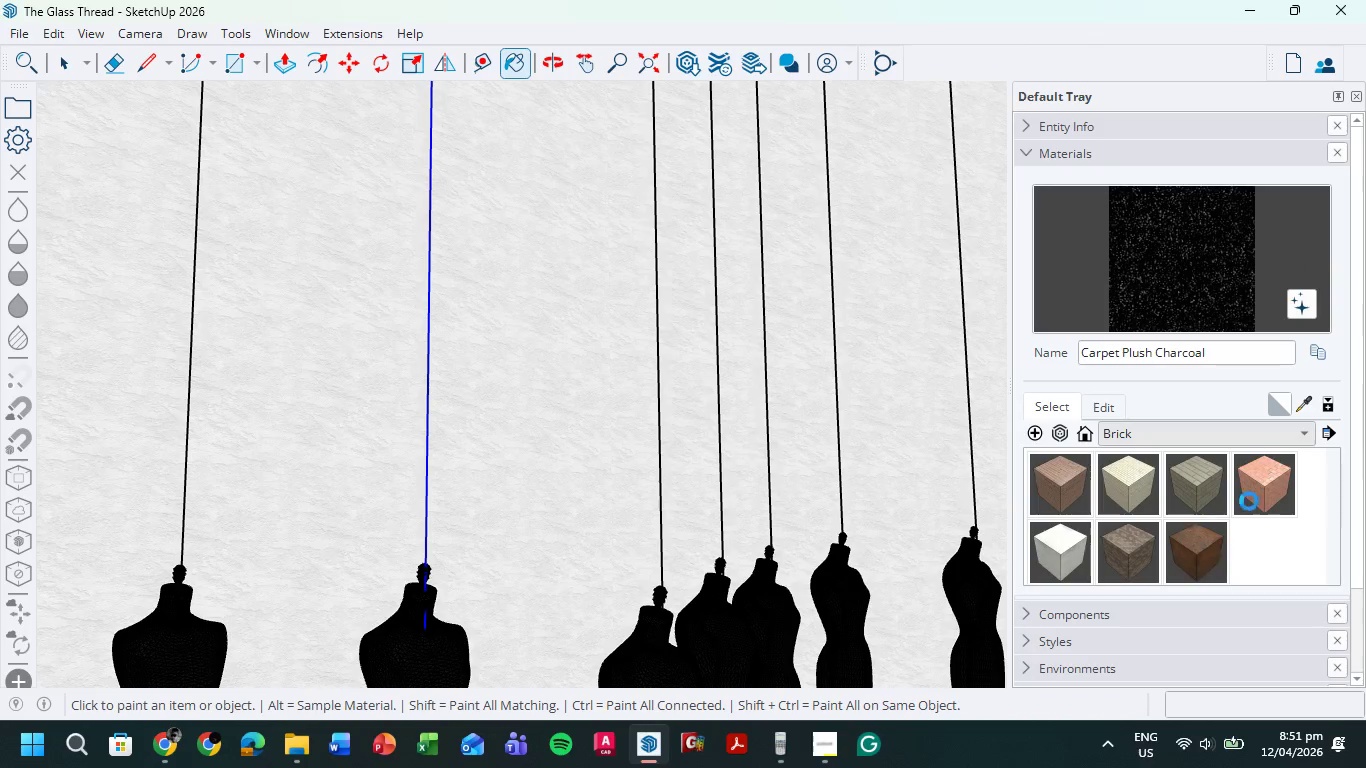 
mouse_move([1276, 489])
 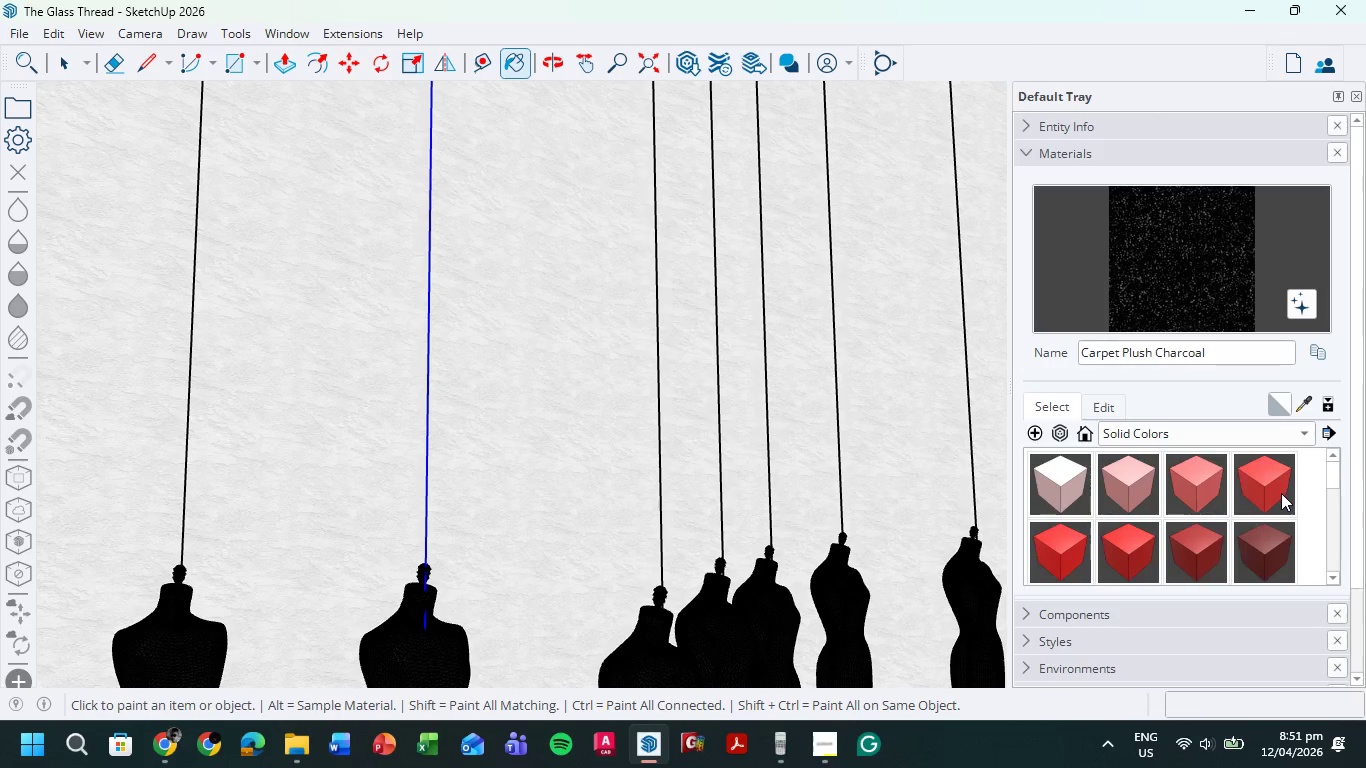 
scroll: coordinate [1284, 492], scroll_direction: down, amount: 10.0
 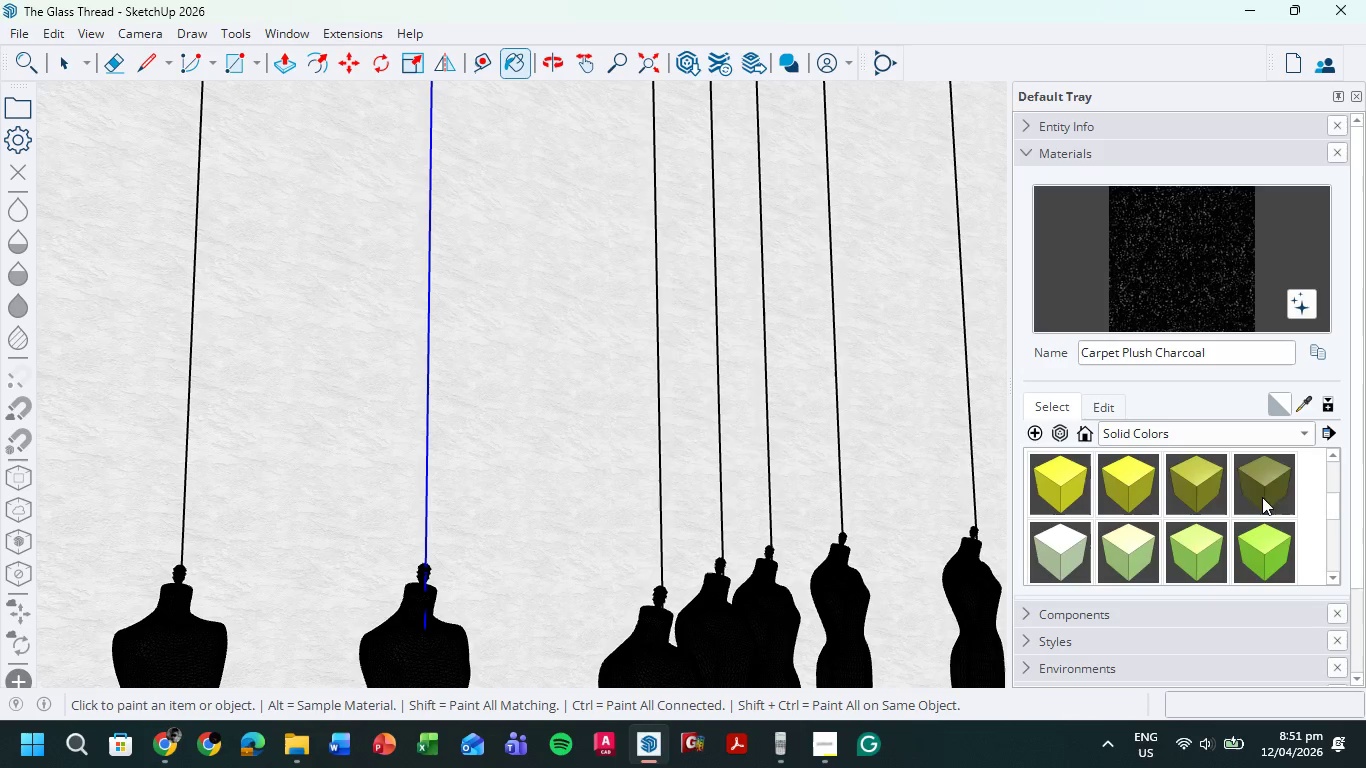 
mouse_move([1282, 489])
 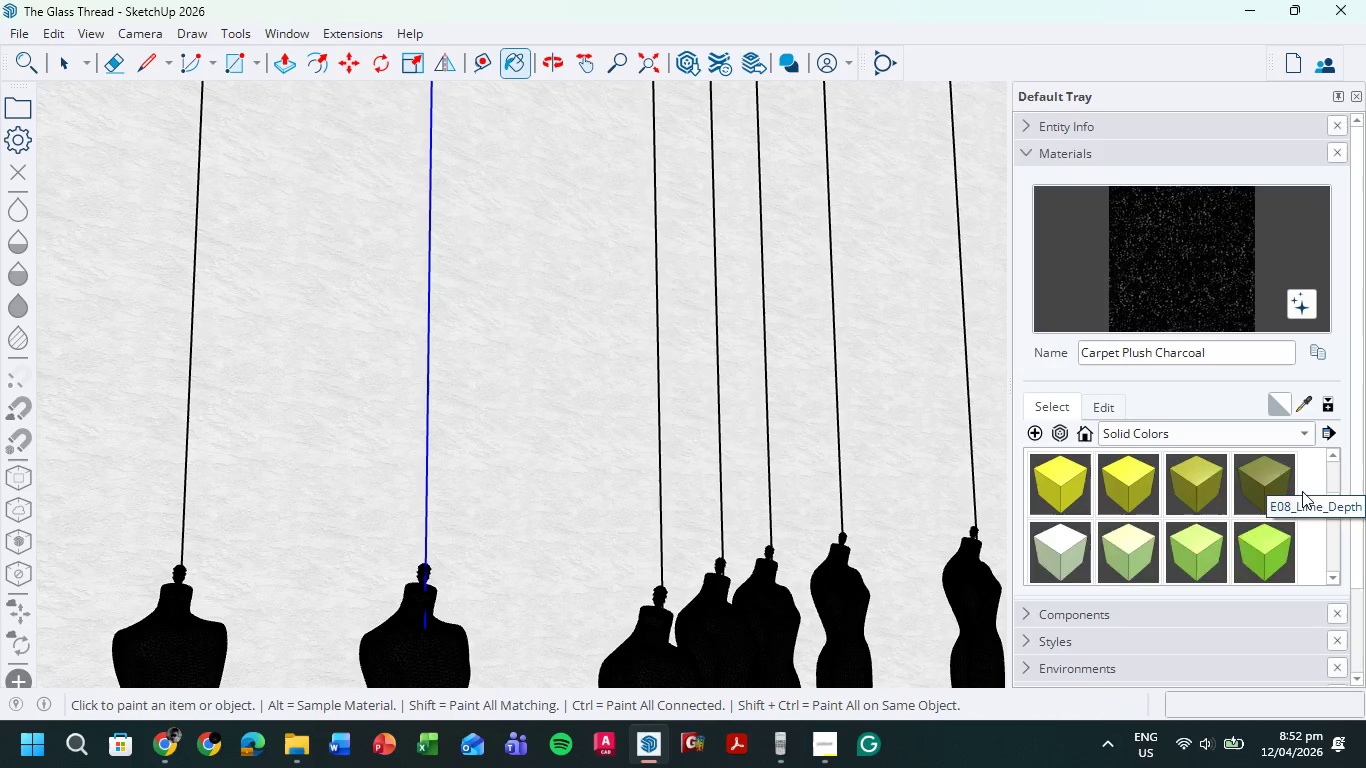 
scroll: coordinate [1288, 479], scroll_direction: down, amount: 21.0
 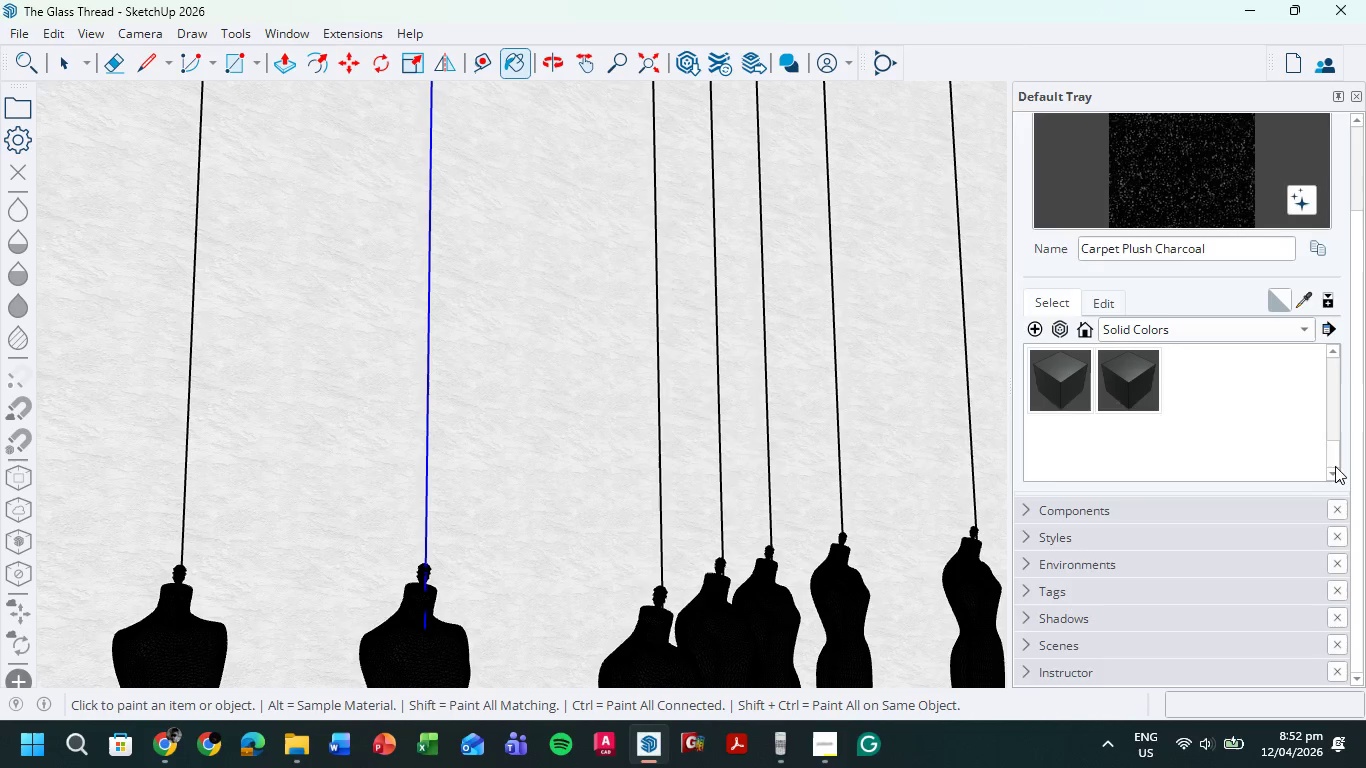 
scroll: coordinate [1262, 473], scroll_direction: up, amount: 36.0
 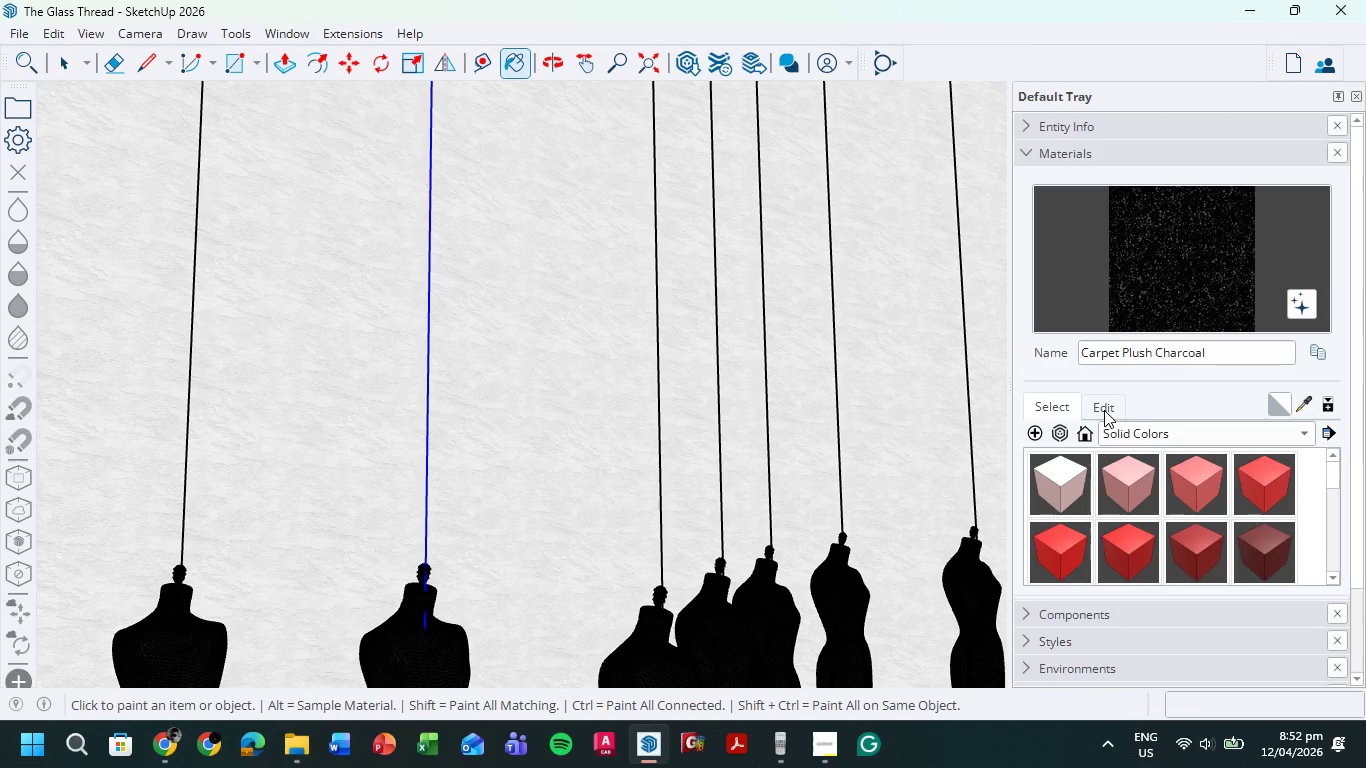 
left_click([1059, 477])
 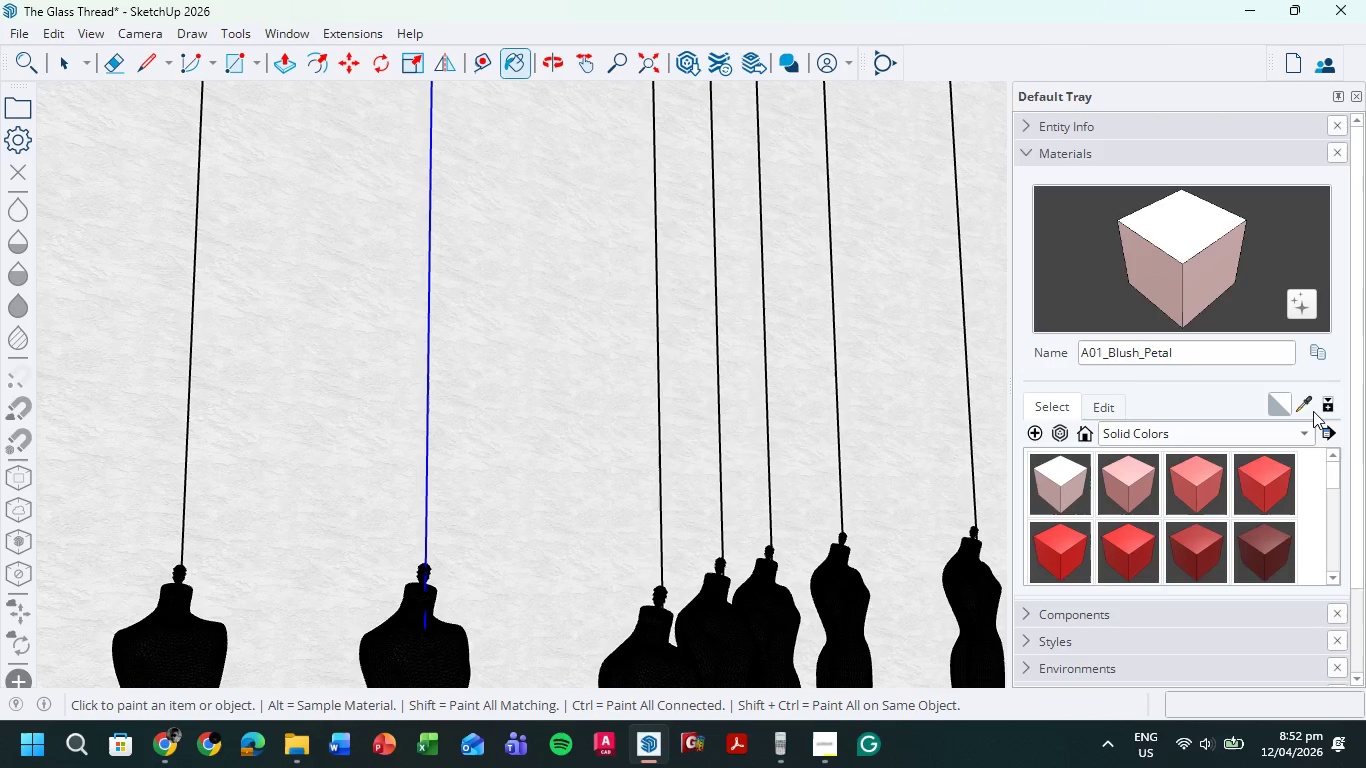 
wait(6.03)
 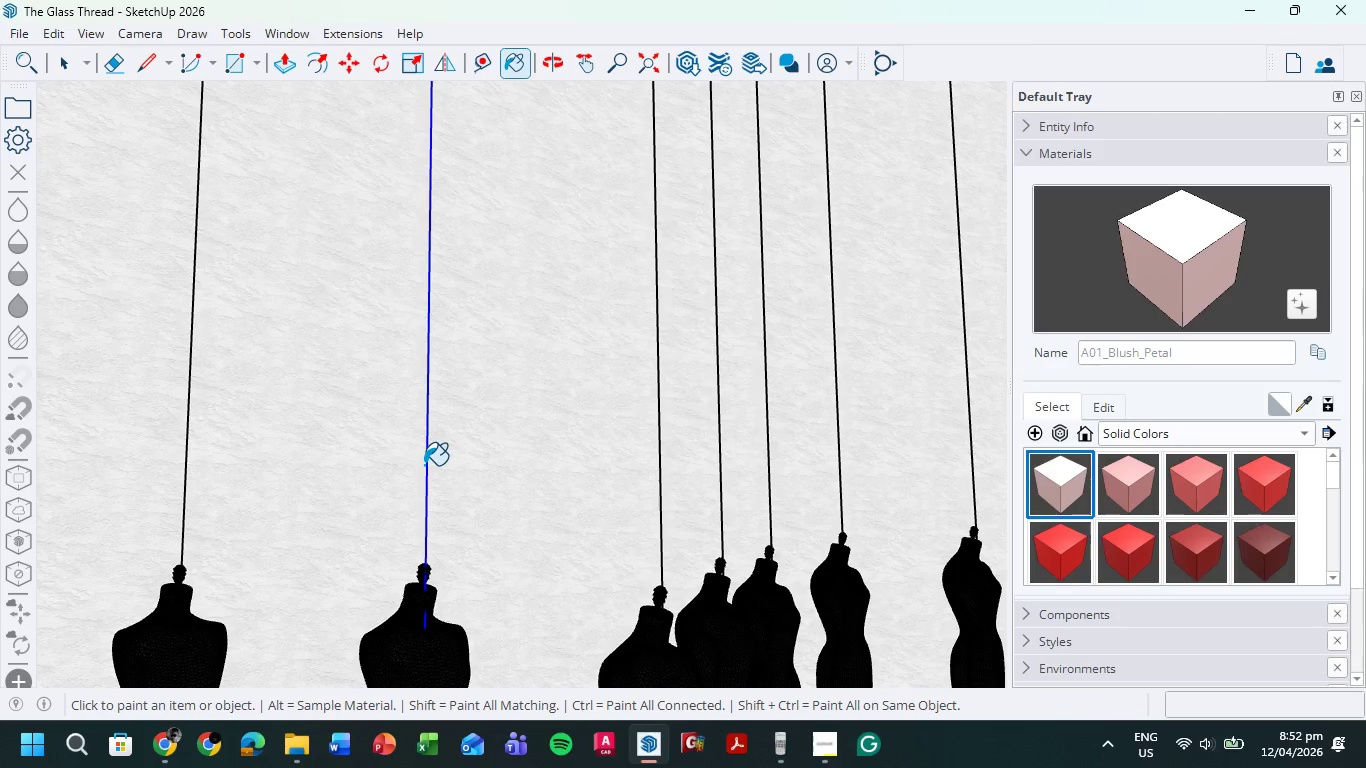 
left_click([614, 365])
 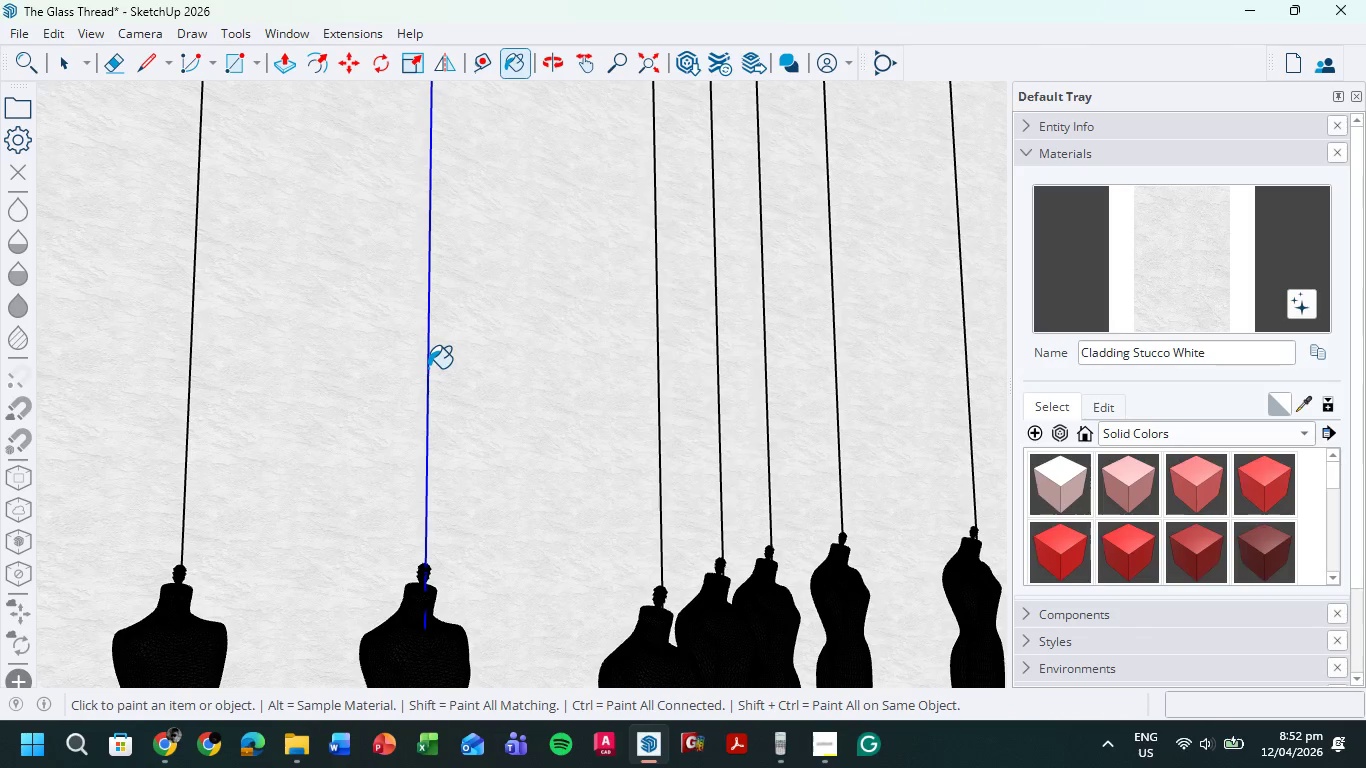 
left_click([428, 368])
 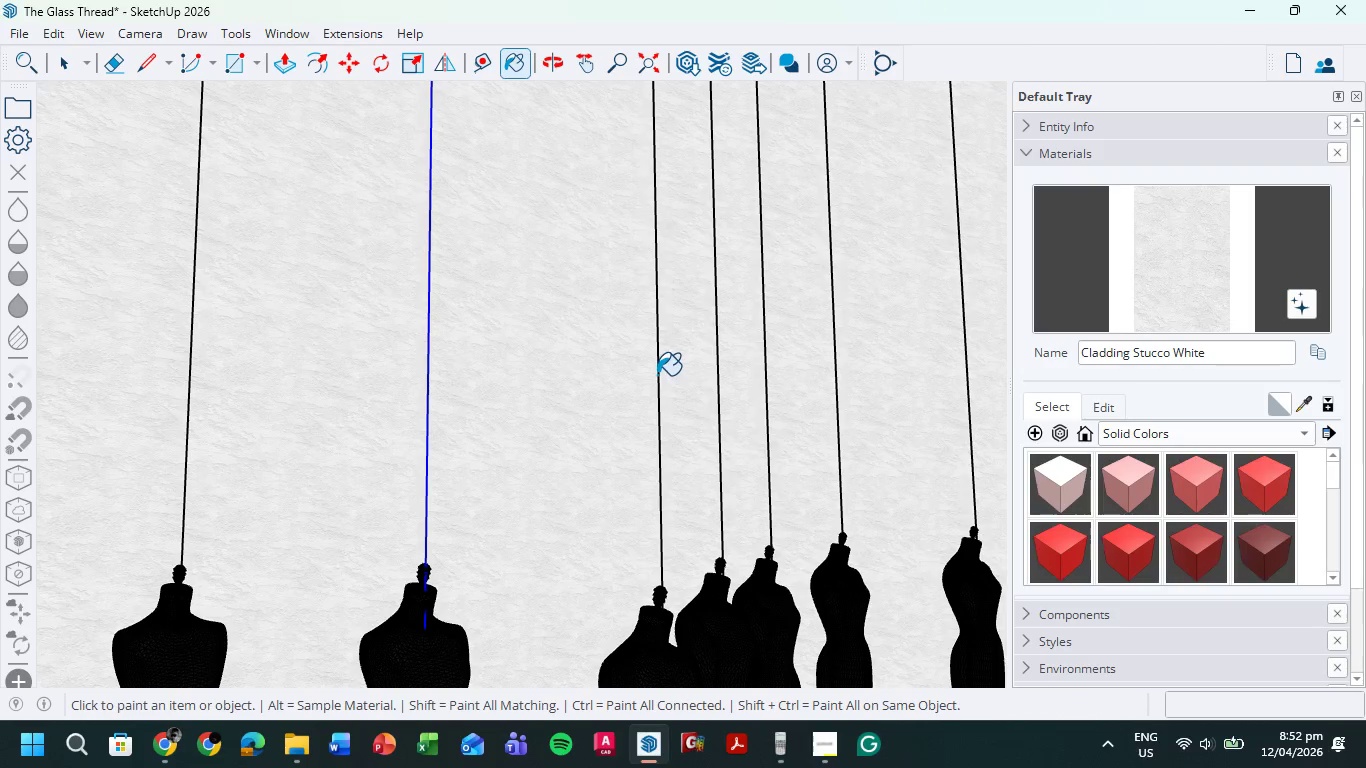 
left_click([658, 375])
 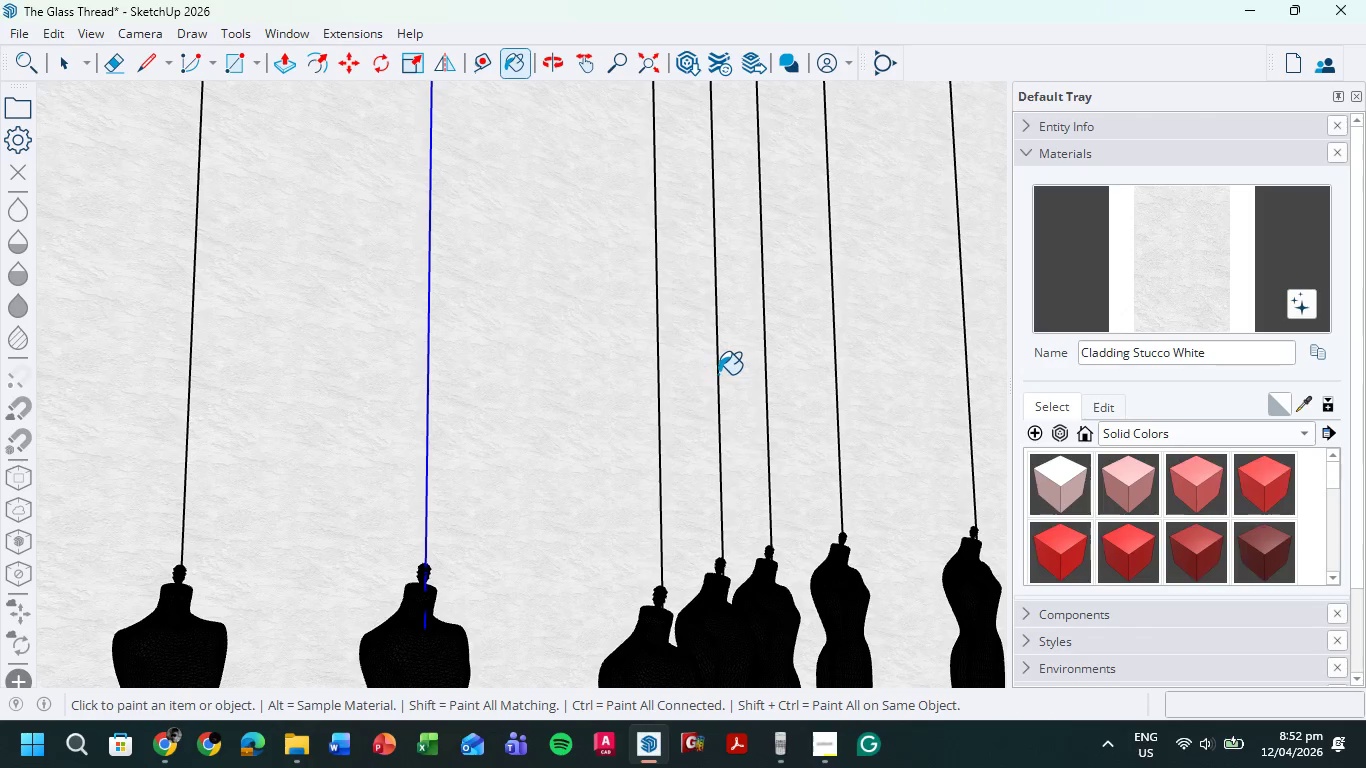 
left_click([716, 373])
 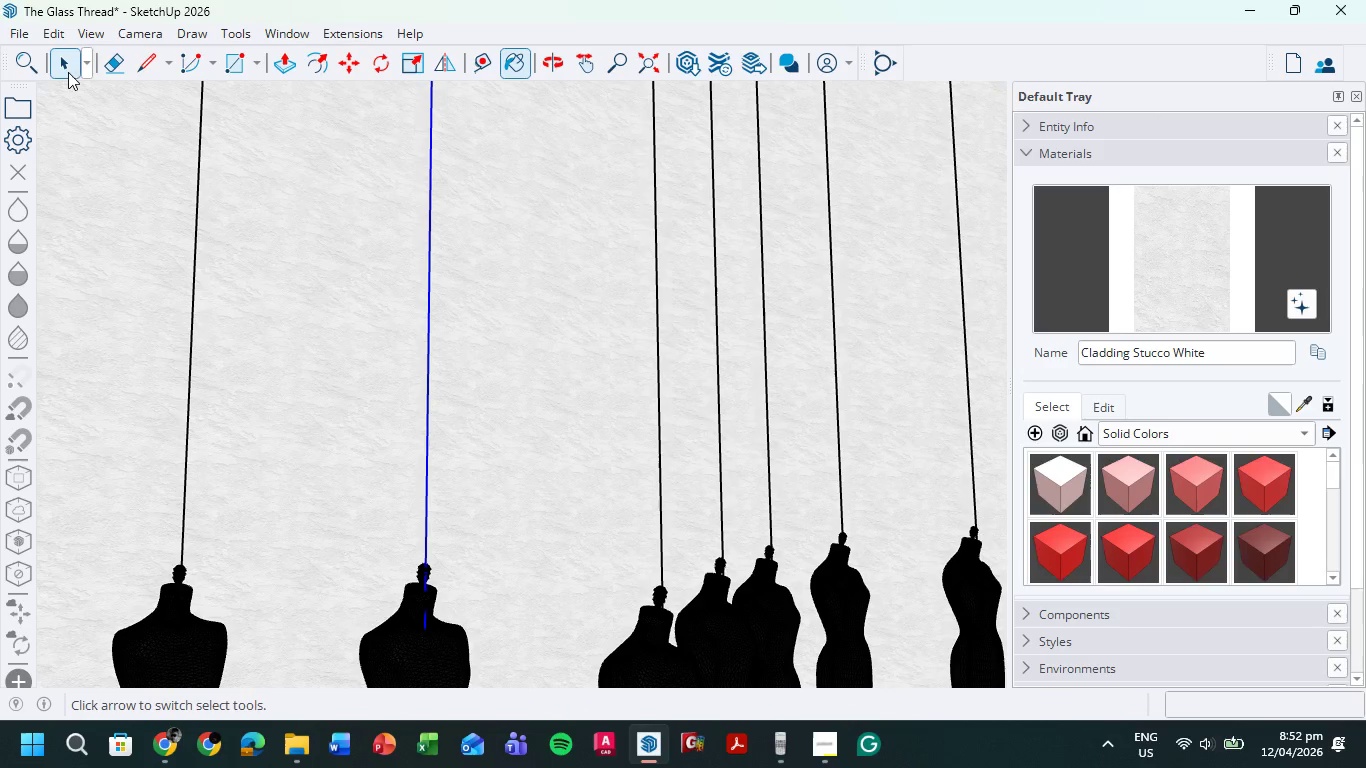 
left_click([74, 69])
 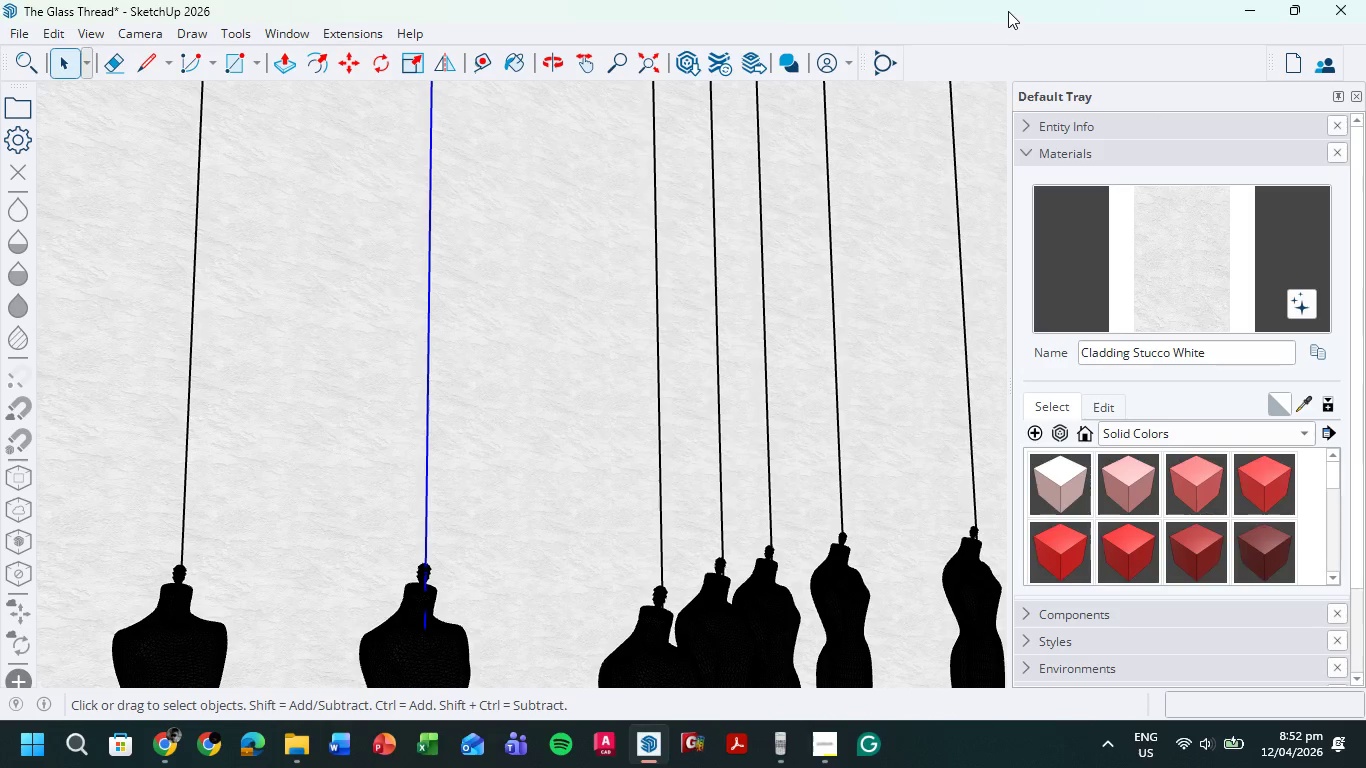 
double_click([994, 60])
 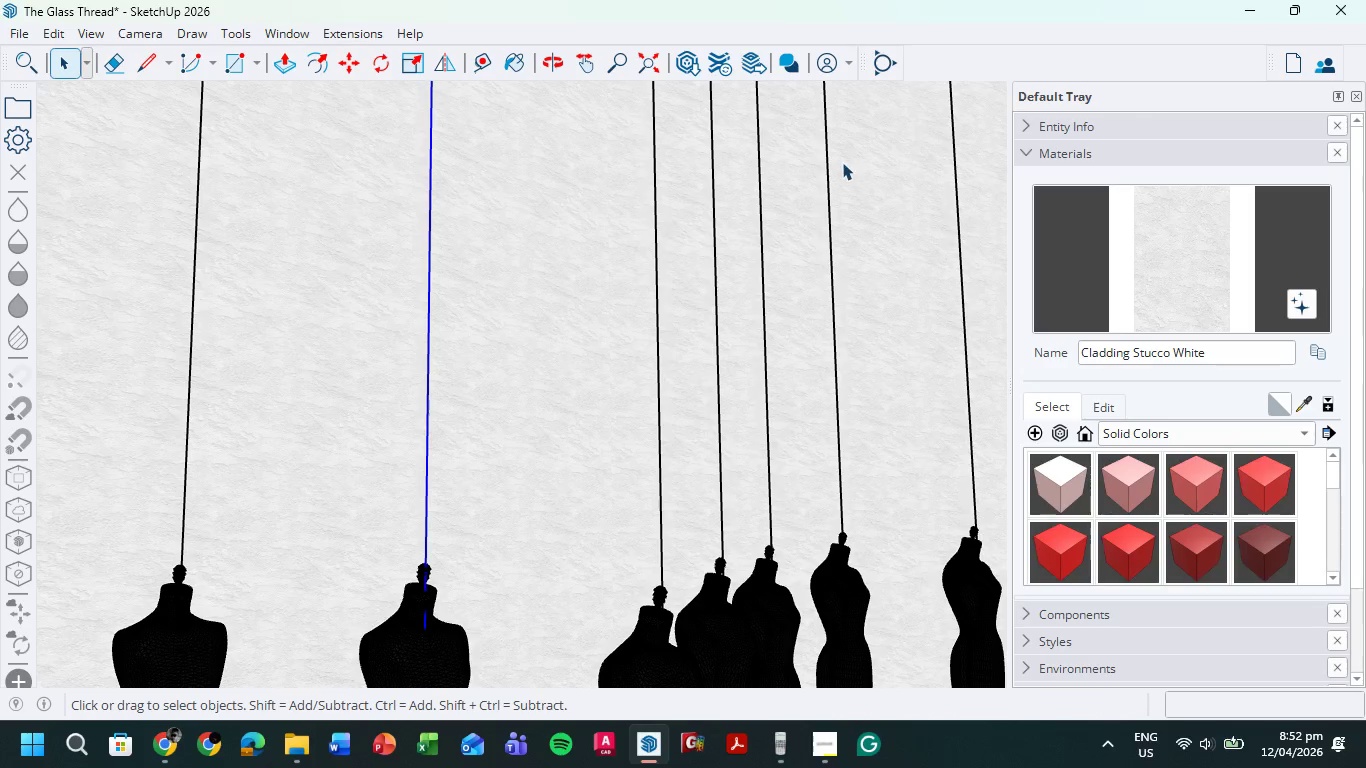 
triple_click([842, 162])
 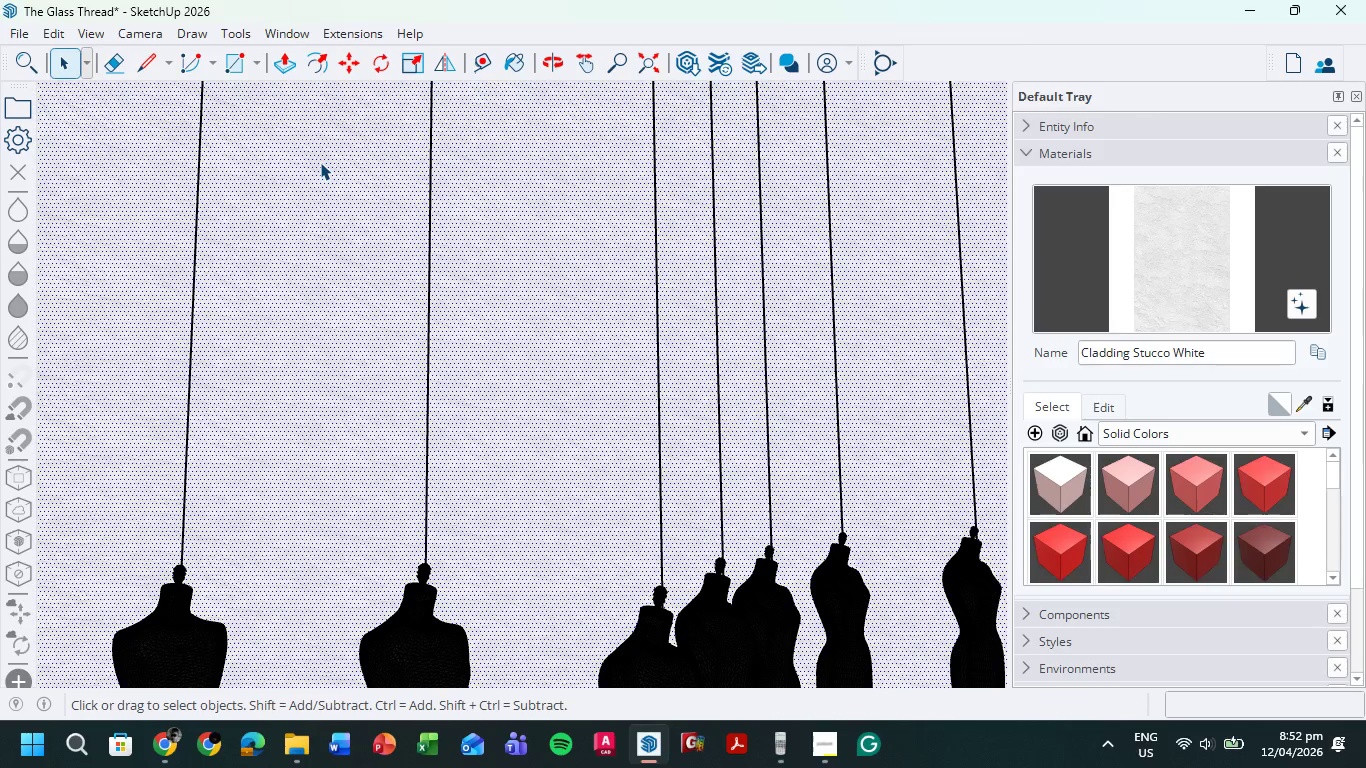 
double_click([322, 160])
 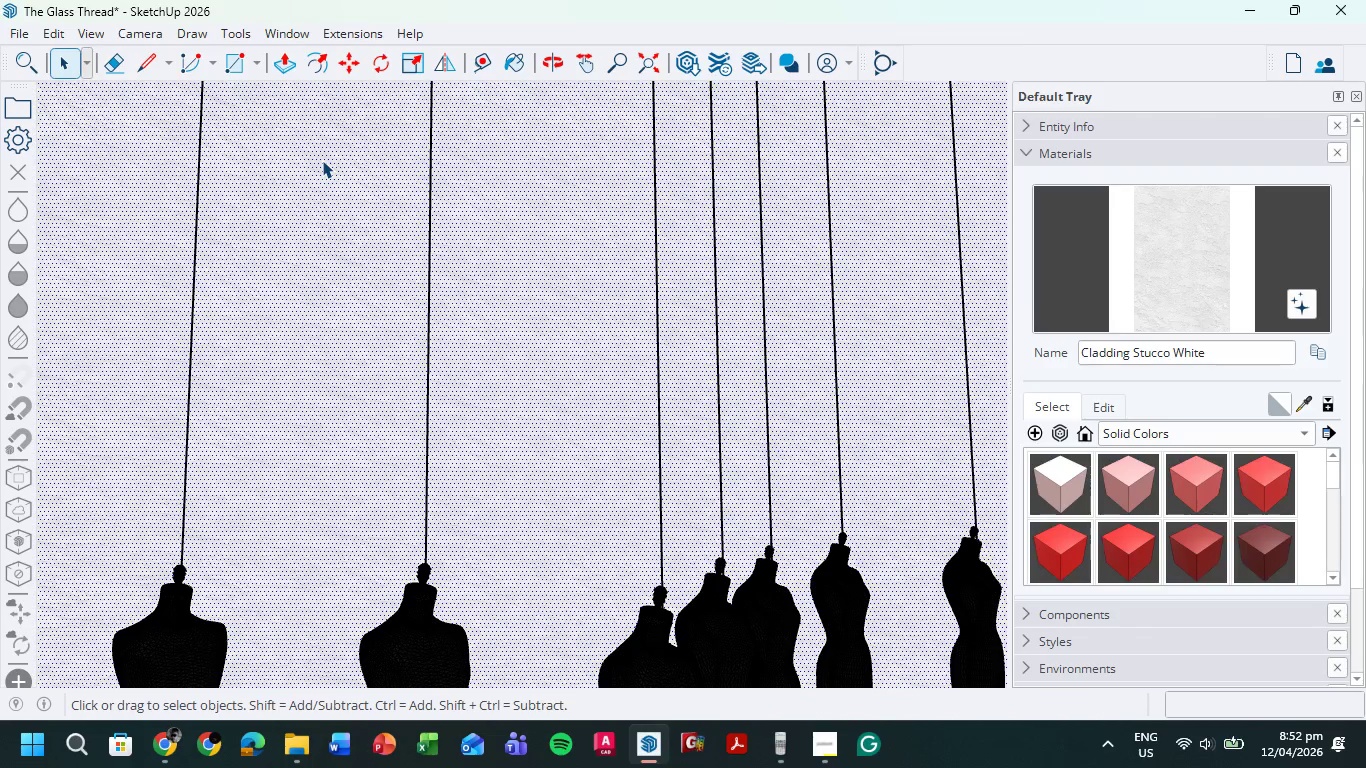 
key(Escape)
 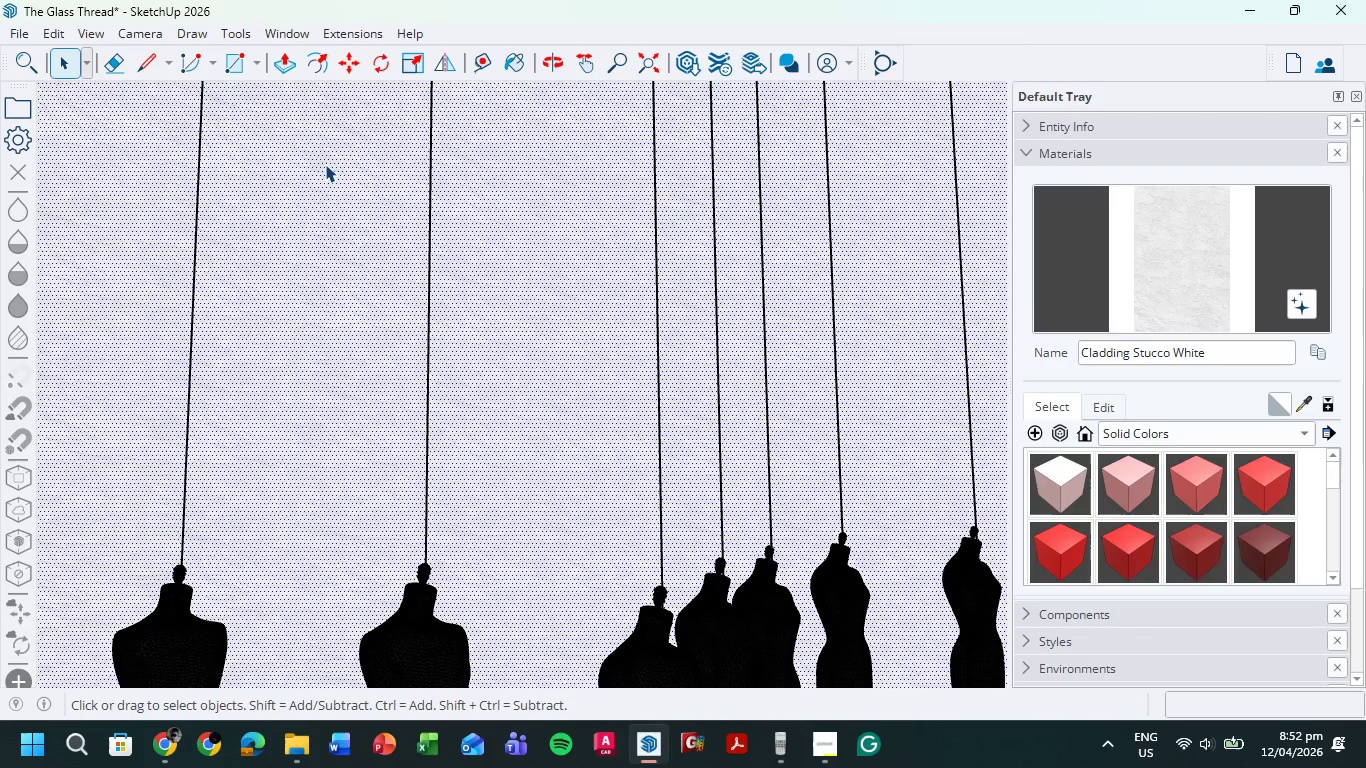 
left_click([325, 164])
 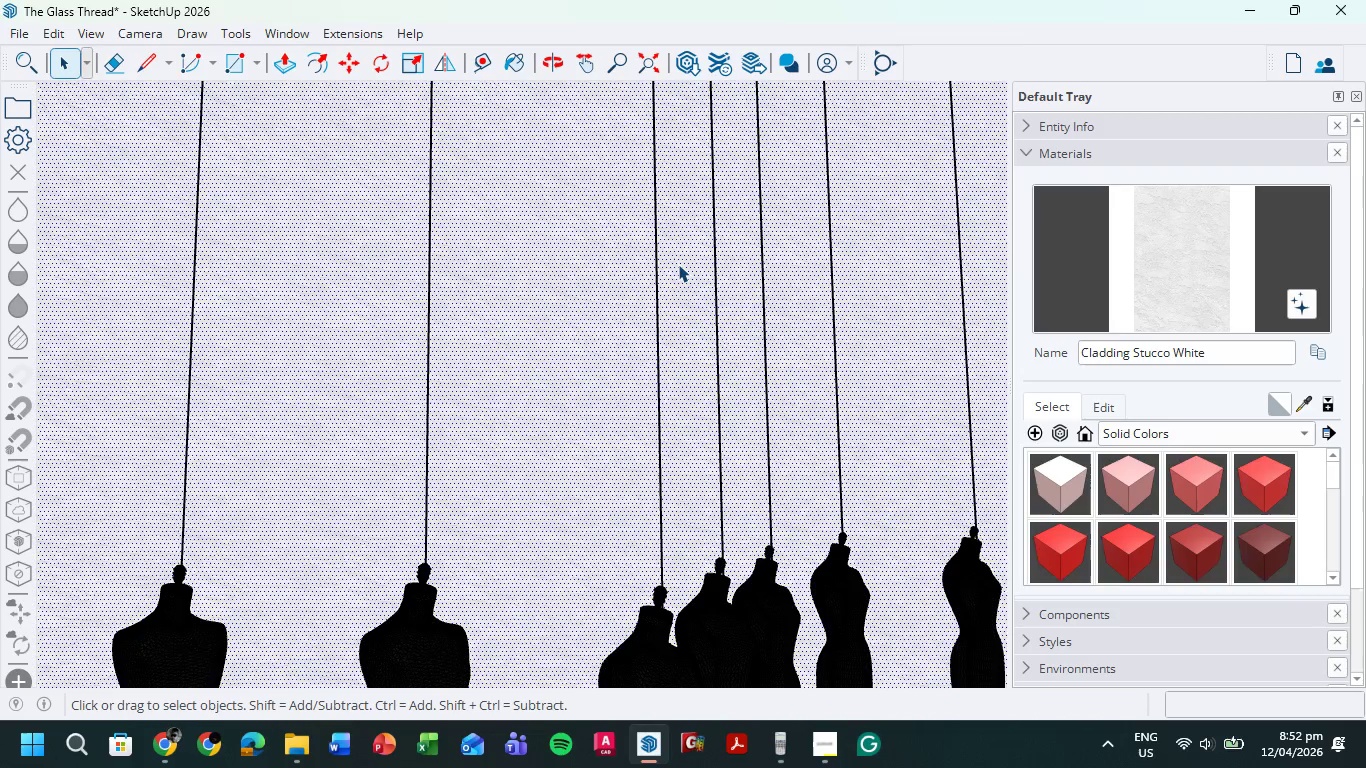 
scroll: coordinate [674, 285], scroll_direction: down, amount: 8.0
 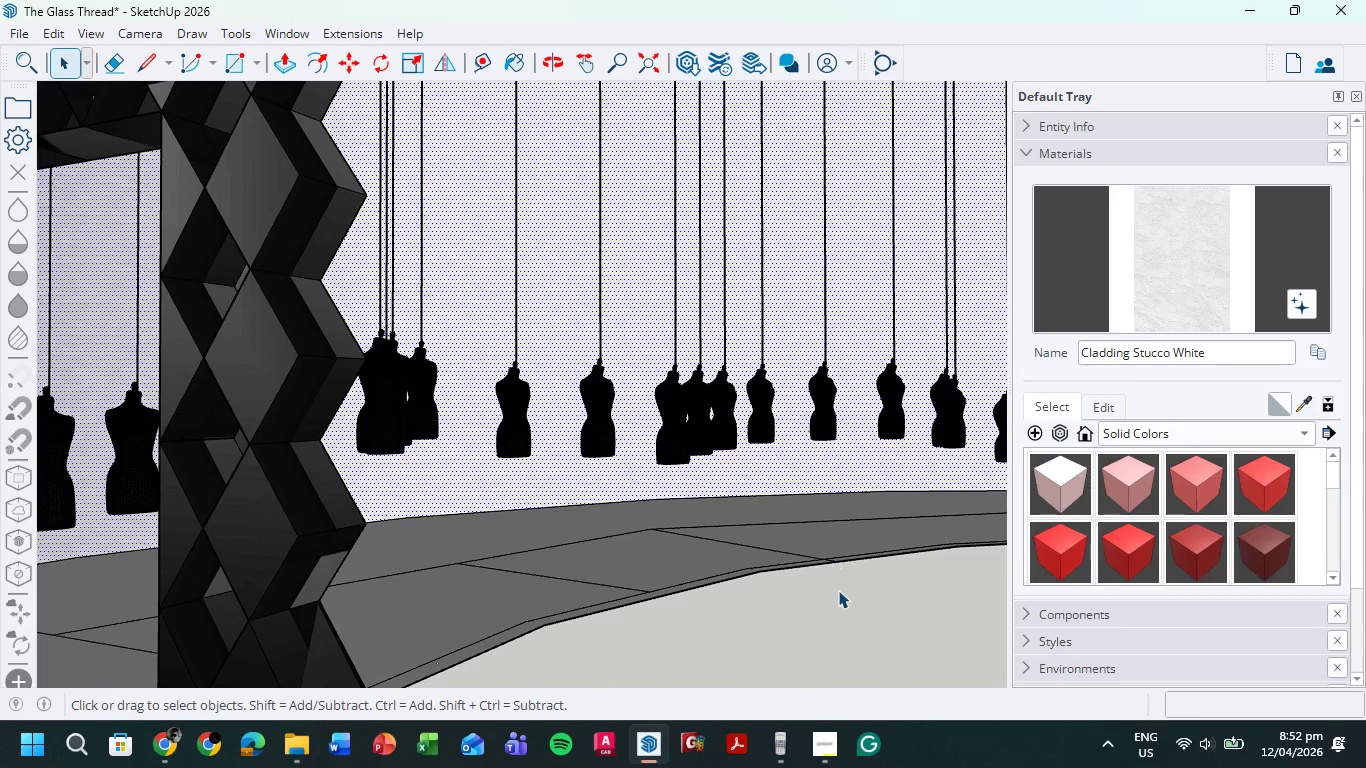 
double_click([842, 623])
 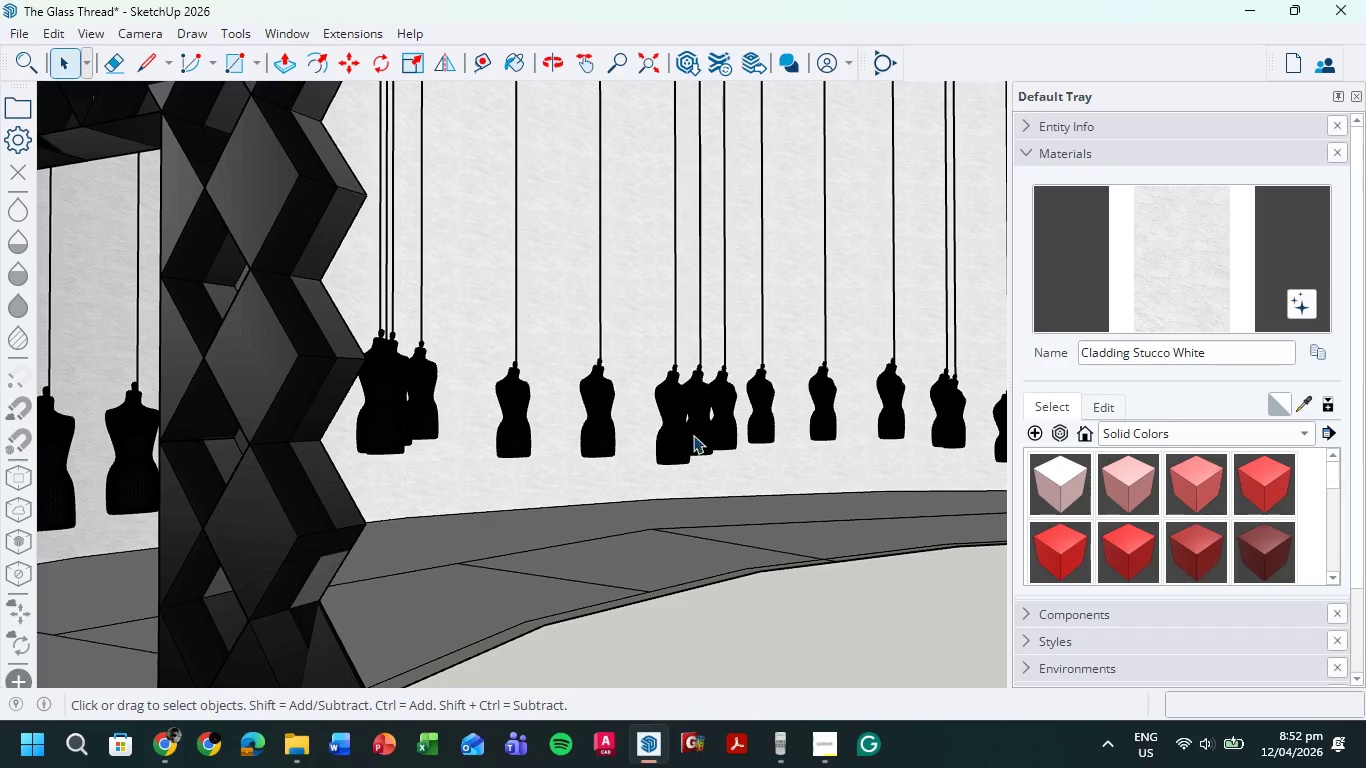 
scroll: coordinate [696, 319], scroll_direction: down, amount: 5.0
 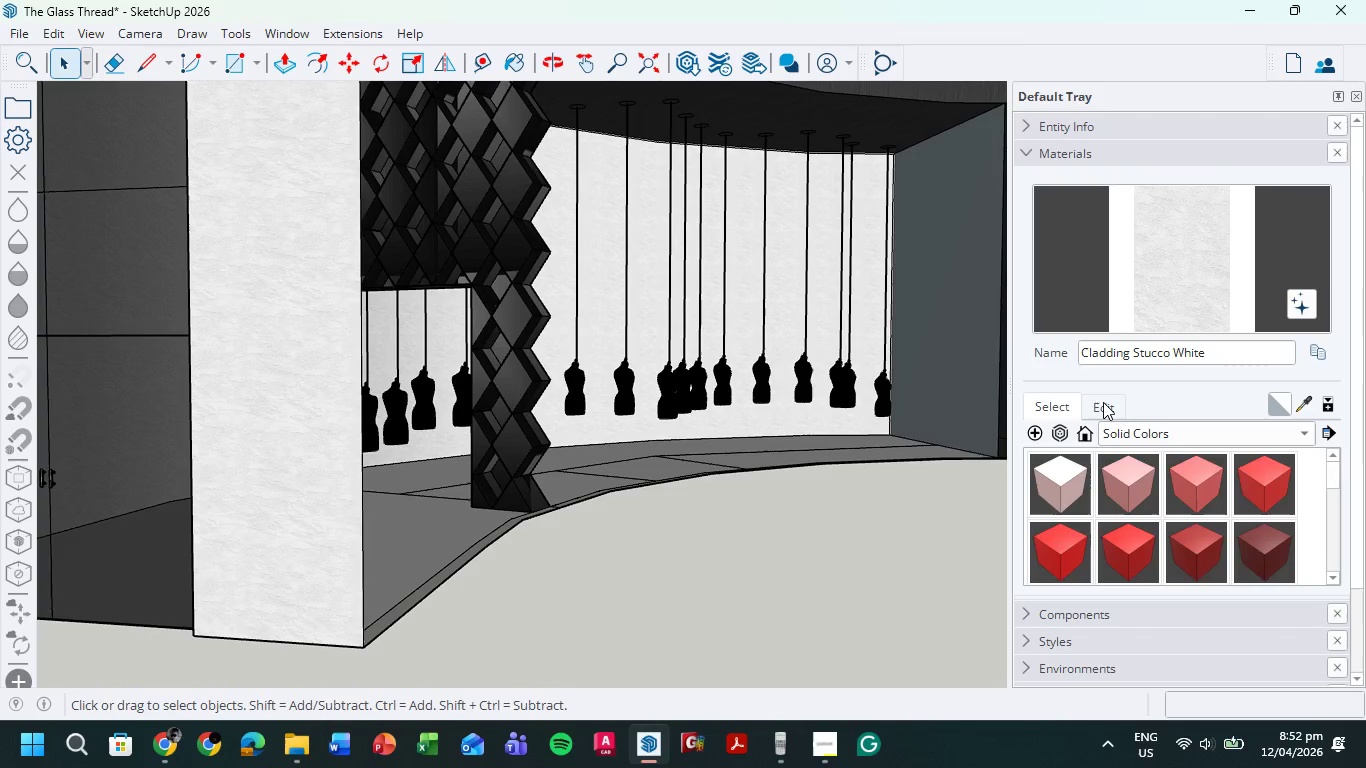 
scroll: coordinate [1207, 375], scroll_direction: up, amount: 2.0
 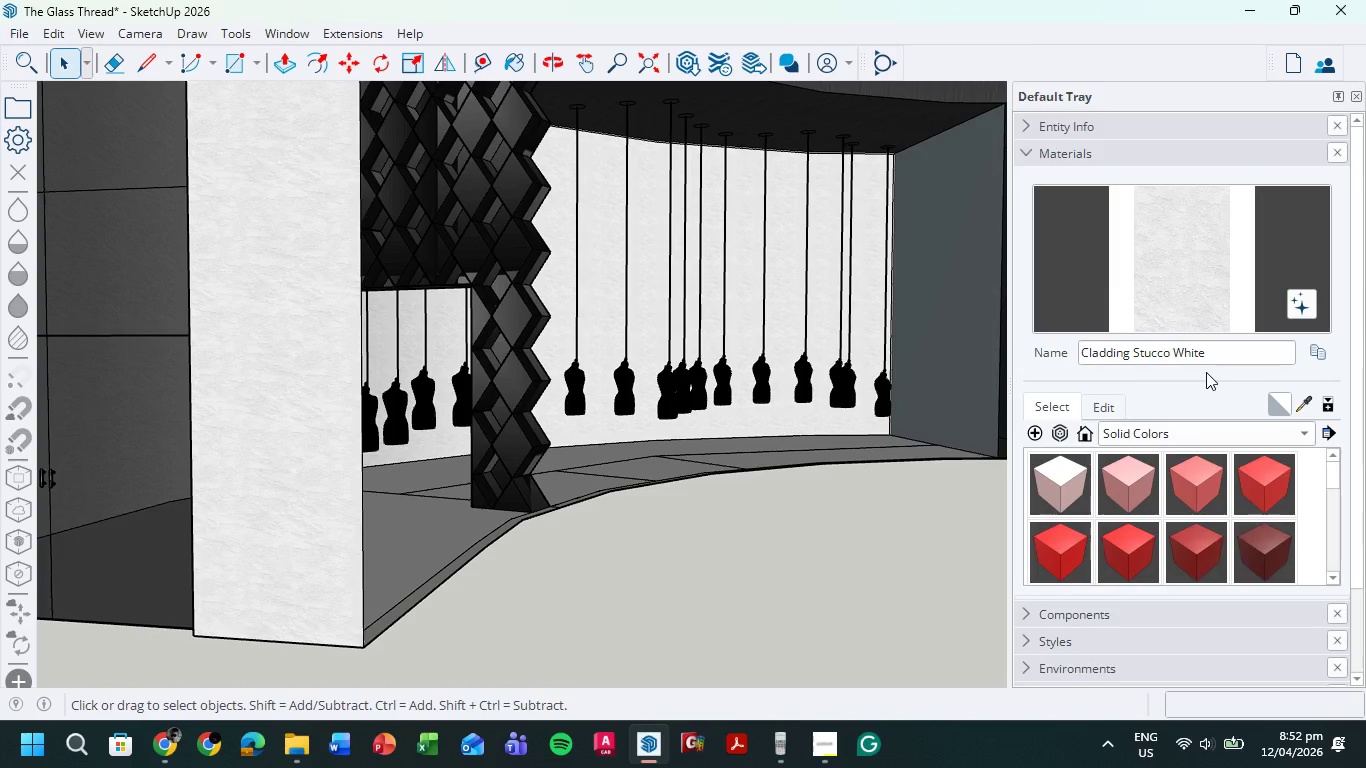 
scroll: coordinate [1199, 390], scroll_direction: down, amount: 5.0
 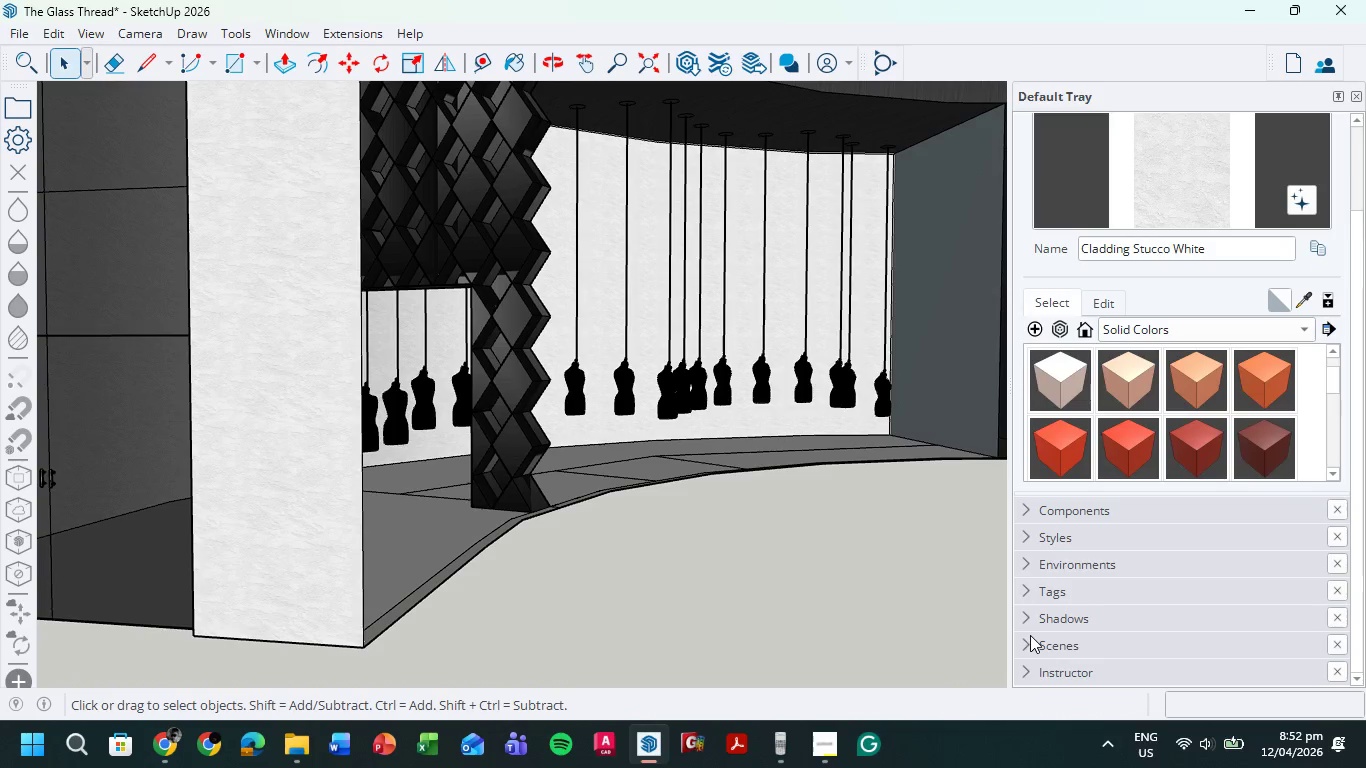 
left_click([1025, 616])
 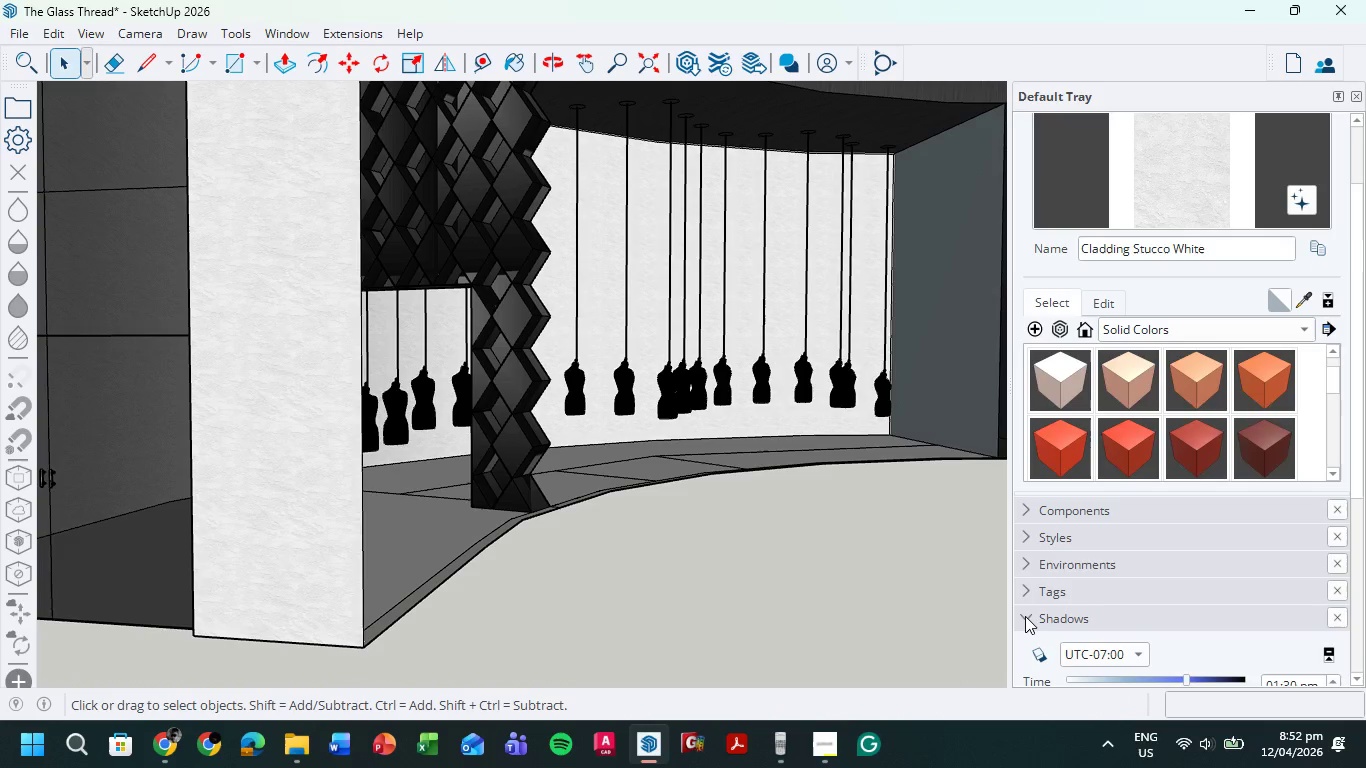 
left_click([1025, 616])
 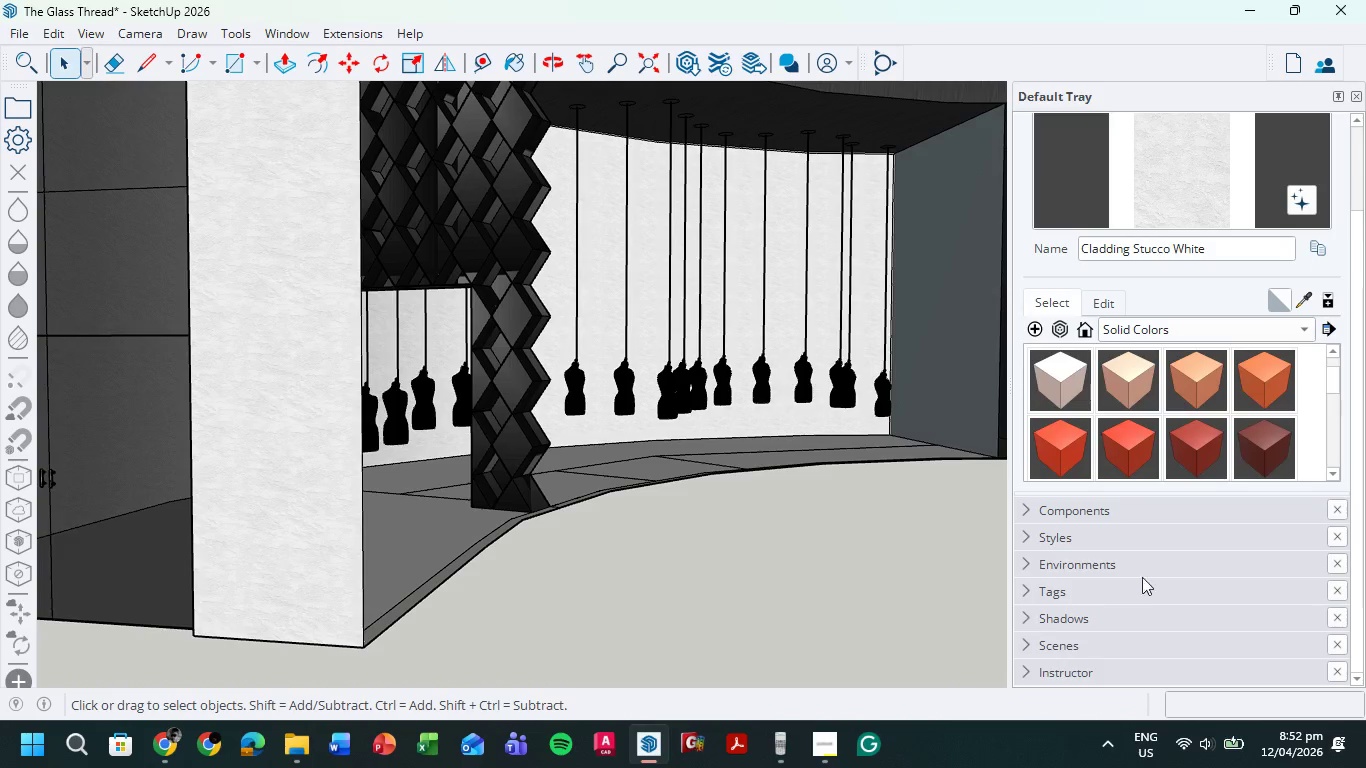 
scroll: coordinate [1151, 574], scroll_direction: down, amount: 3.0
 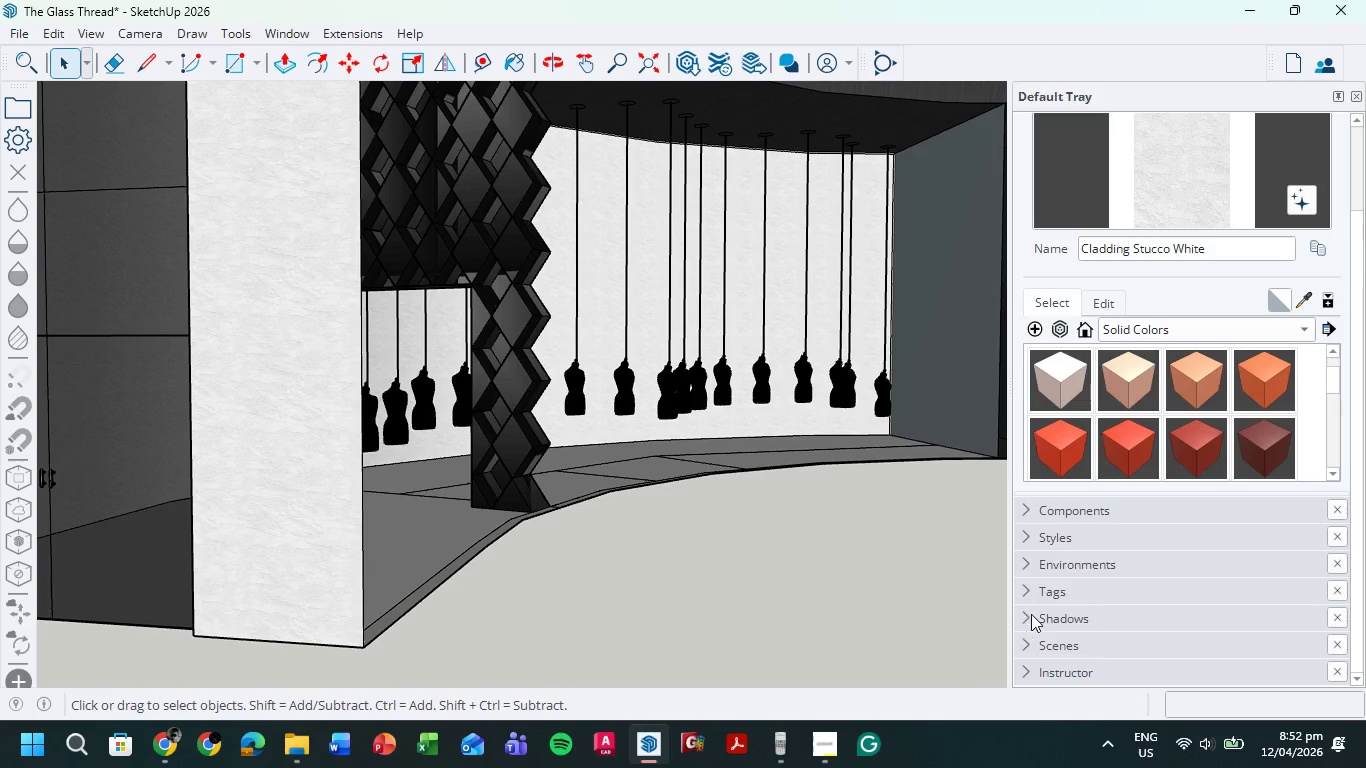 
left_click([1037, 589])
 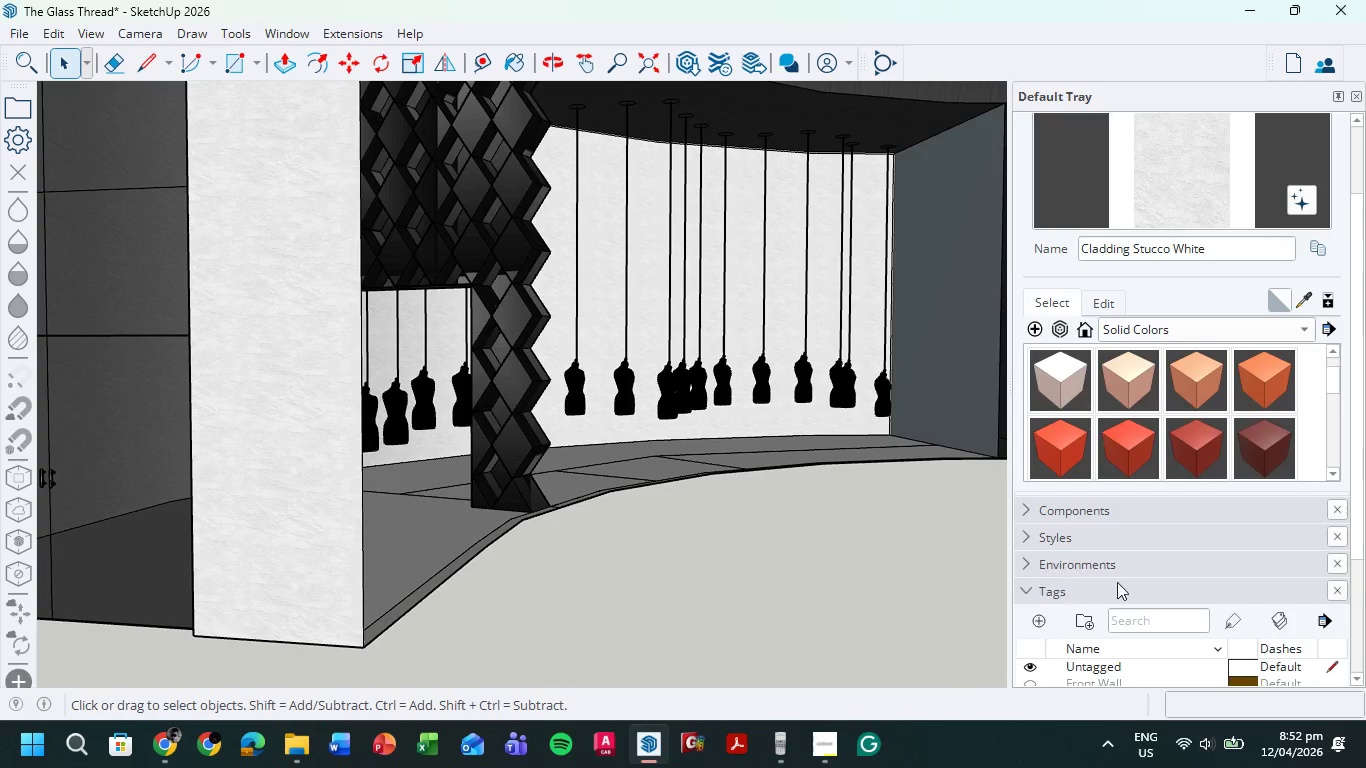 
scroll: coordinate [1135, 589], scroll_direction: down, amount: 2.0
 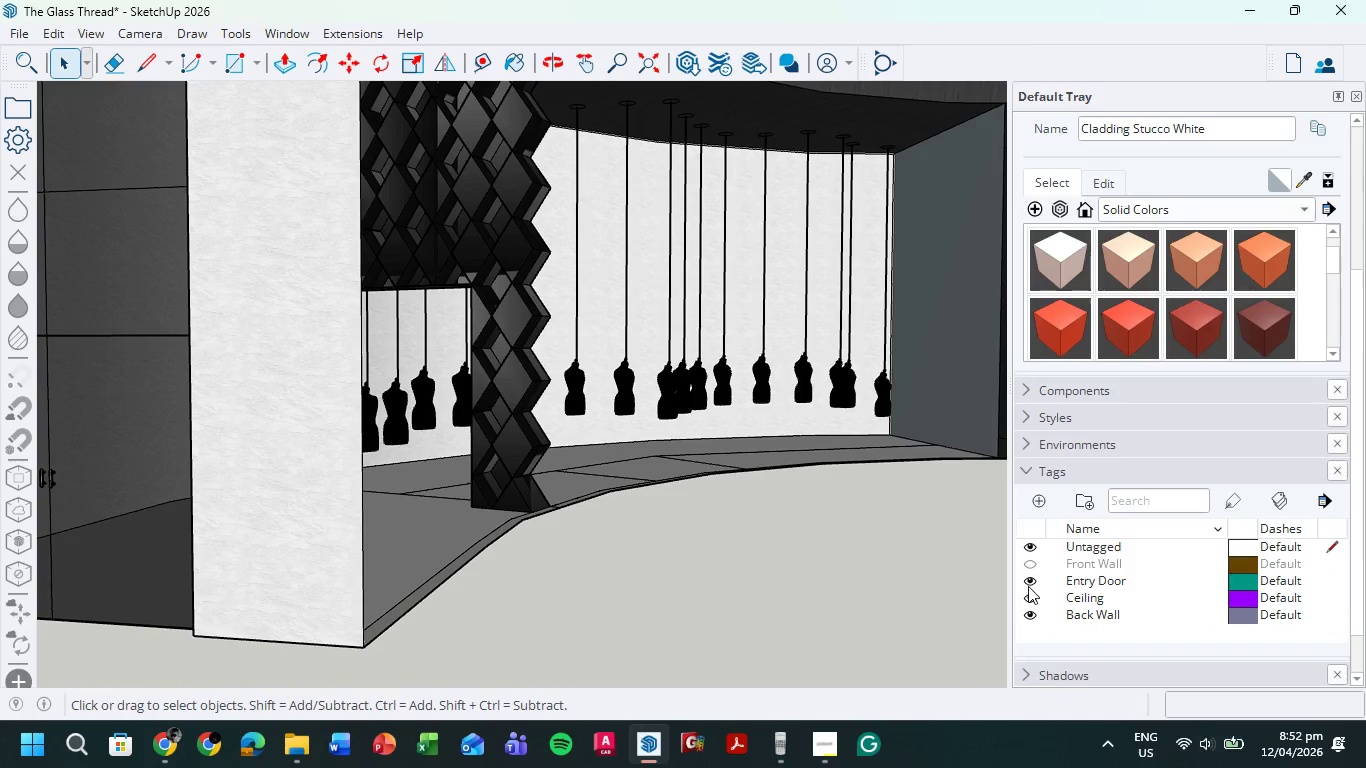 
left_click([1031, 582])
 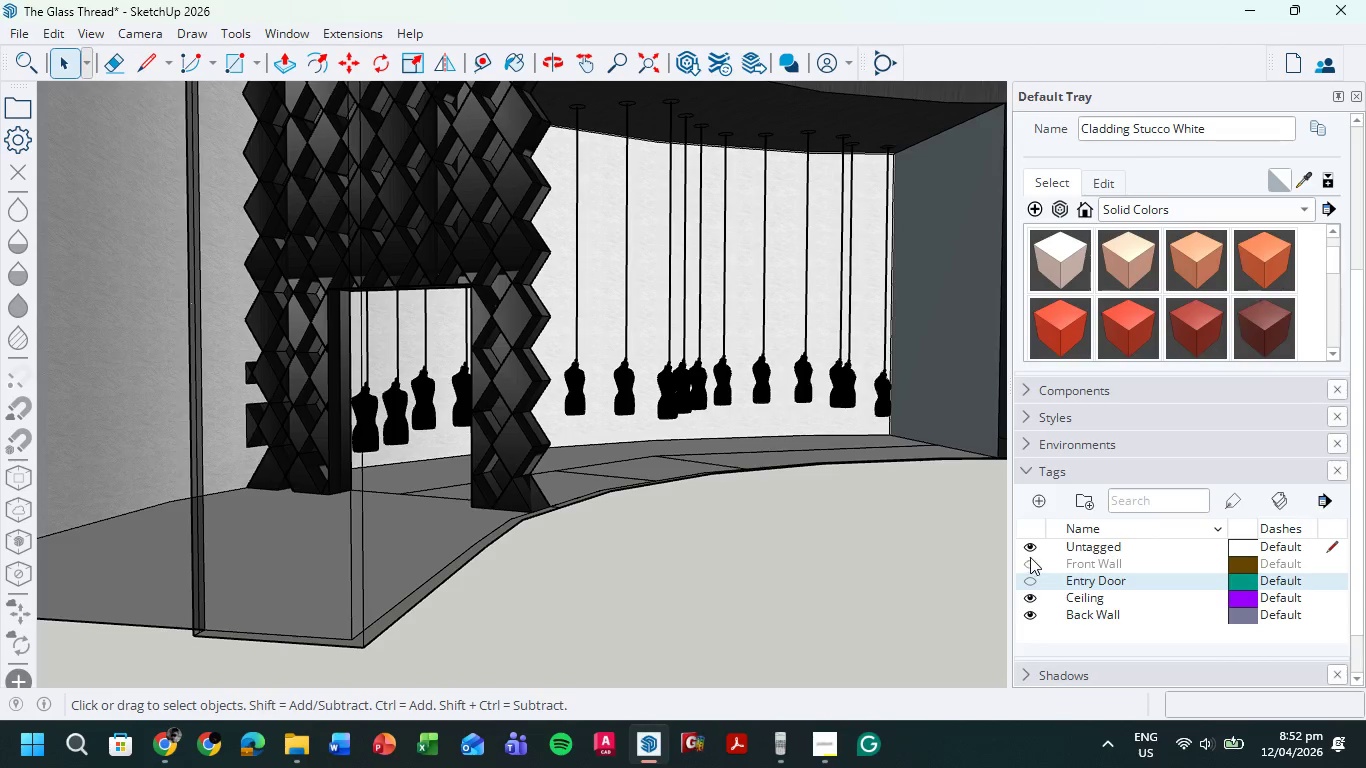 
left_click([1028, 616])
 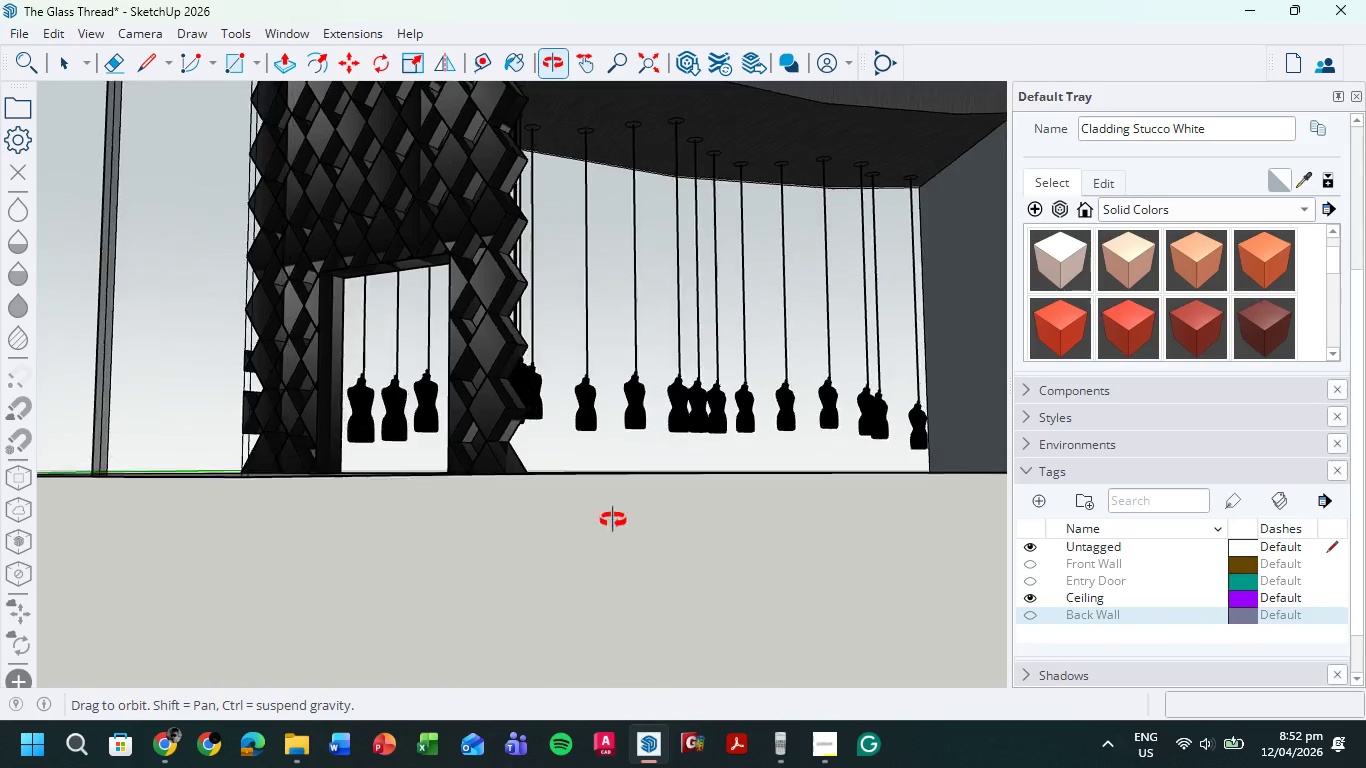 
scroll: coordinate [381, 561], scroll_direction: up, amount: 1.0
 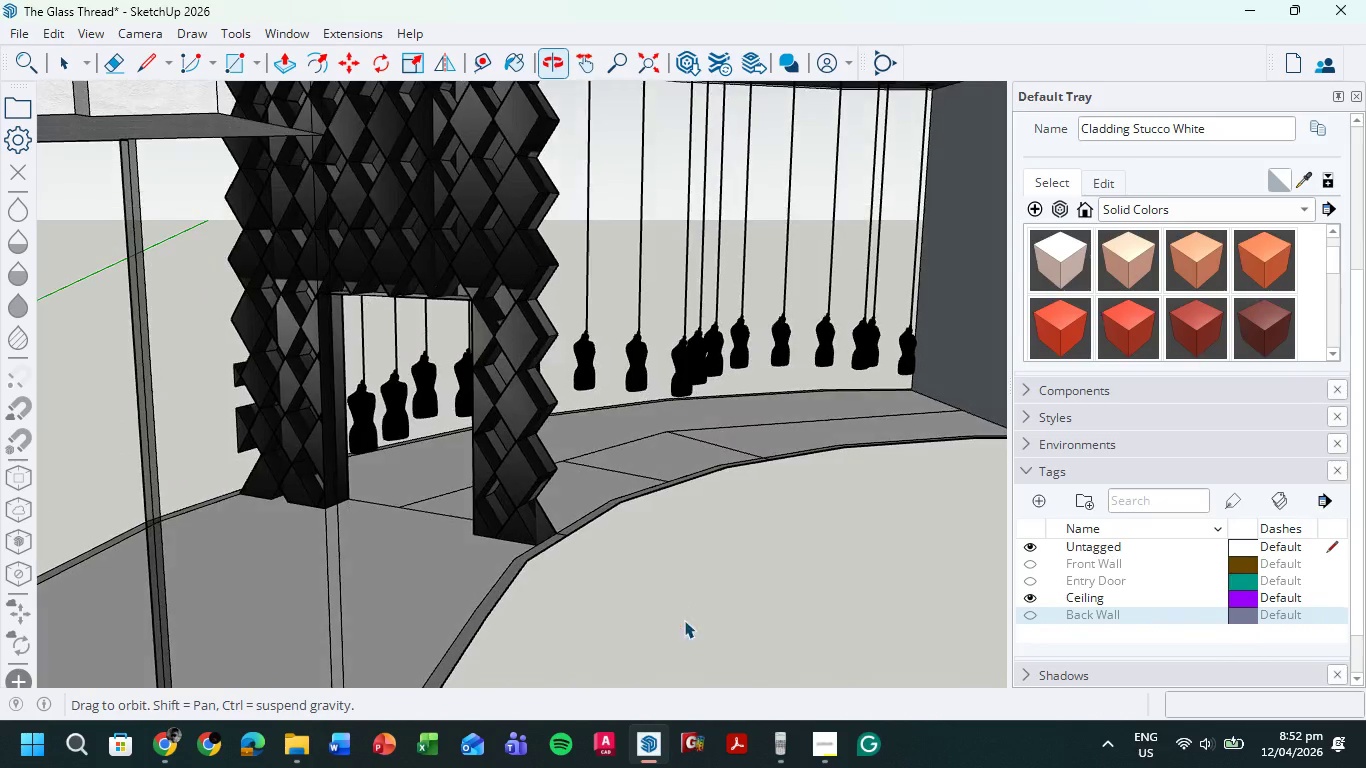 
scroll: coordinate [679, 577], scroll_direction: down, amount: 7.0
 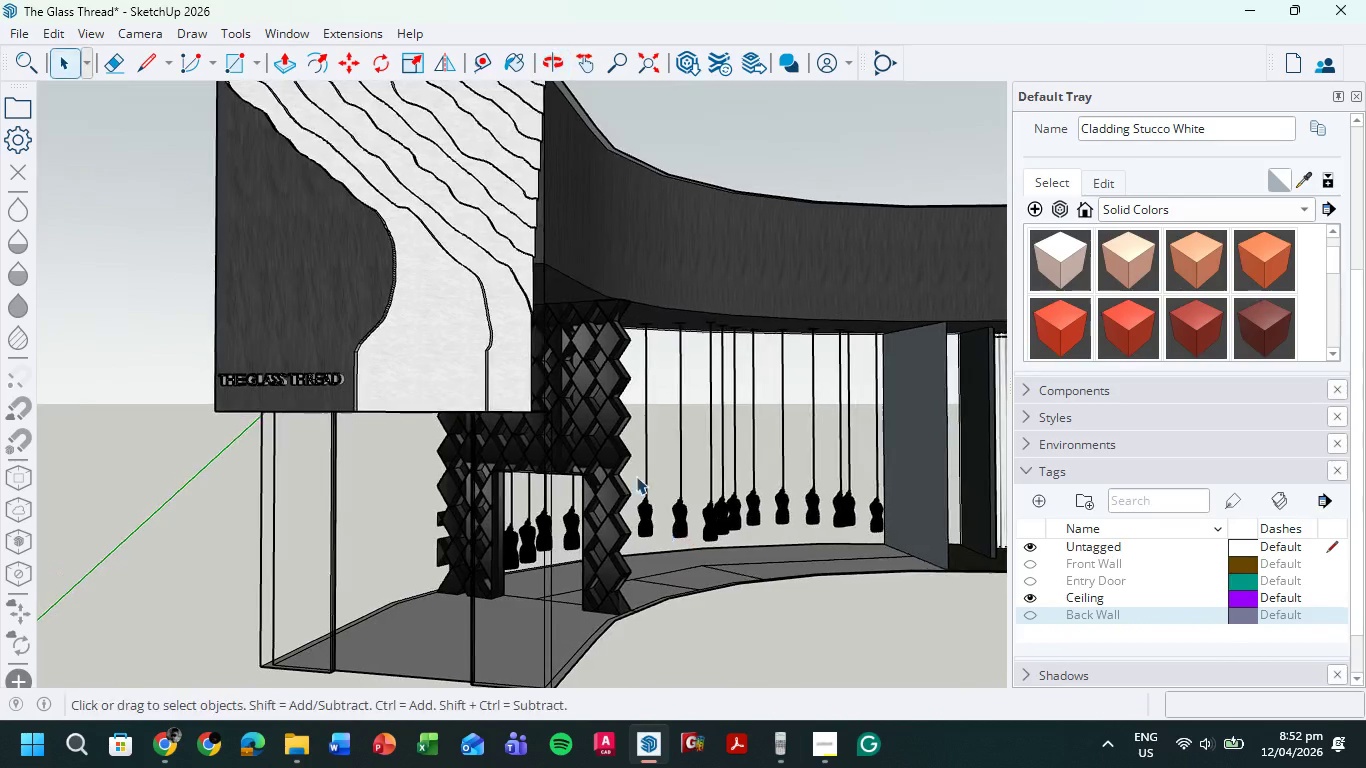 
scroll: coordinate [617, 460], scroll_direction: up, amount: 12.0
 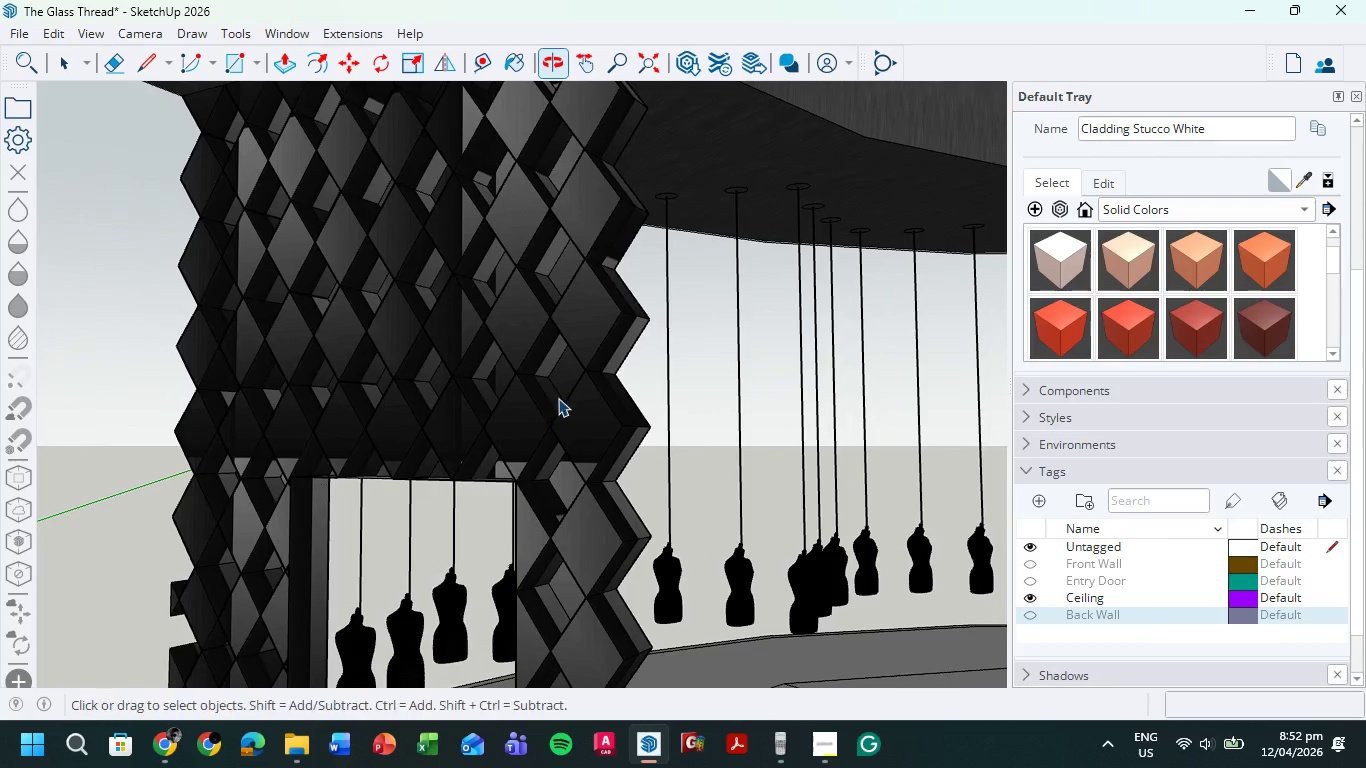 
double_click([597, 311])
 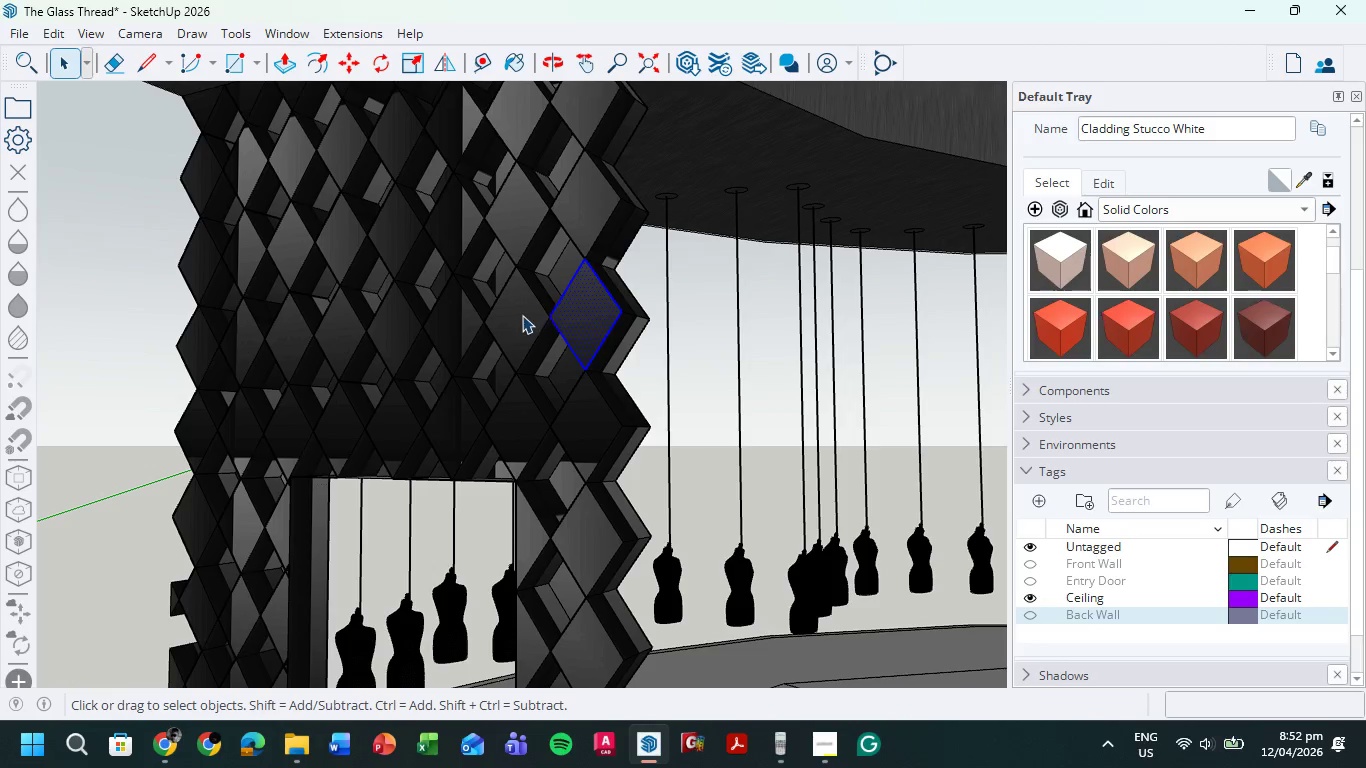 
left_click([522, 315])
 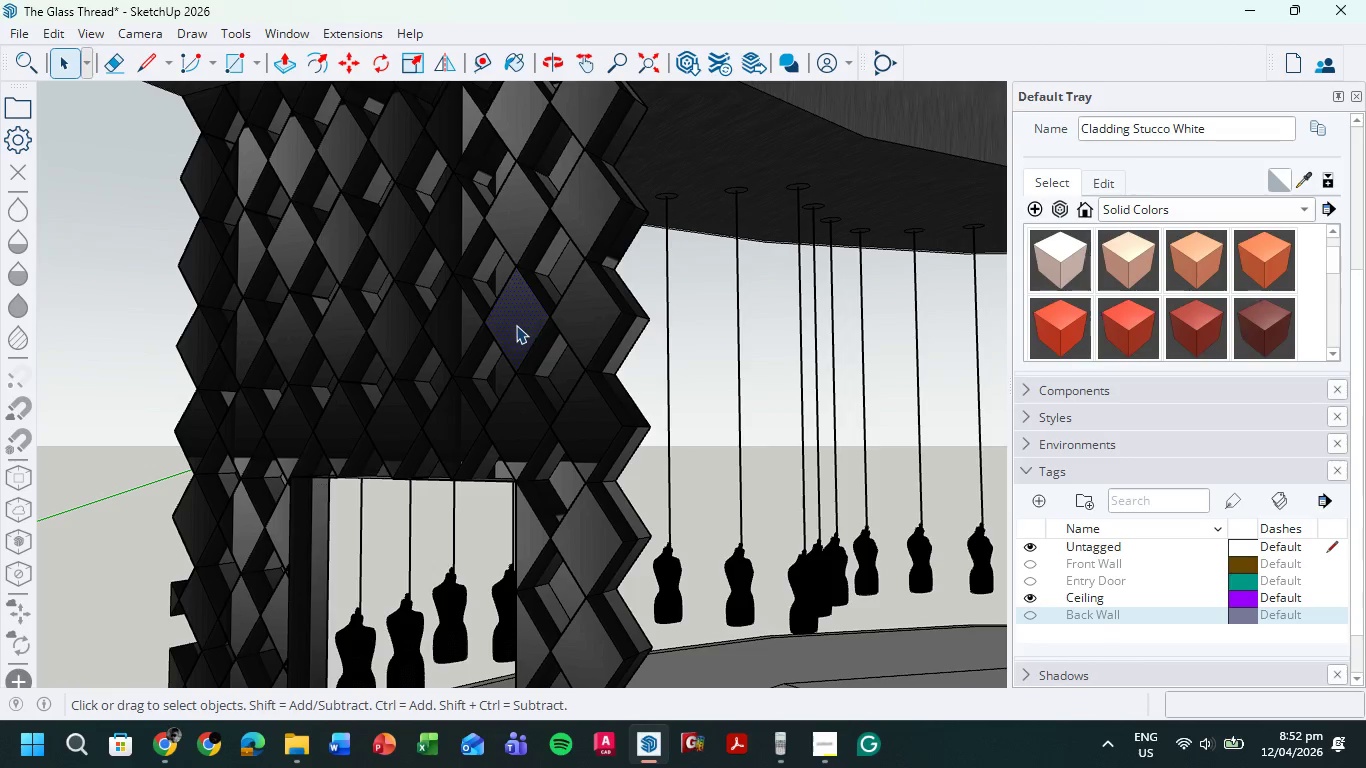 
scroll: coordinate [515, 326], scroll_direction: down, amount: 6.0
 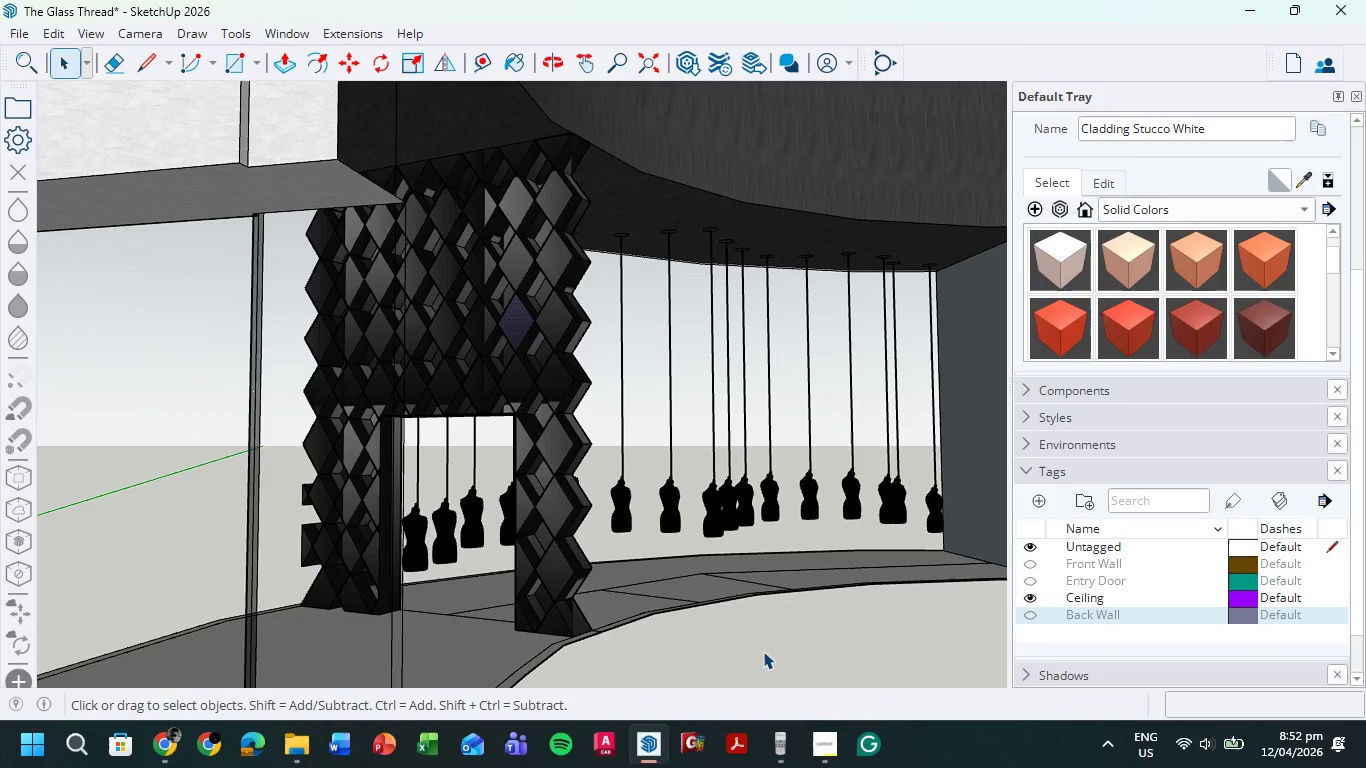 
double_click([763, 654])
 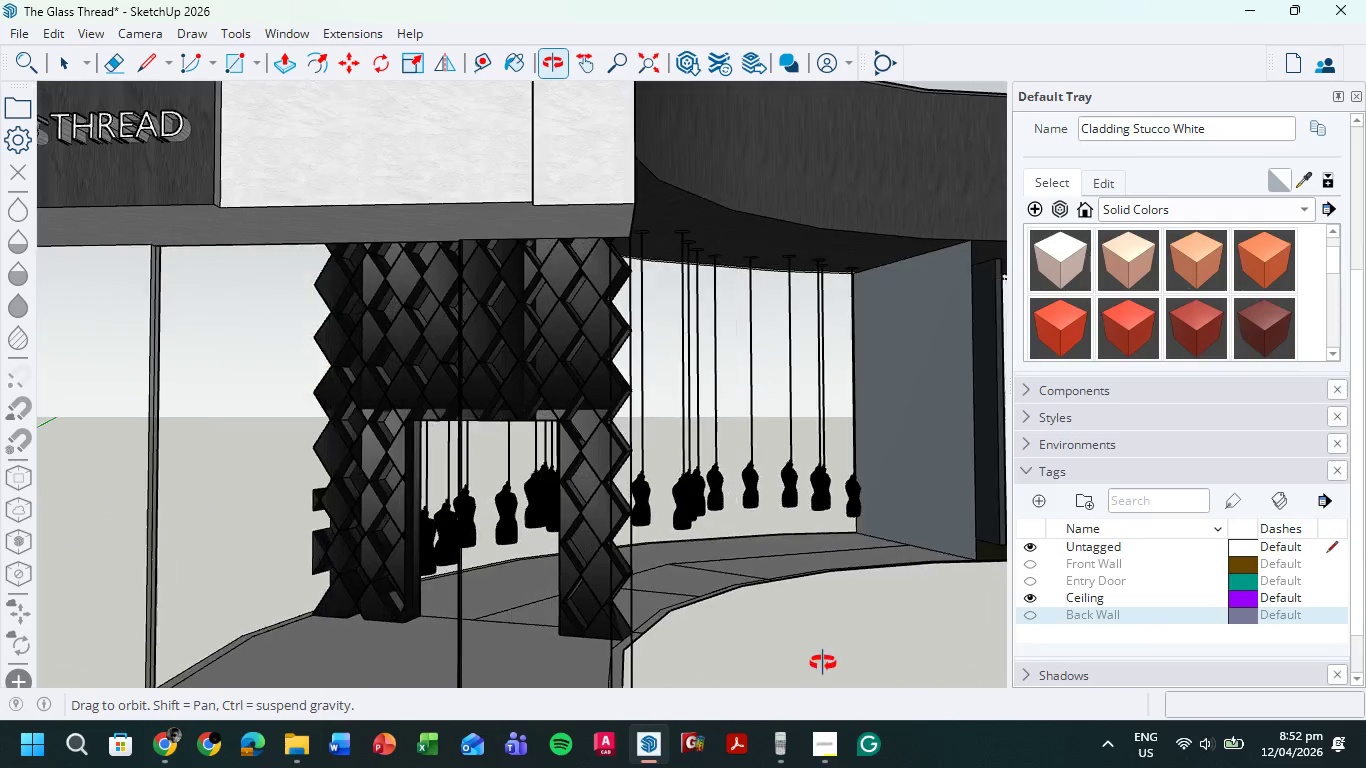 
scroll: coordinate [732, 642], scroll_direction: down, amount: 5.0
 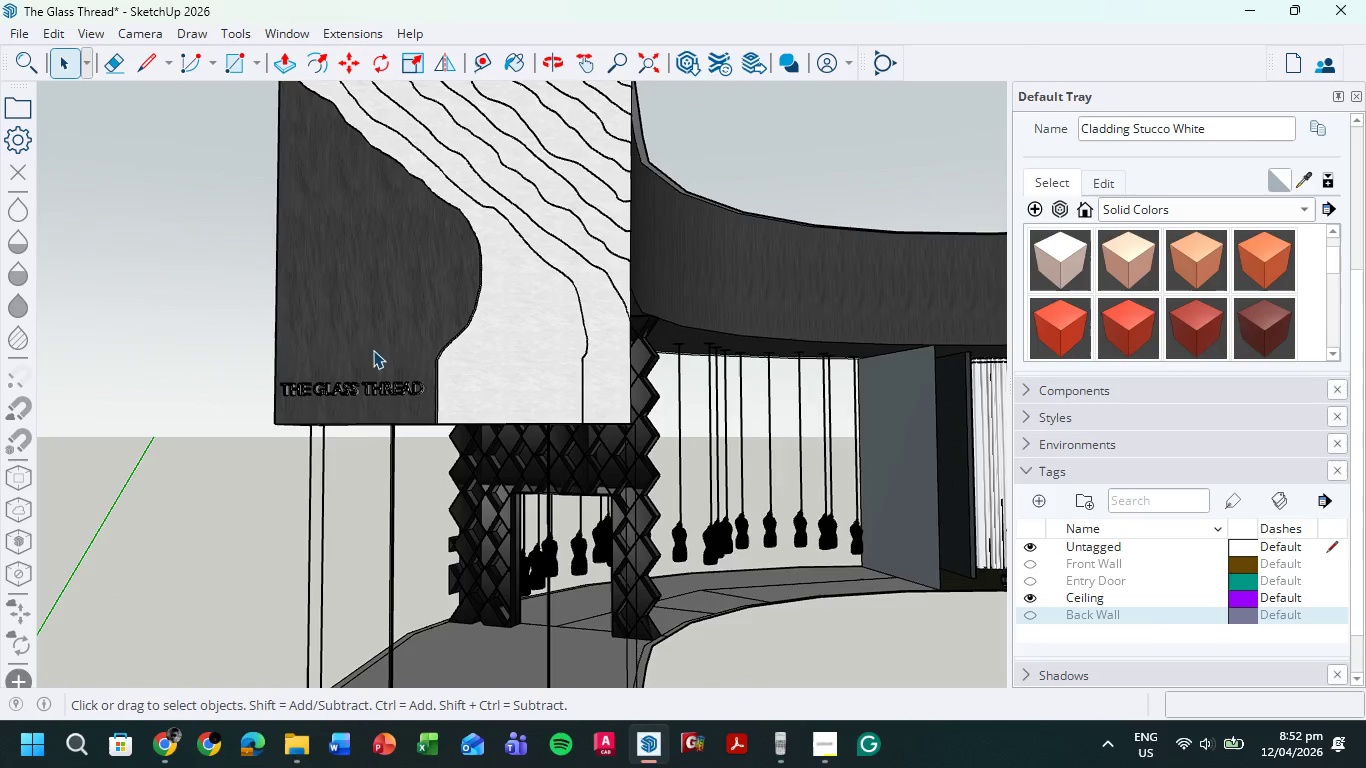 
scroll: coordinate [339, 413], scroll_direction: up, amount: 10.0
 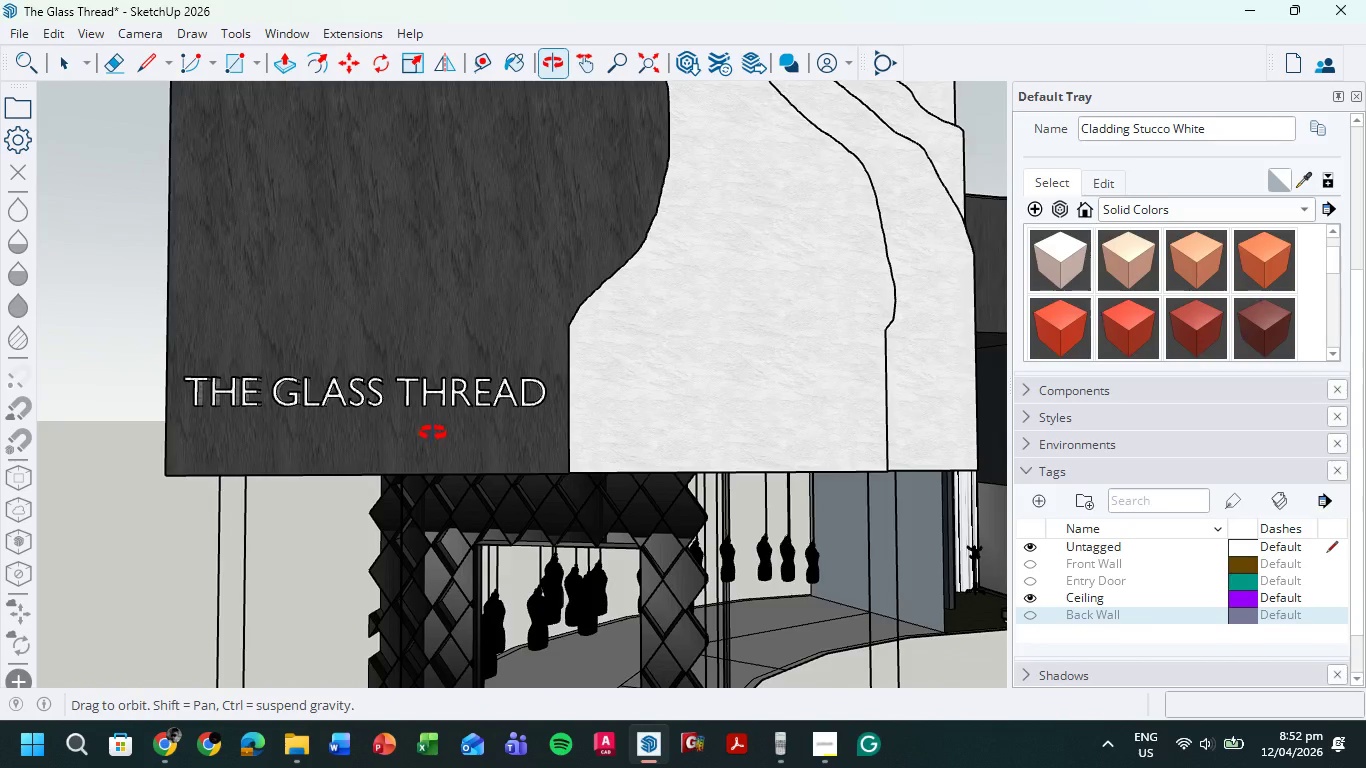 
scroll: coordinate [538, 472], scroll_direction: down, amount: 8.0
 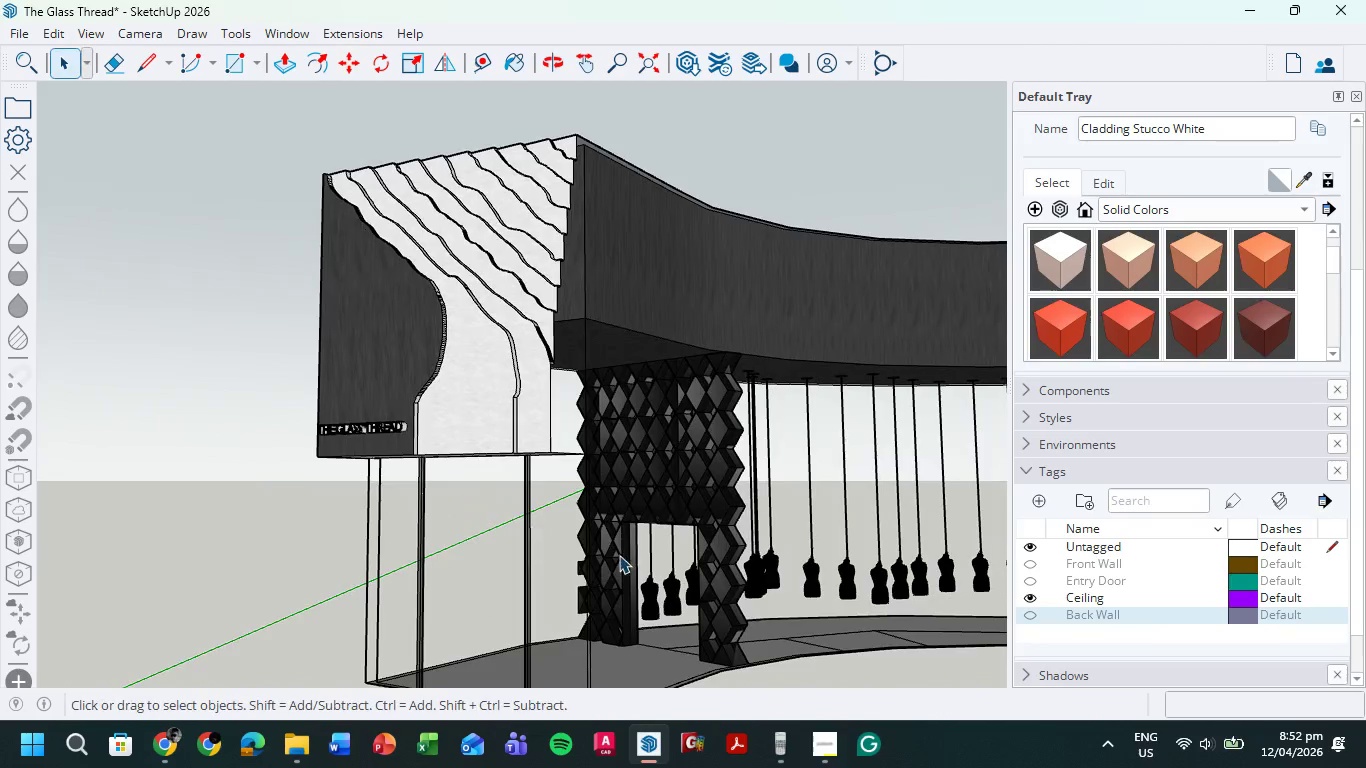 
hold_key(key=ShiftLeft, duration=0.73)
 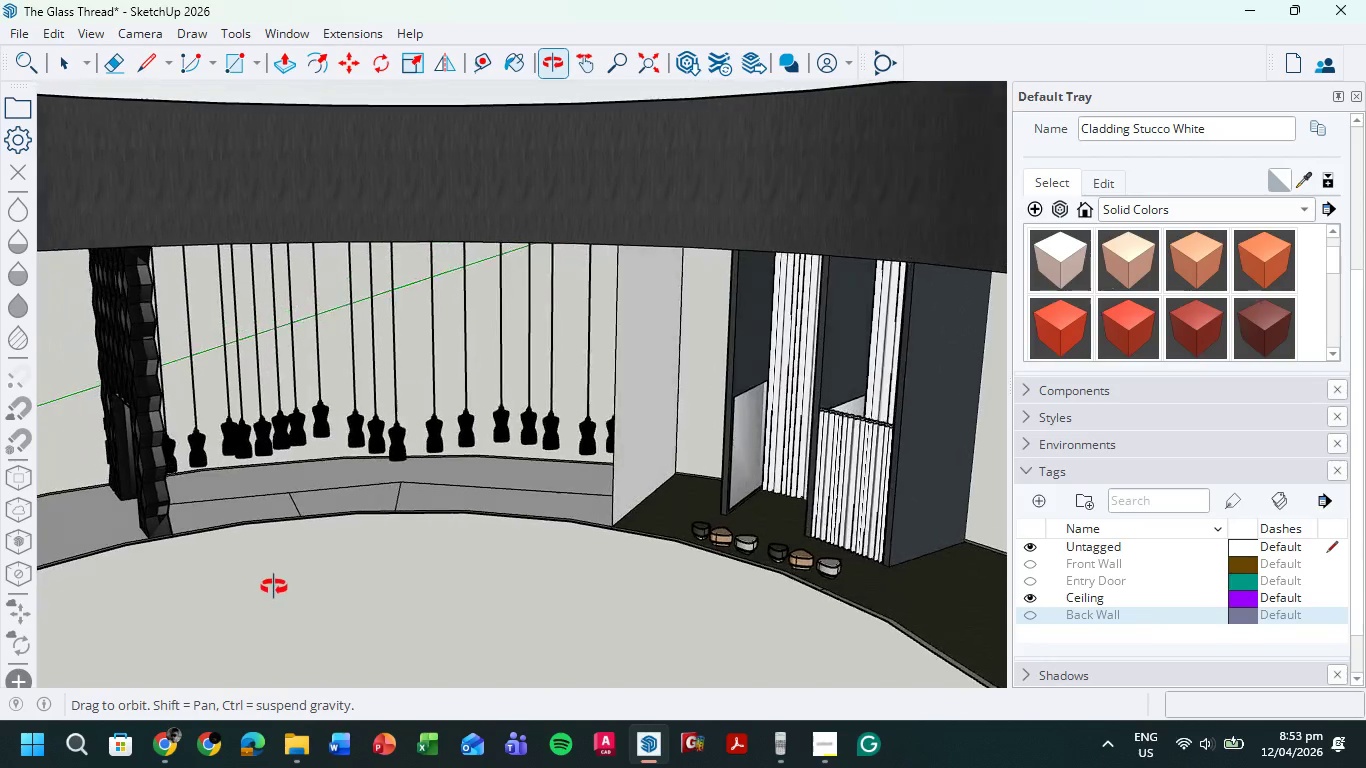 
scroll: coordinate [426, 597], scroll_direction: up, amount: 11.0
 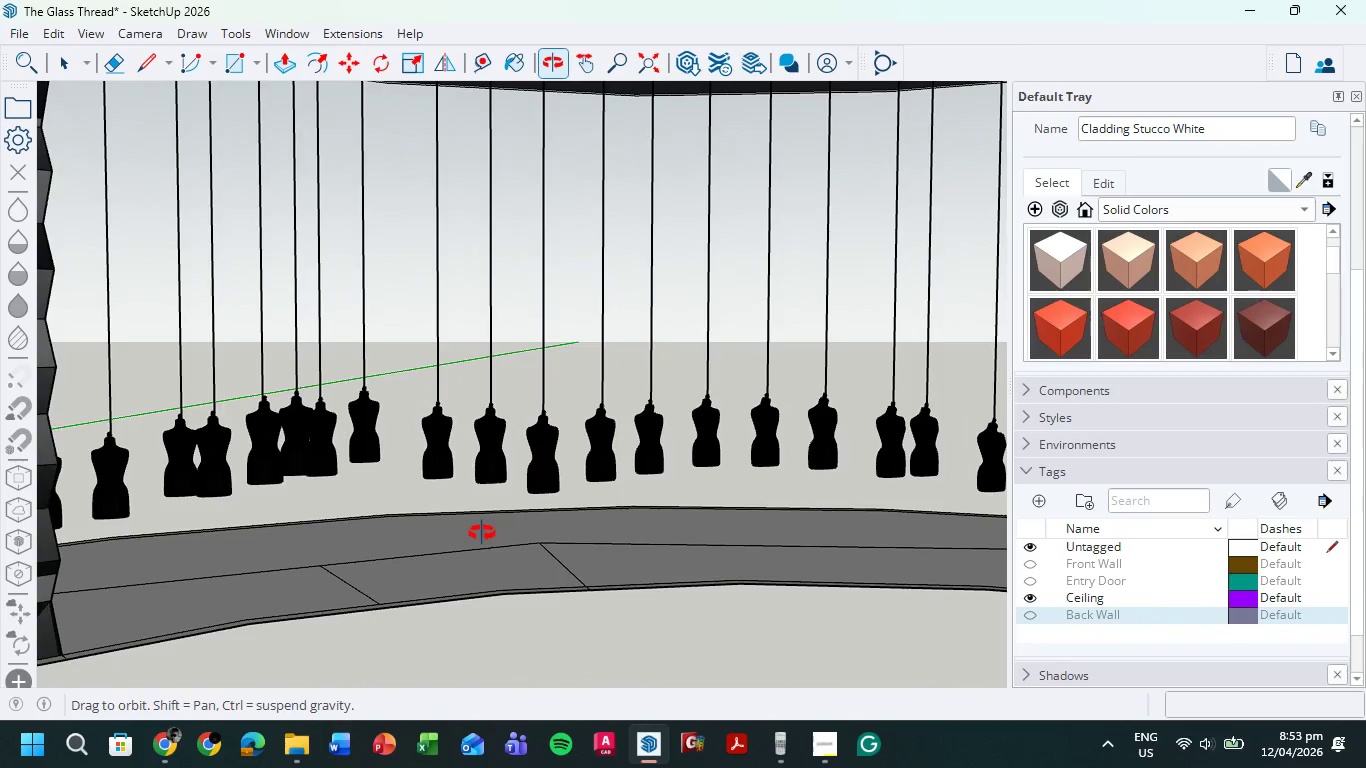 
hold_key(key=ShiftLeft, duration=0.41)
 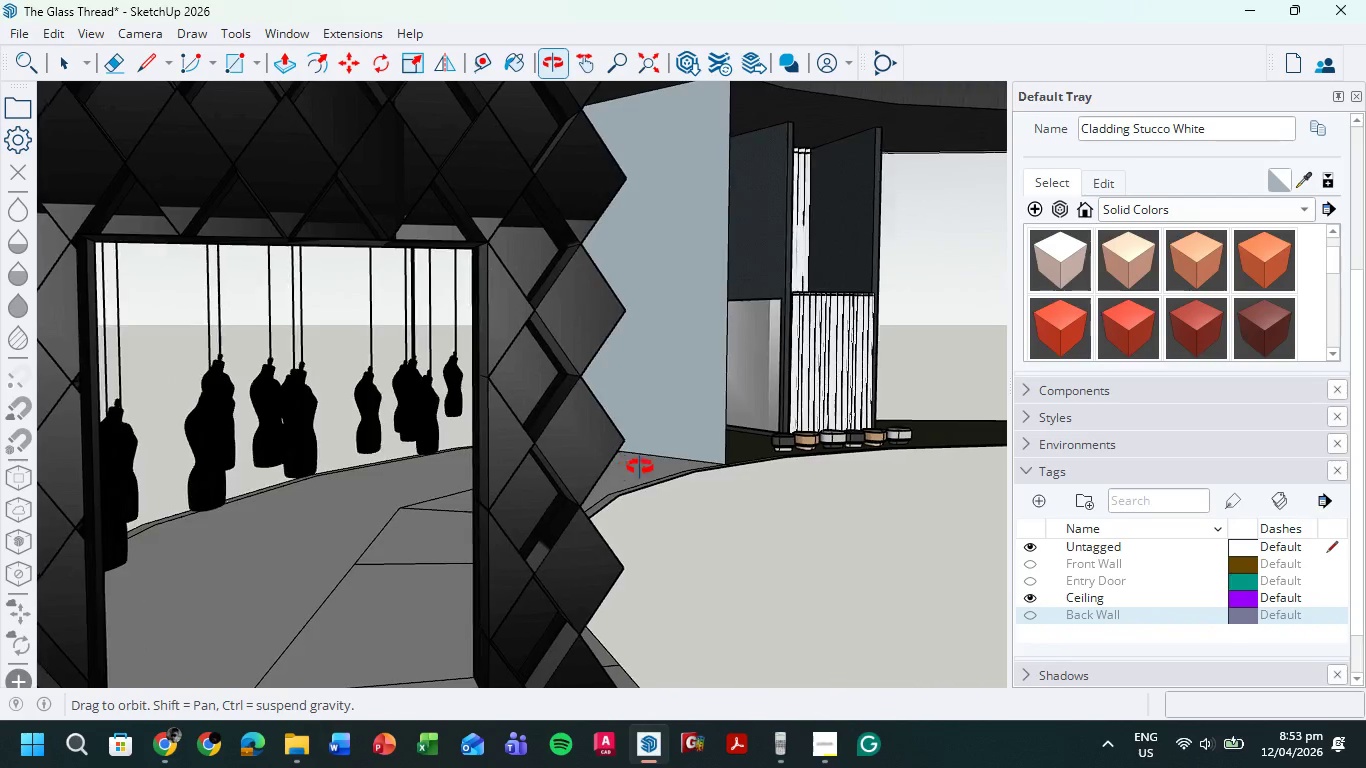 
scroll: coordinate [543, 458], scroll_direction: down, amount: 6.0
 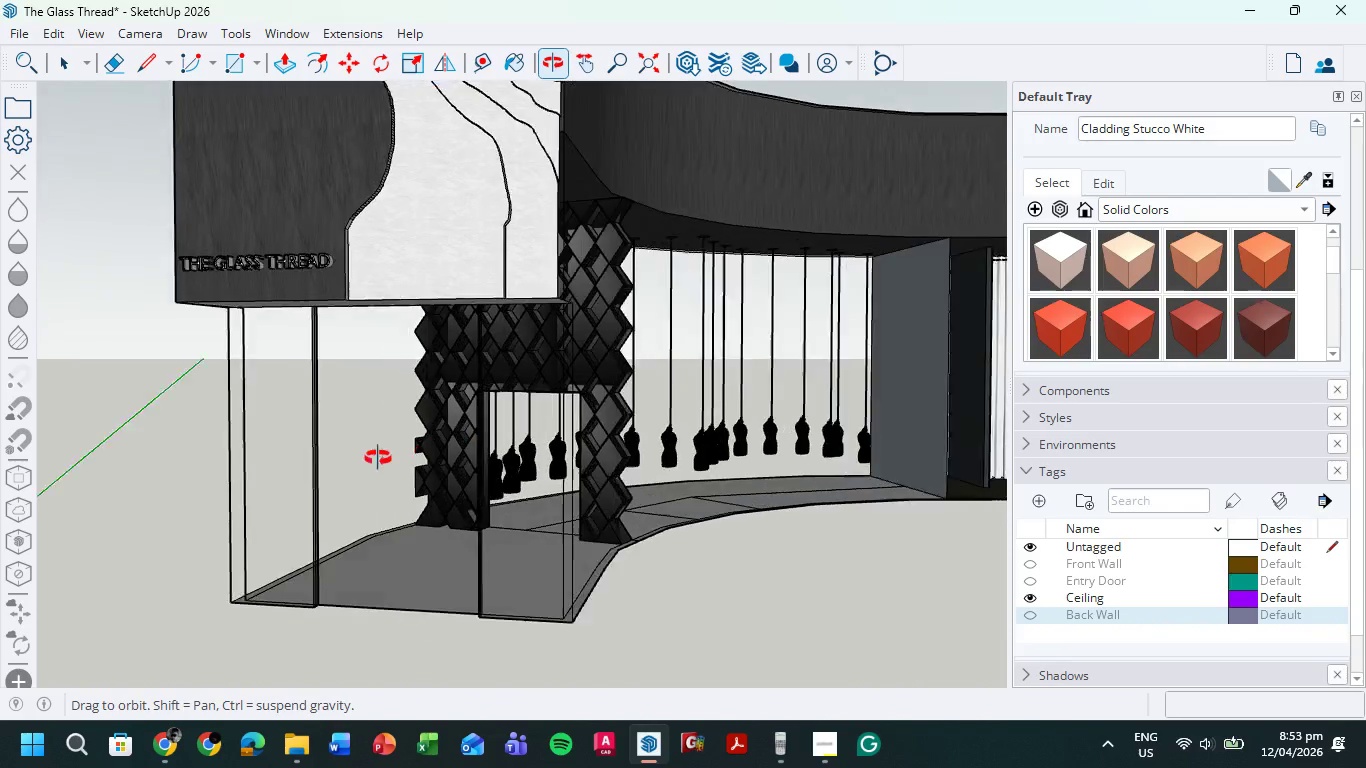 
hold_key(key=ShiftLeft, duration=0.52)
 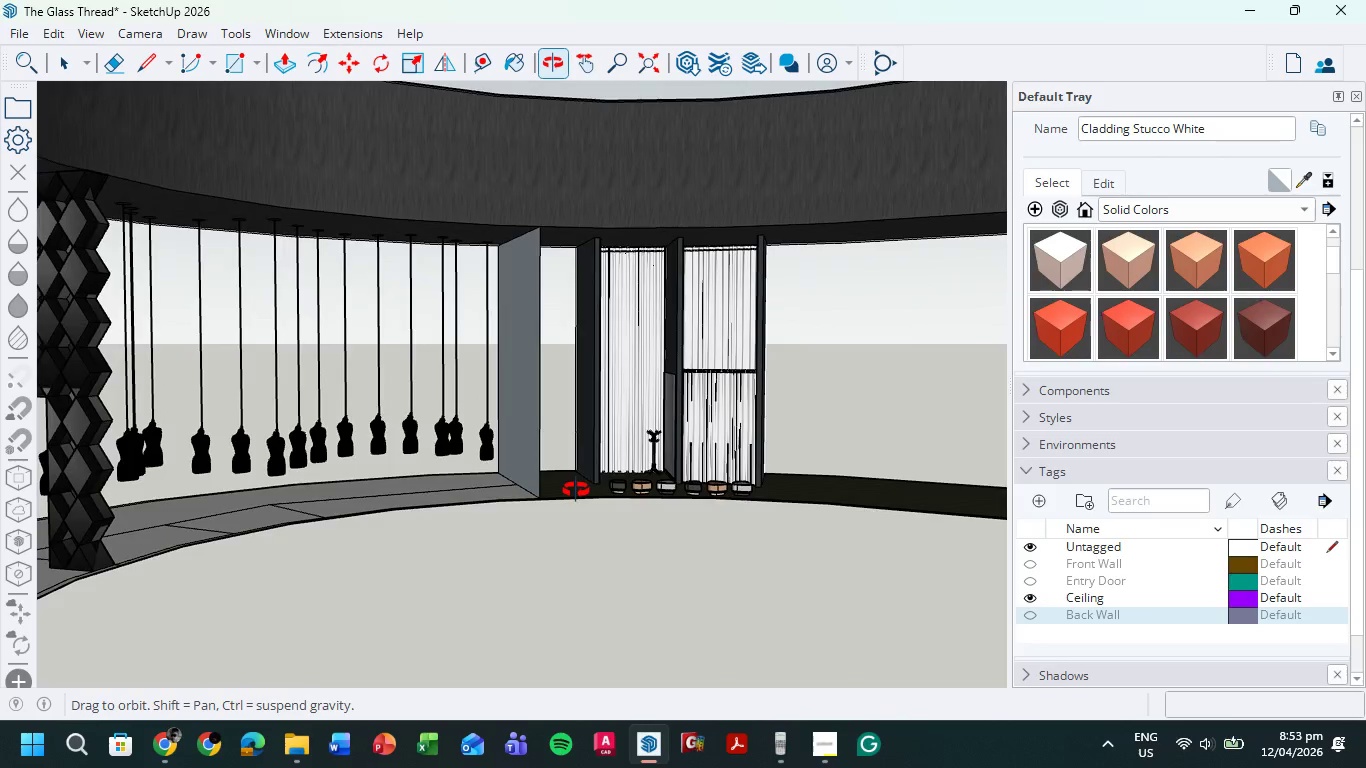 
hold_key(key=ShiftLeft, duration=0.52)
 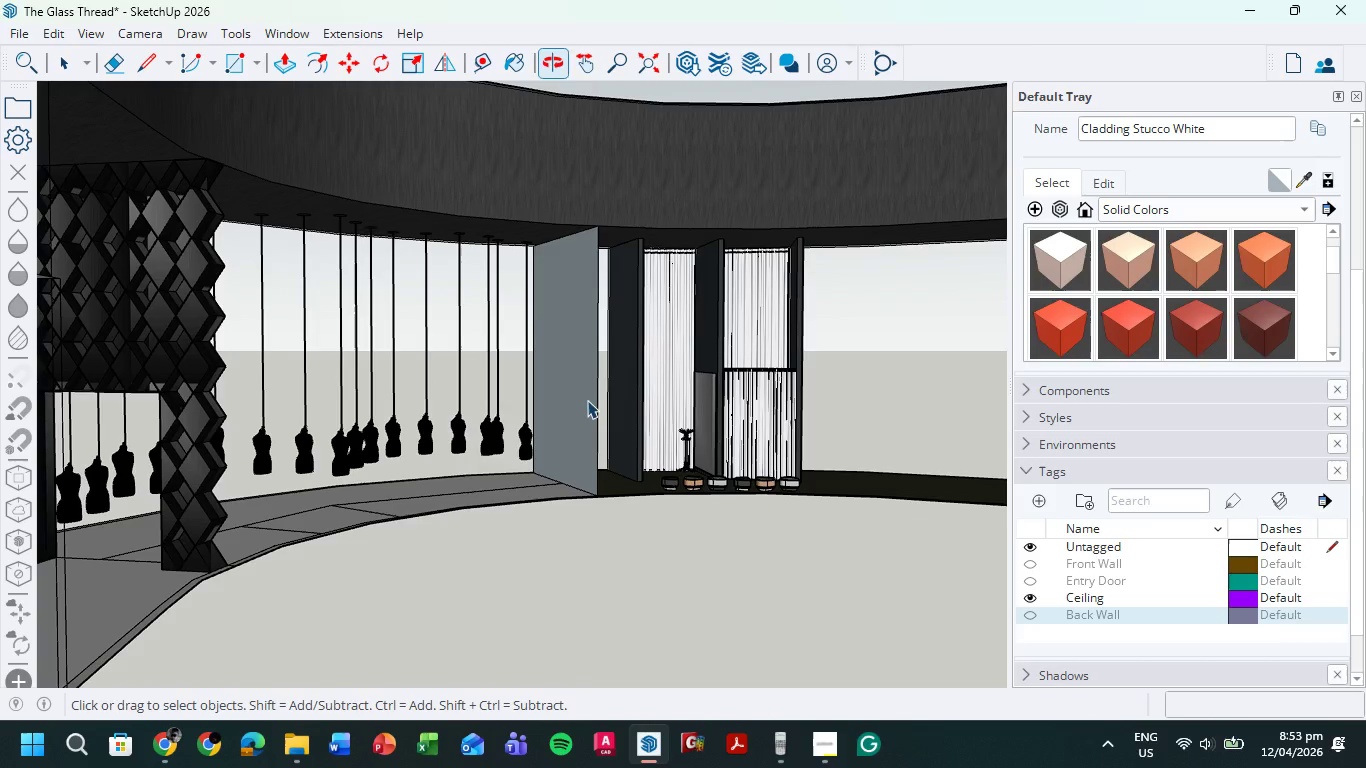 
scroll: coordinate [594, 408], scroll_direction: up, amount: 10.0
 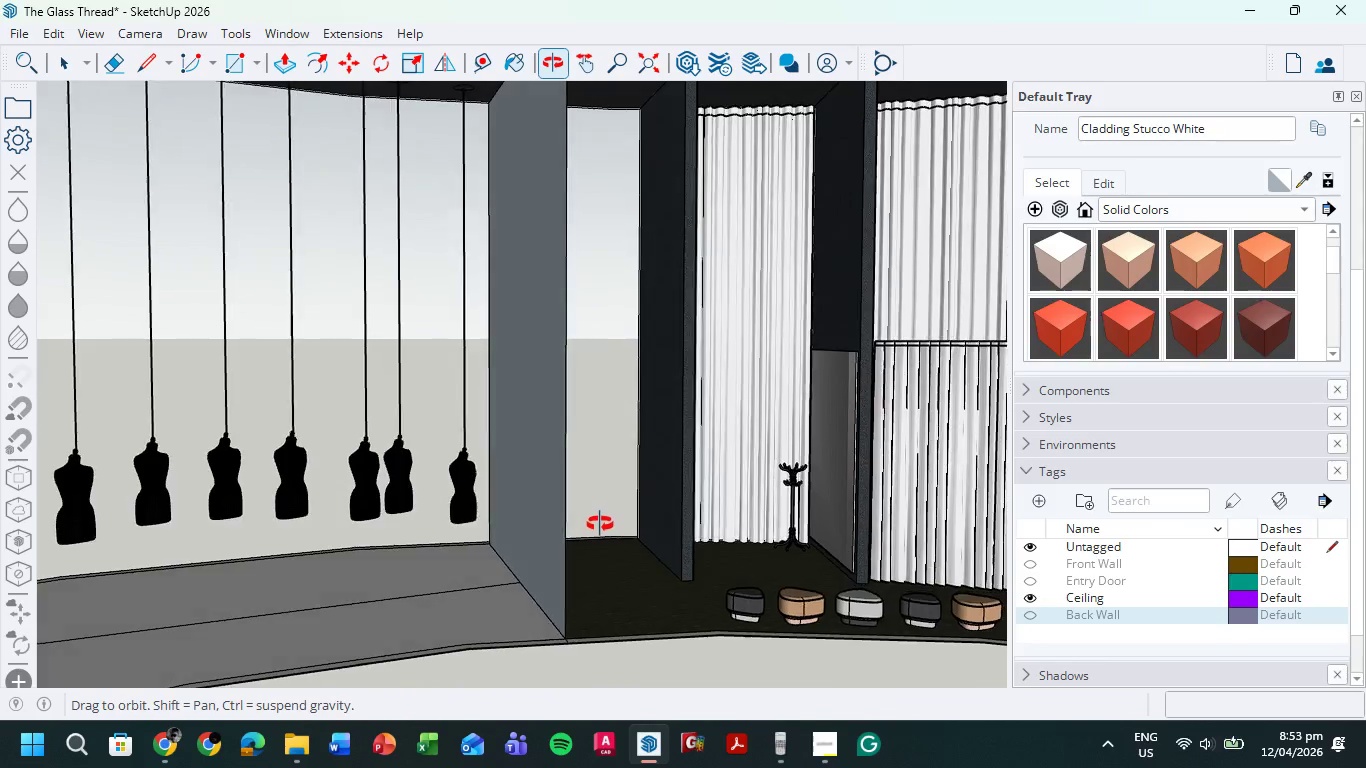 
hold_key(key=ShiftLeft, duration=0.62)
 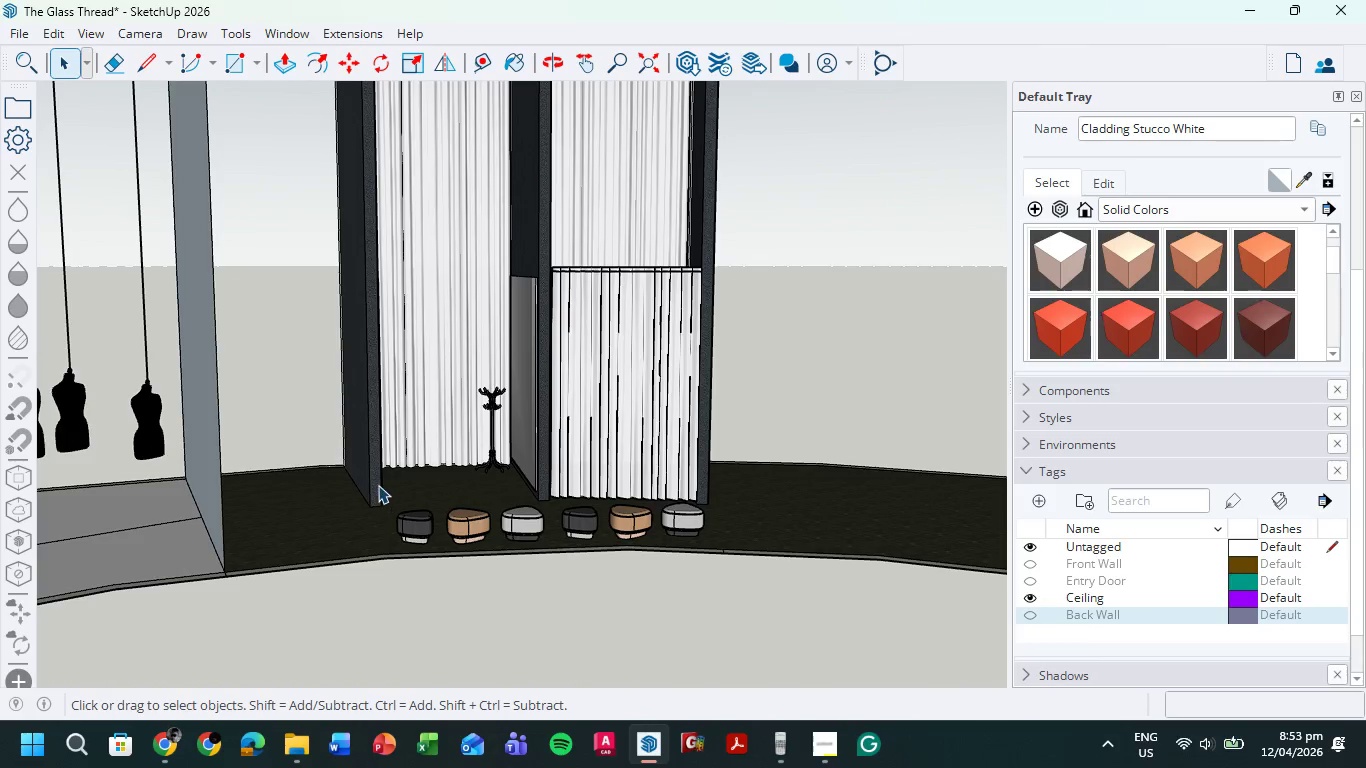 
scroll: coordinate [380, 478], scroll_direction: down, amount: 6.0
 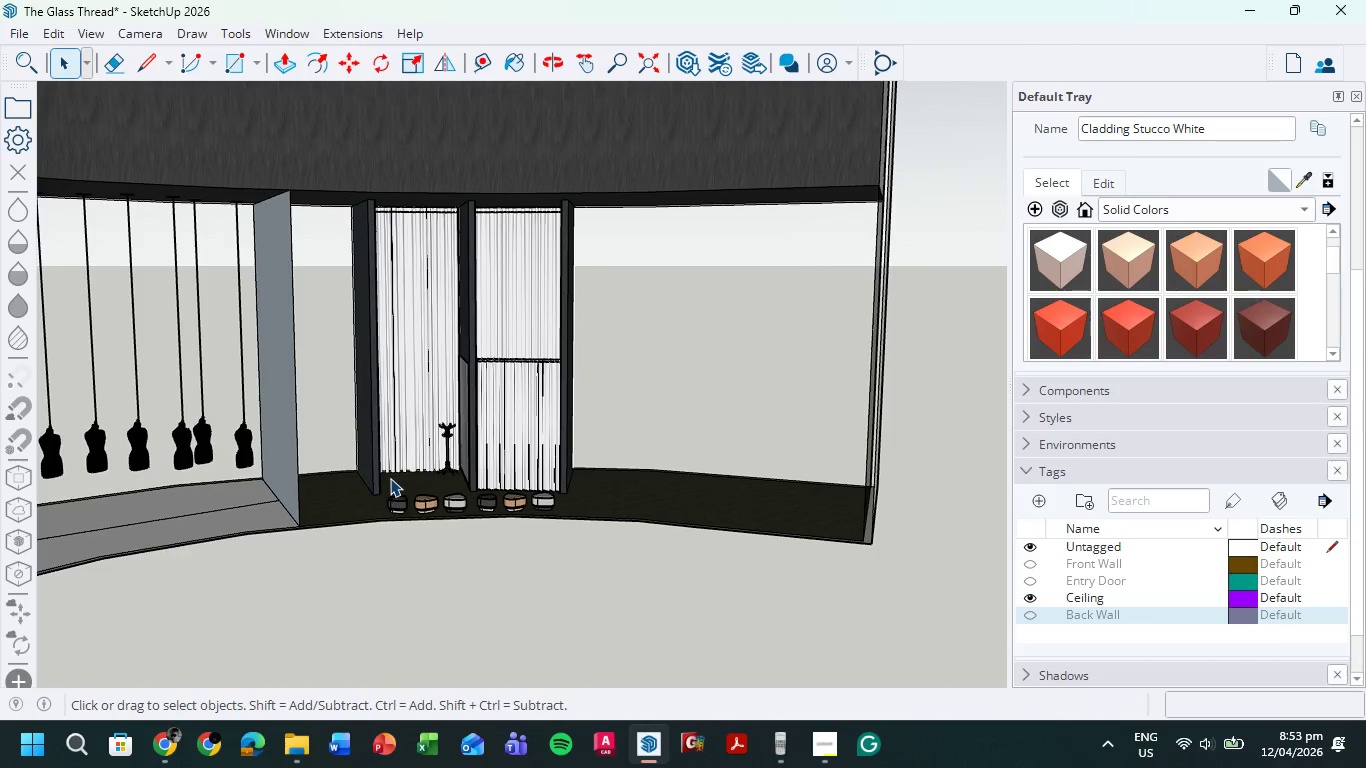 
hold_key(key=ShiftLeft, duration=0.45)
 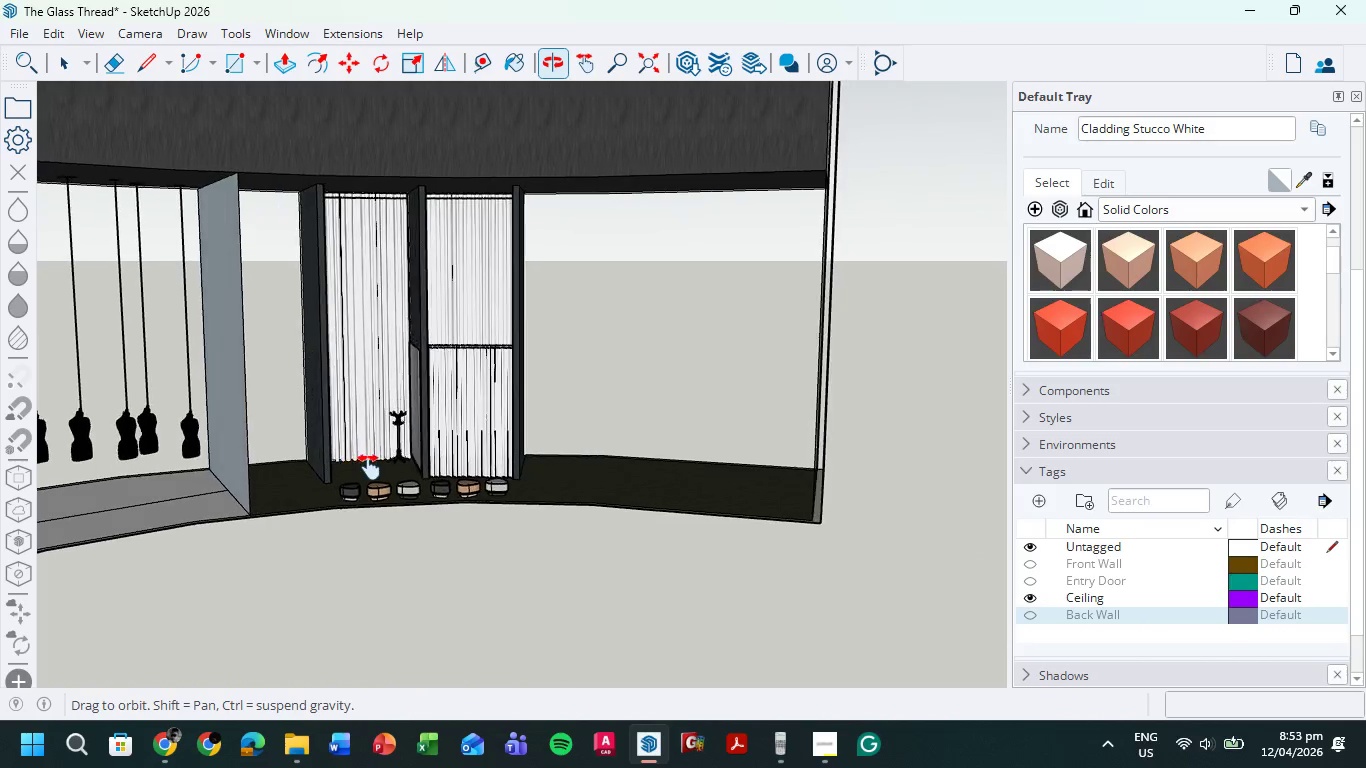 
hold_key(key=ShiftLeft, duration=0.58)
 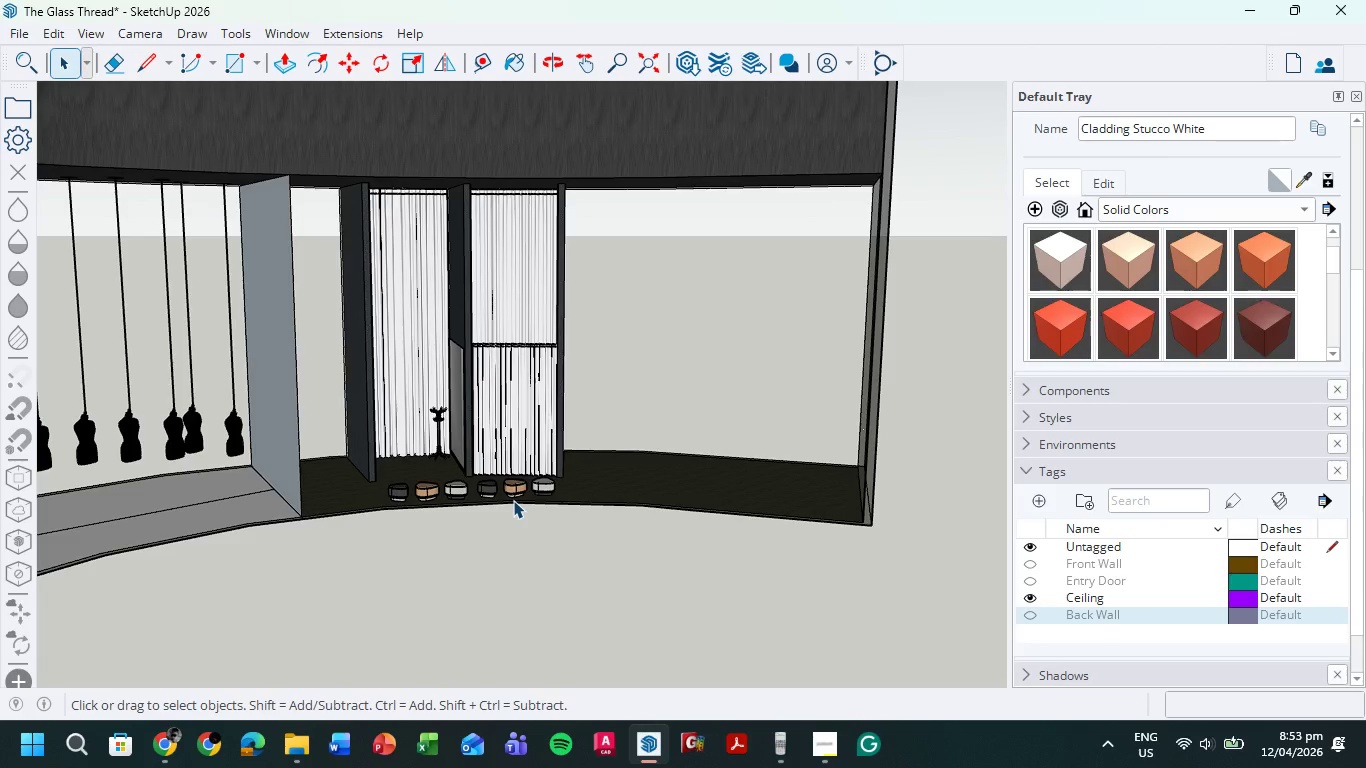 
wait(9.89)
 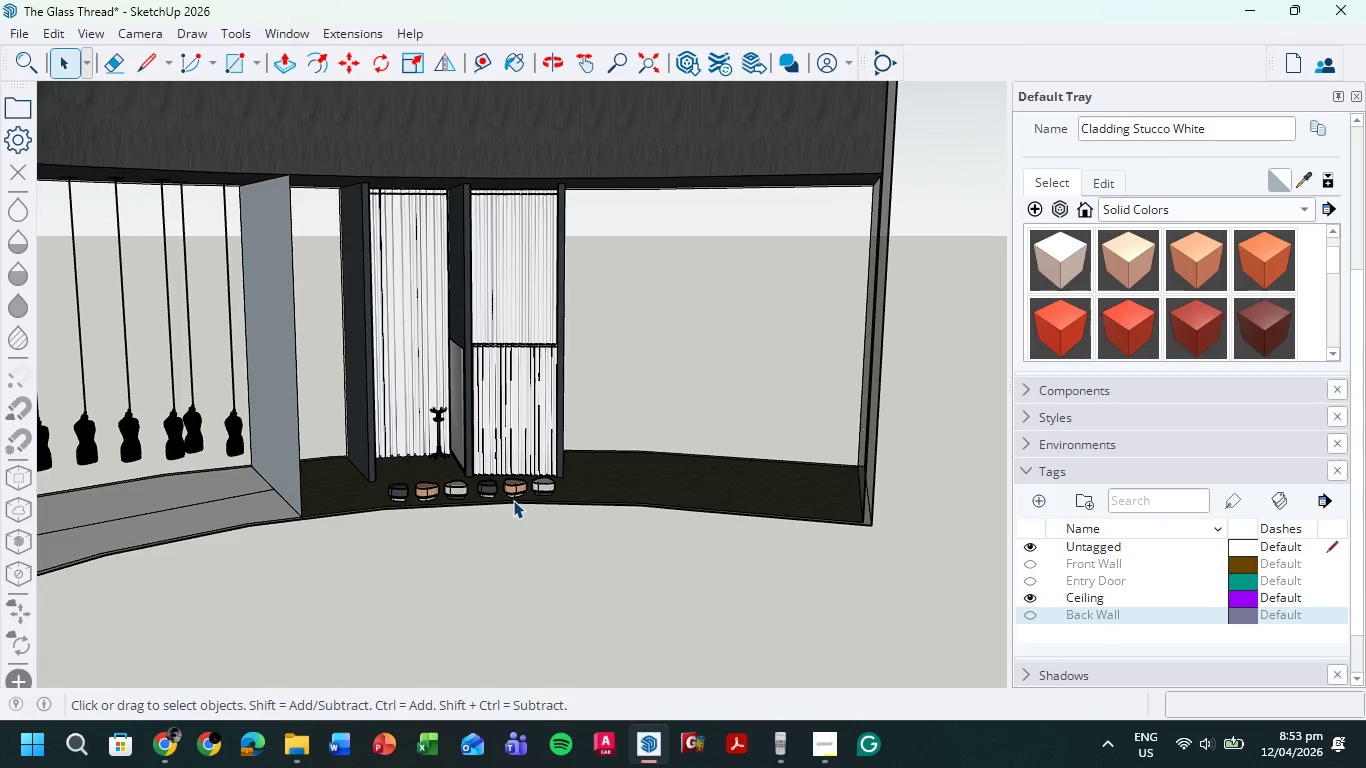 
hold_key(key=ShiftLeft, duration=0.78)
 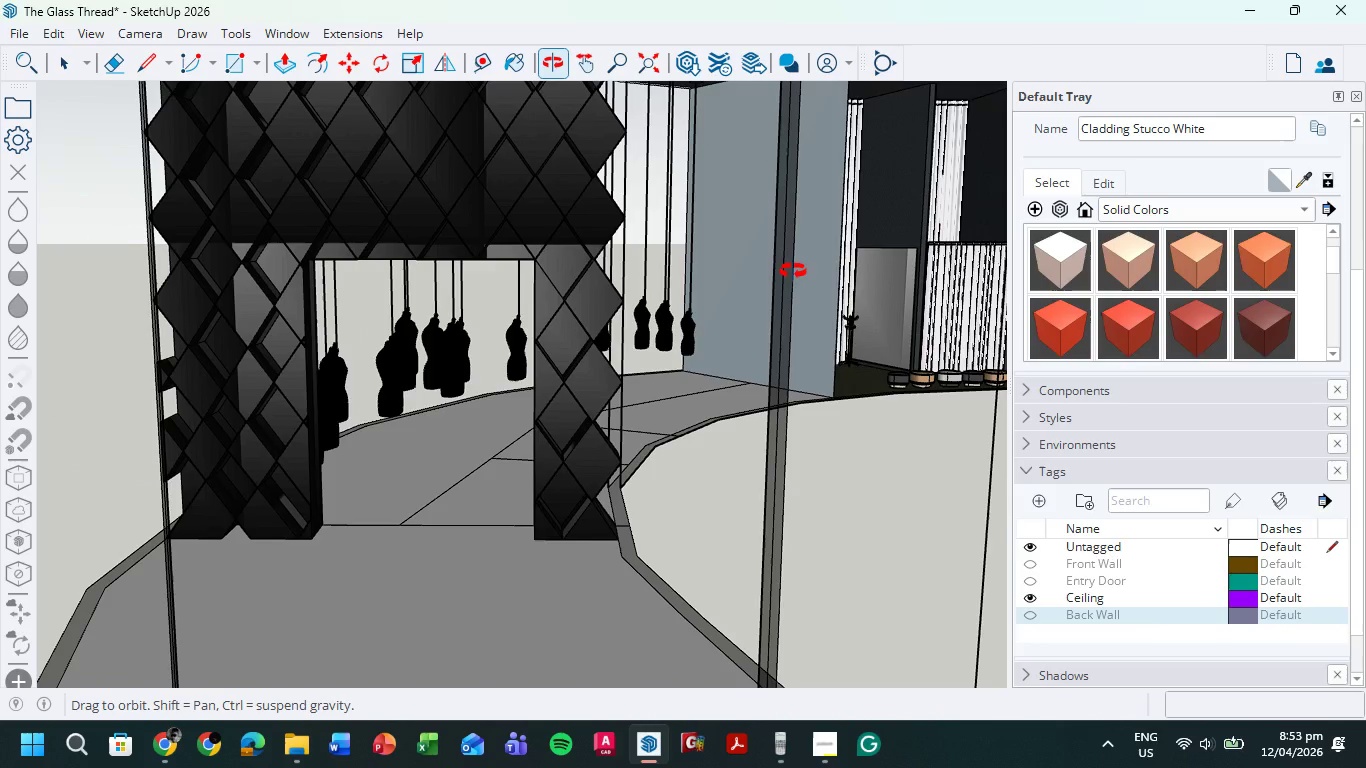 
hold_key(key=ShiftLeft, duration=1.03)
 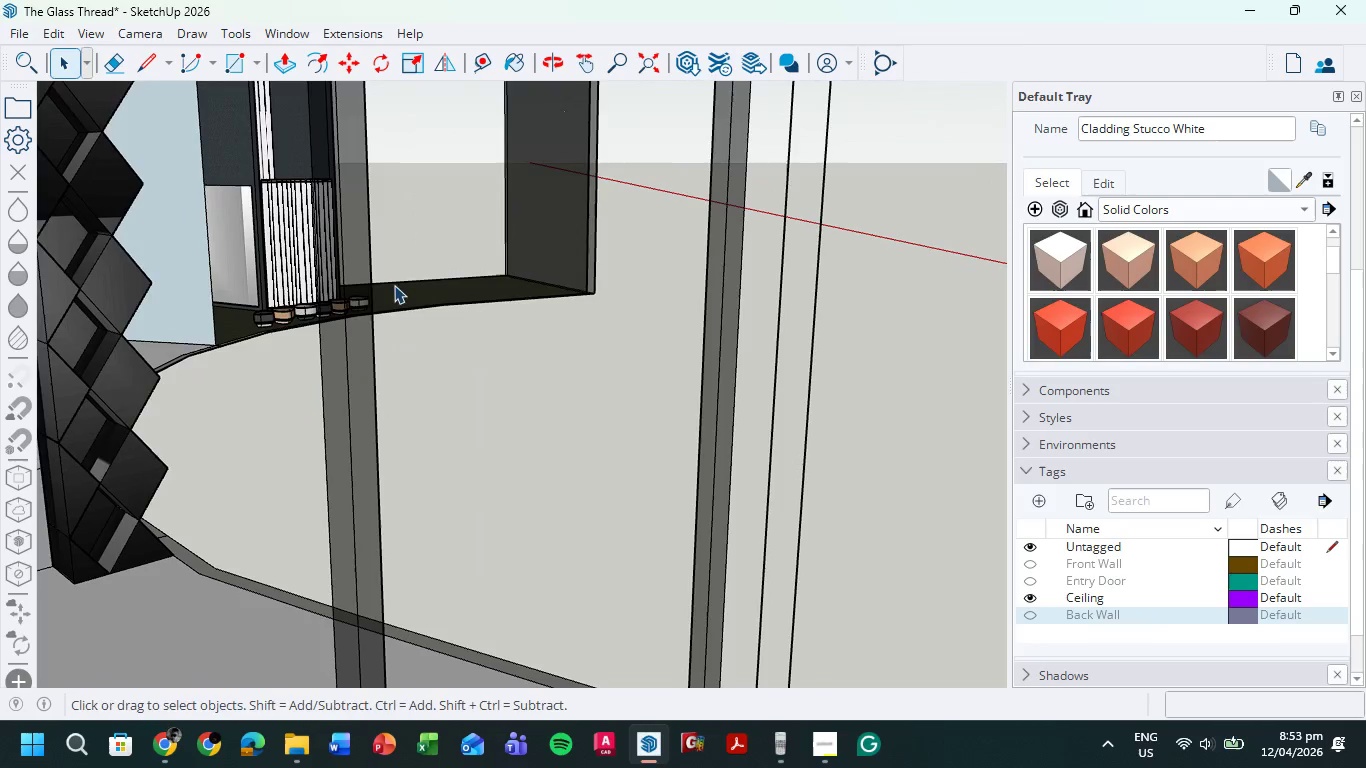 
hold_key(key=ShiftLeft, duration=0.59)
 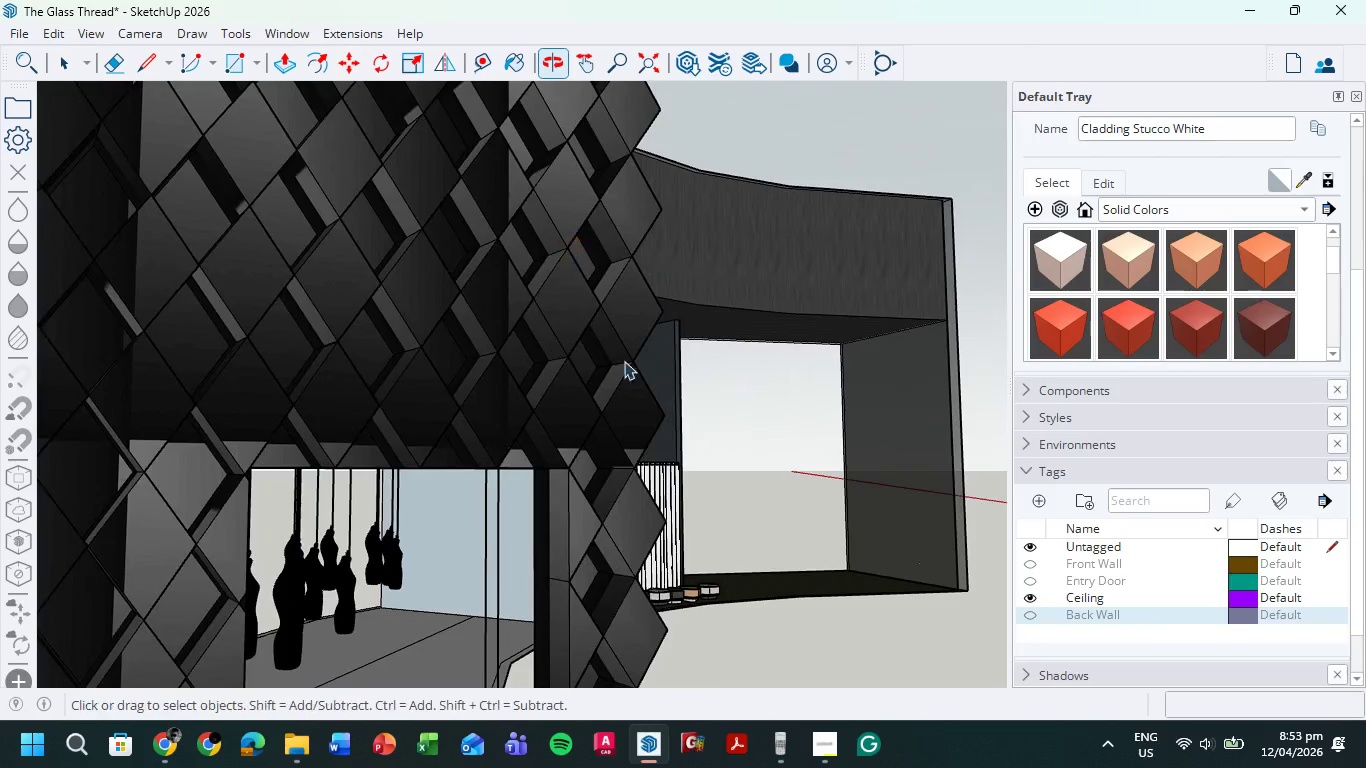 
hold_key(key=ShiftLeft, duration=1.31)
 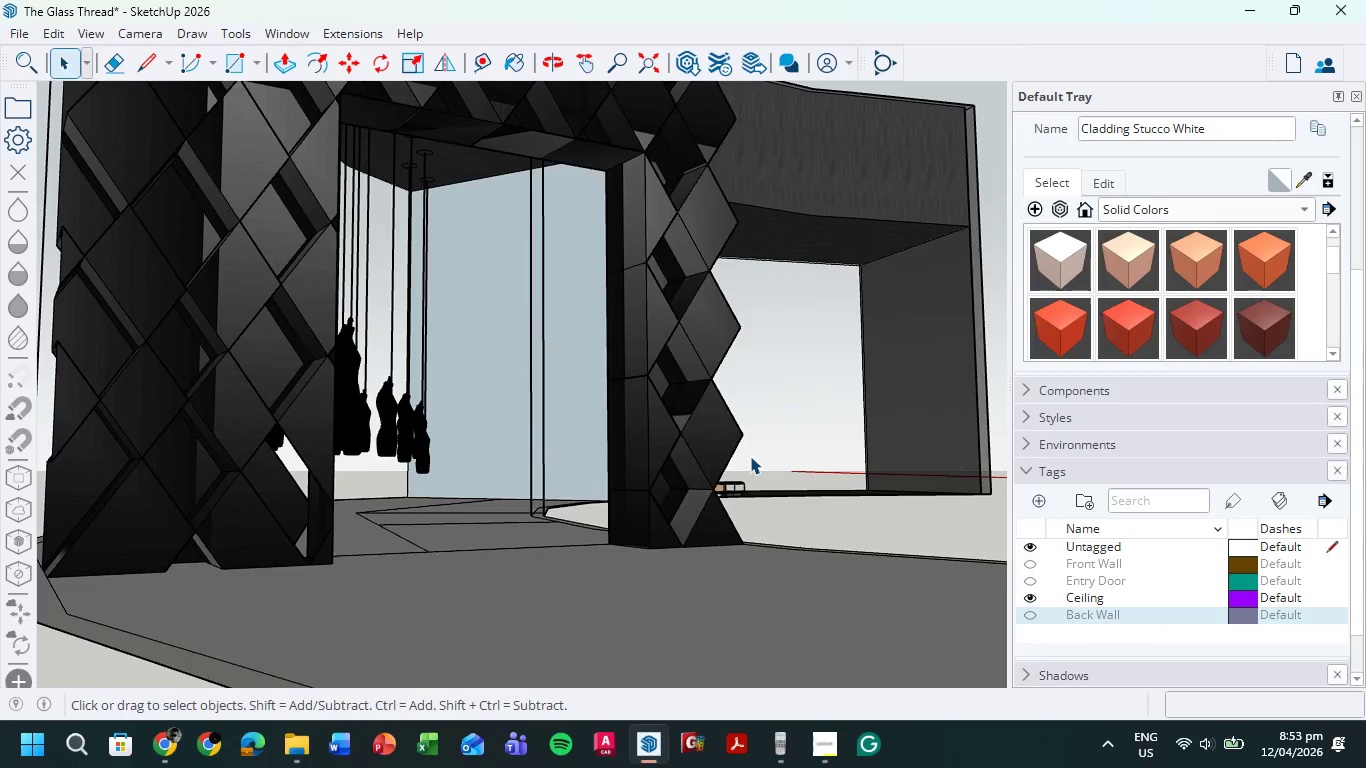 
scroll: coordinate [750, 456], scroll_direction: down, amount: 1.0
 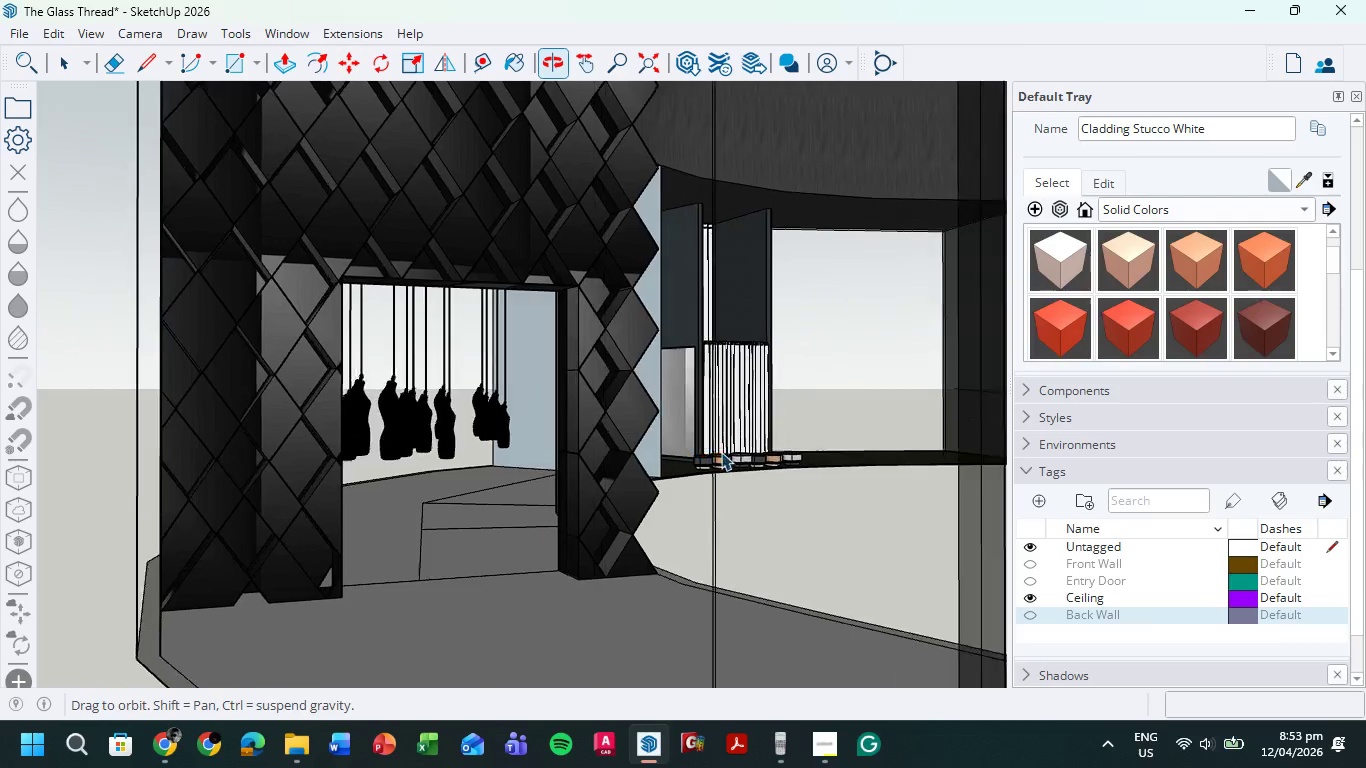 
key(T)
 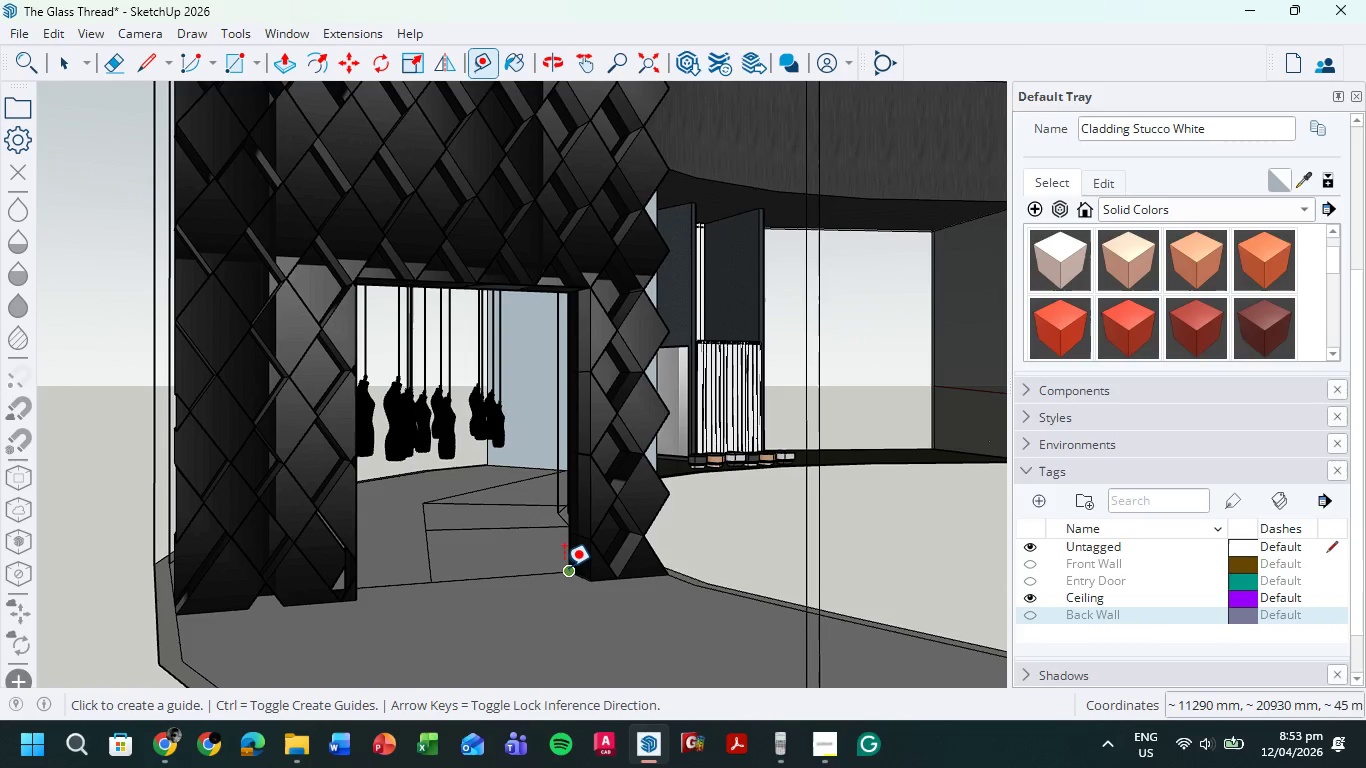 
left_click([564, 570])
 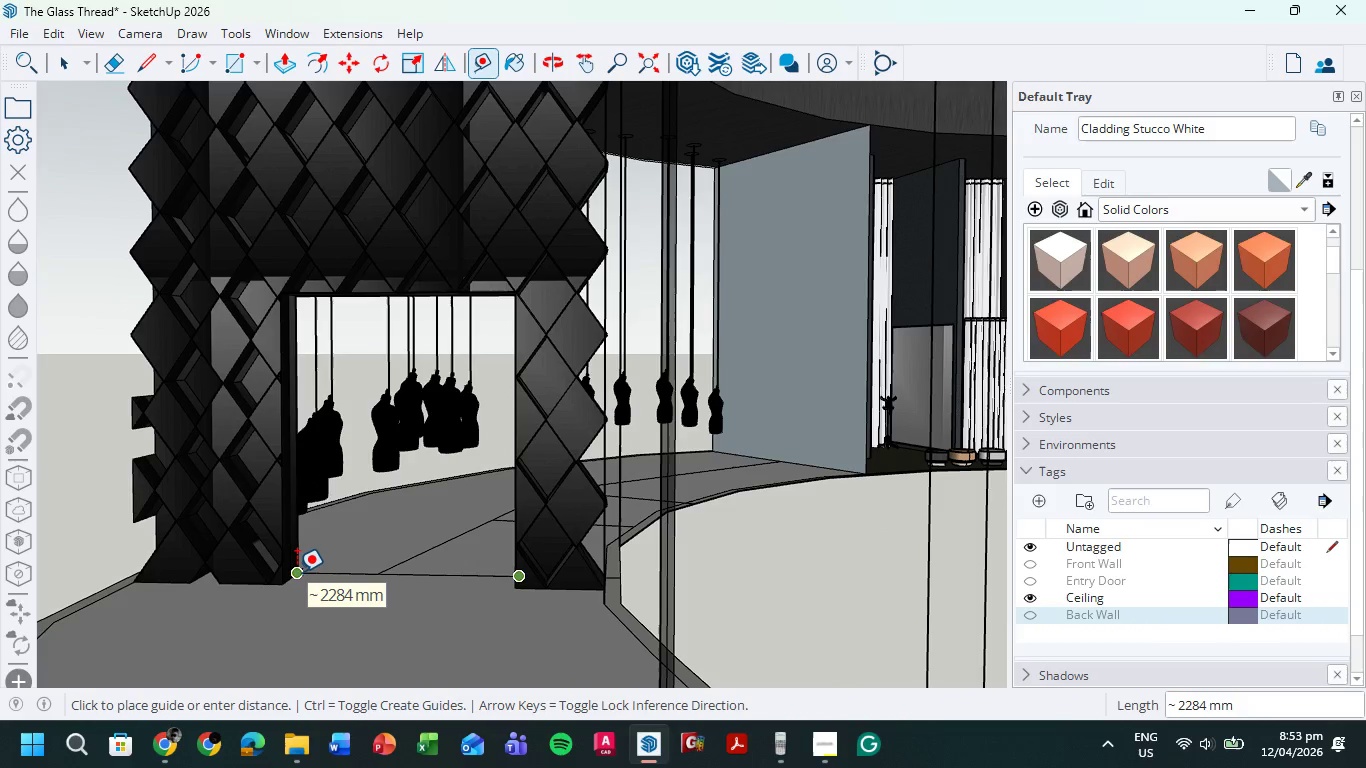 
key(Escape)
 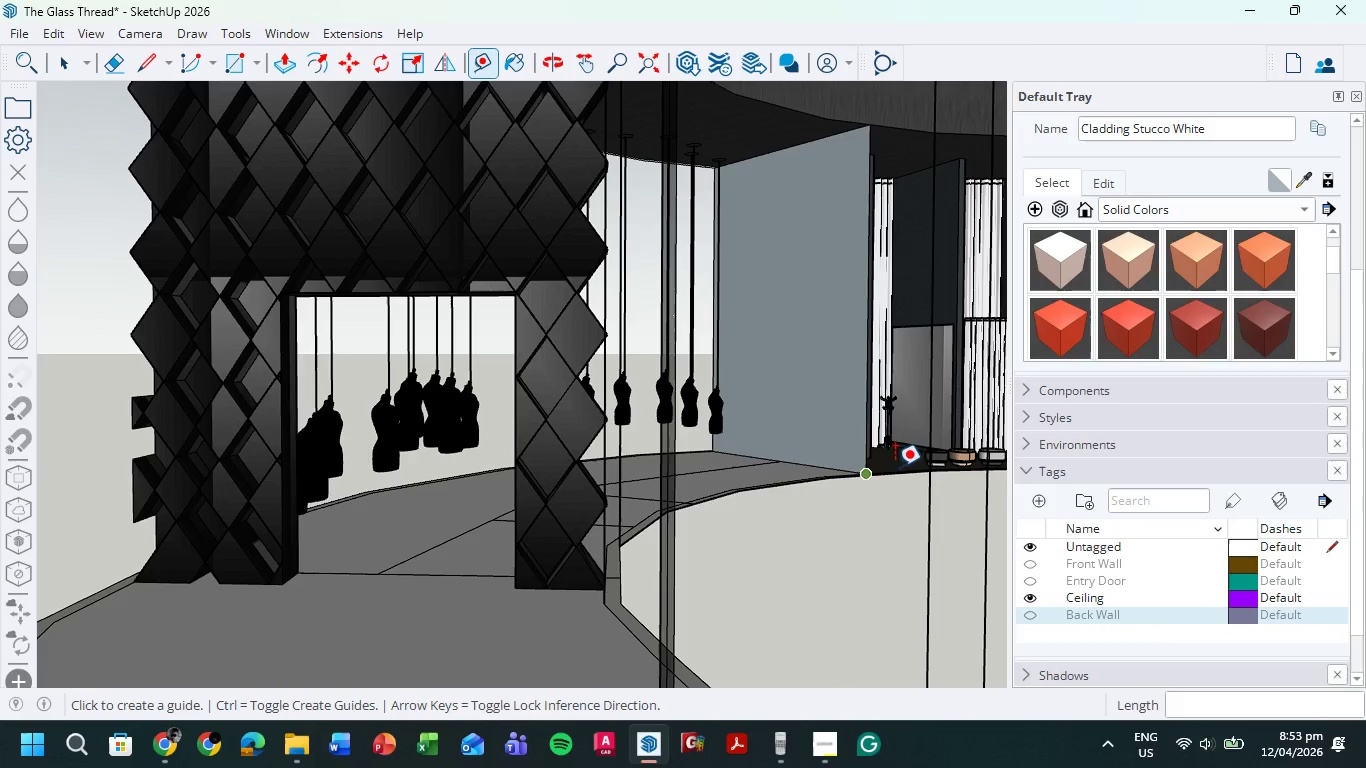 
hold_key(key=ShiftLeft, duration=0.5)
 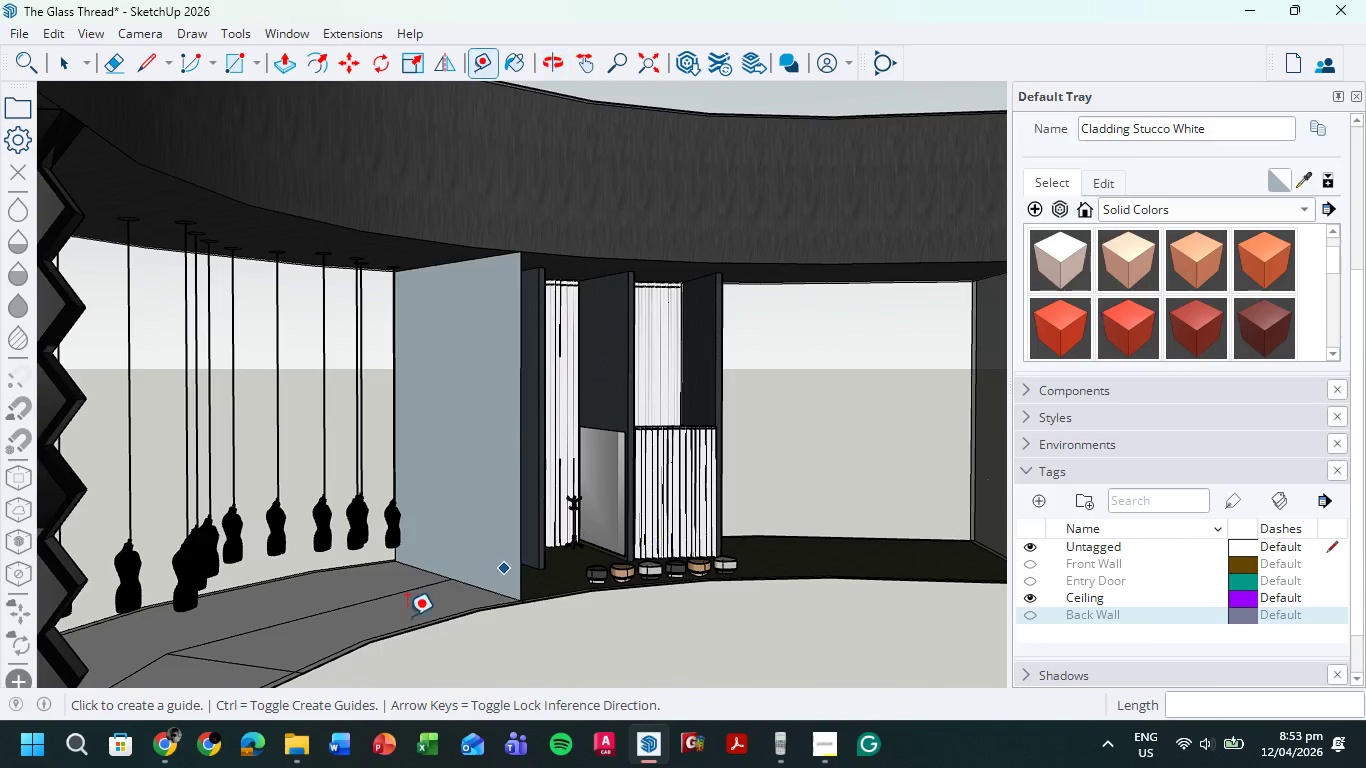 
scroll: coordinate [433, 566], scroll_direction: up, amount: 16.0
 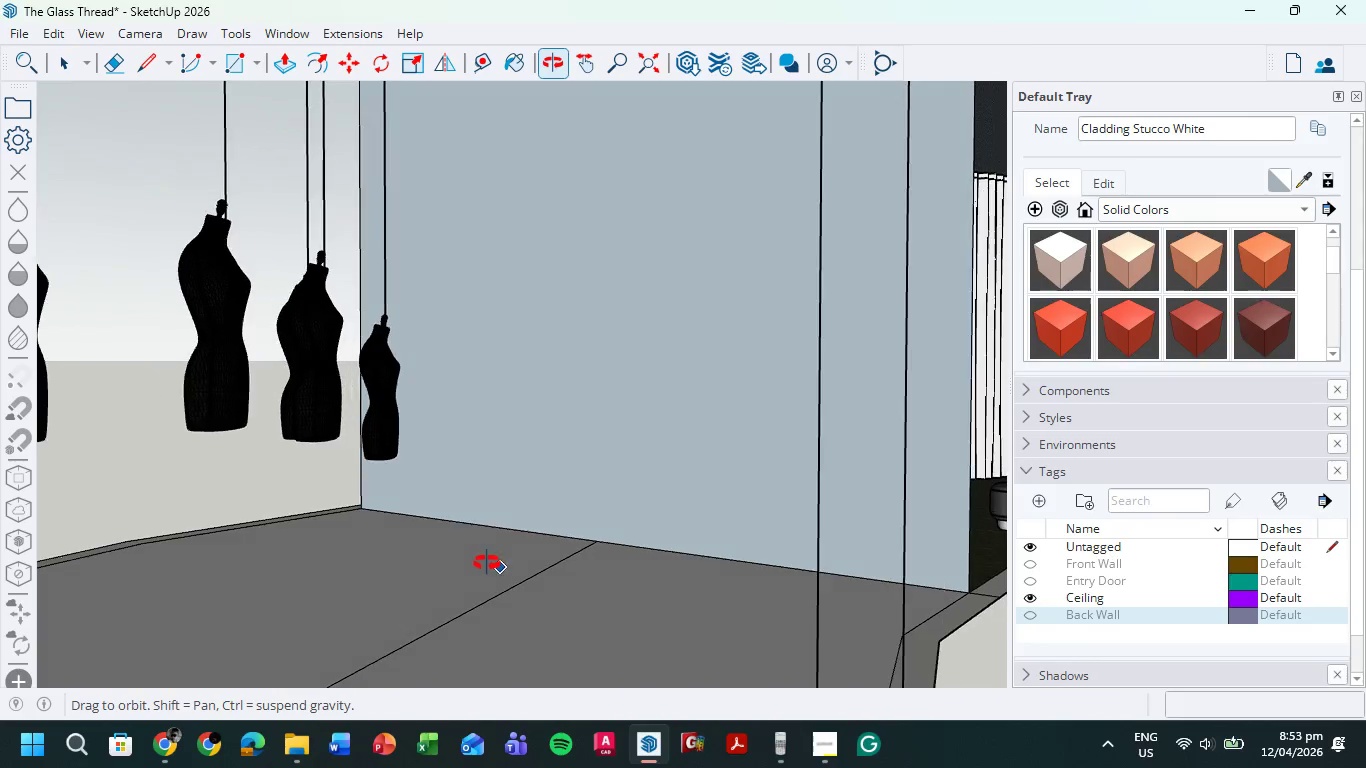 
hold_key(key=ShiftLeft, duration=0.42)
 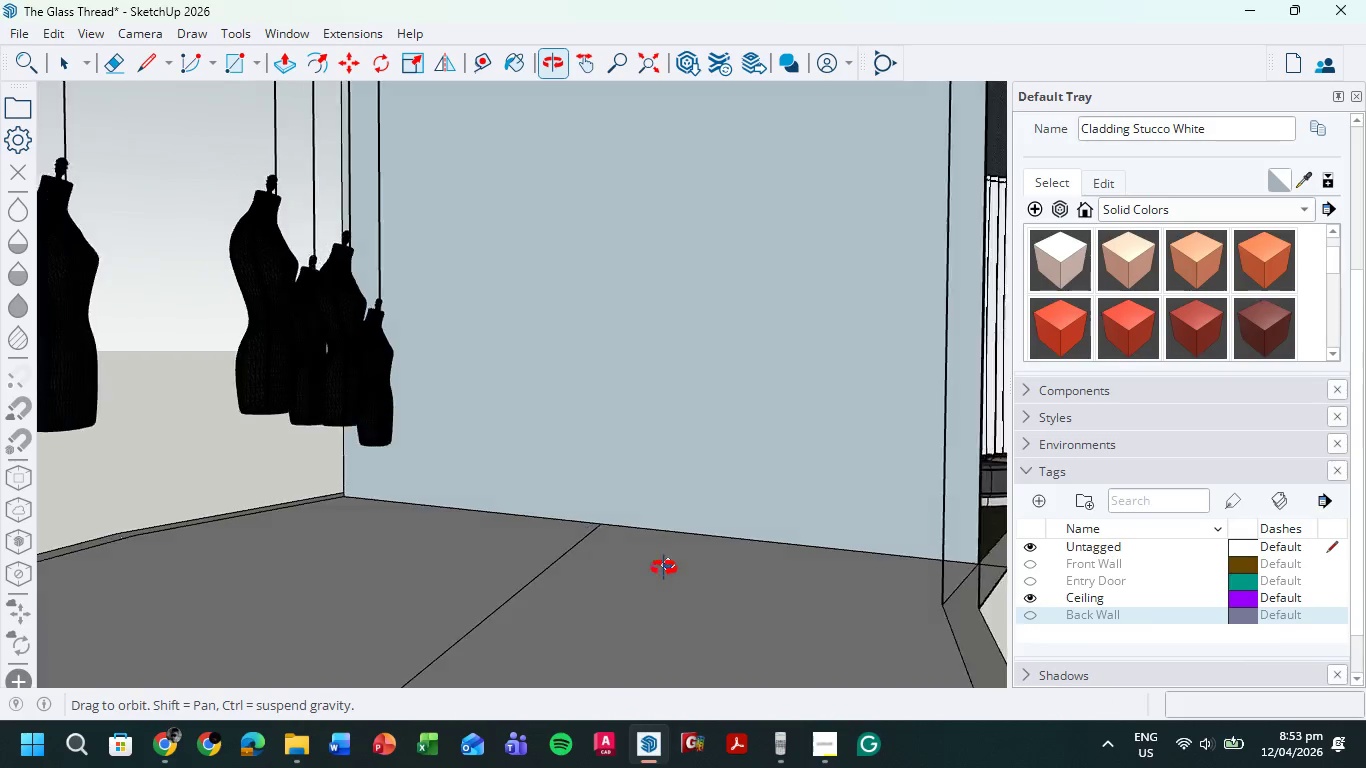 
scroll: coordinate [639, 532], scroll_direction: up, amount: 4.0
 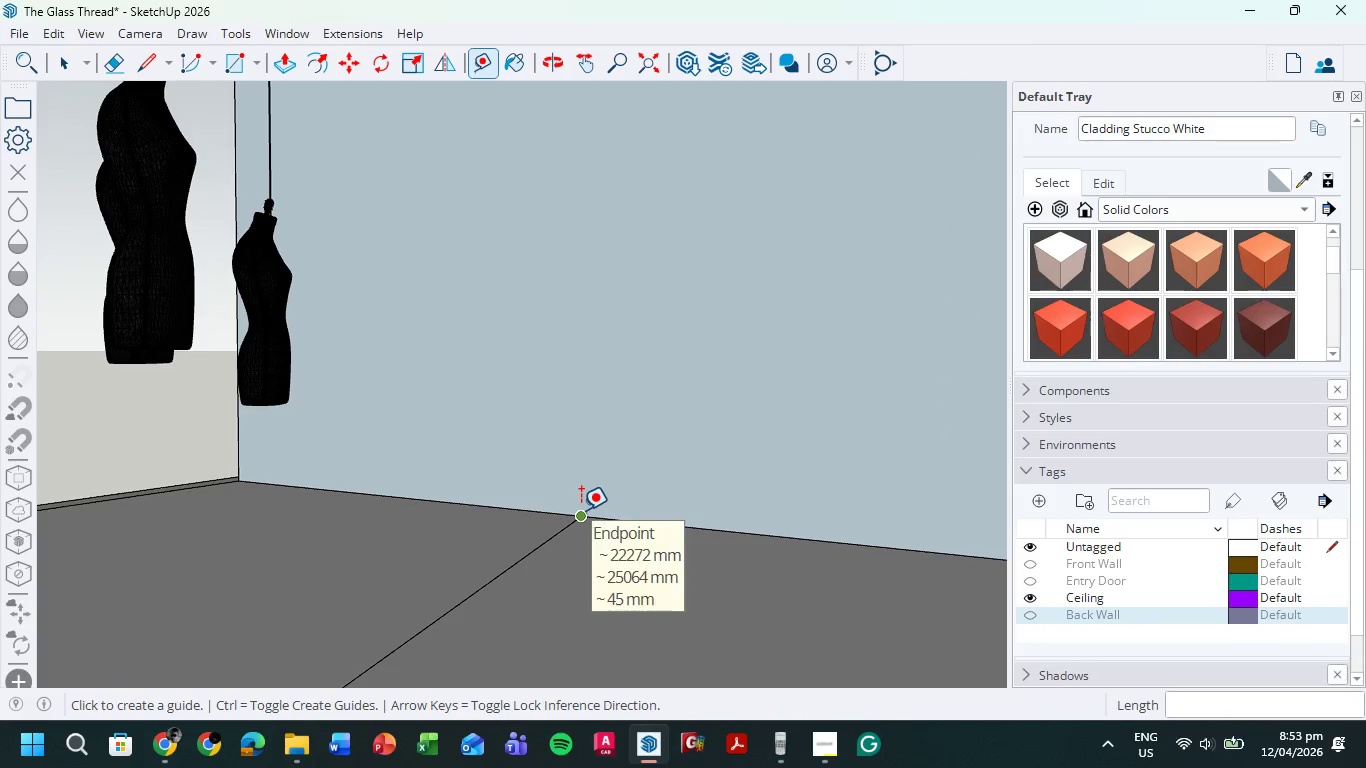 
left_click([581, 510])
 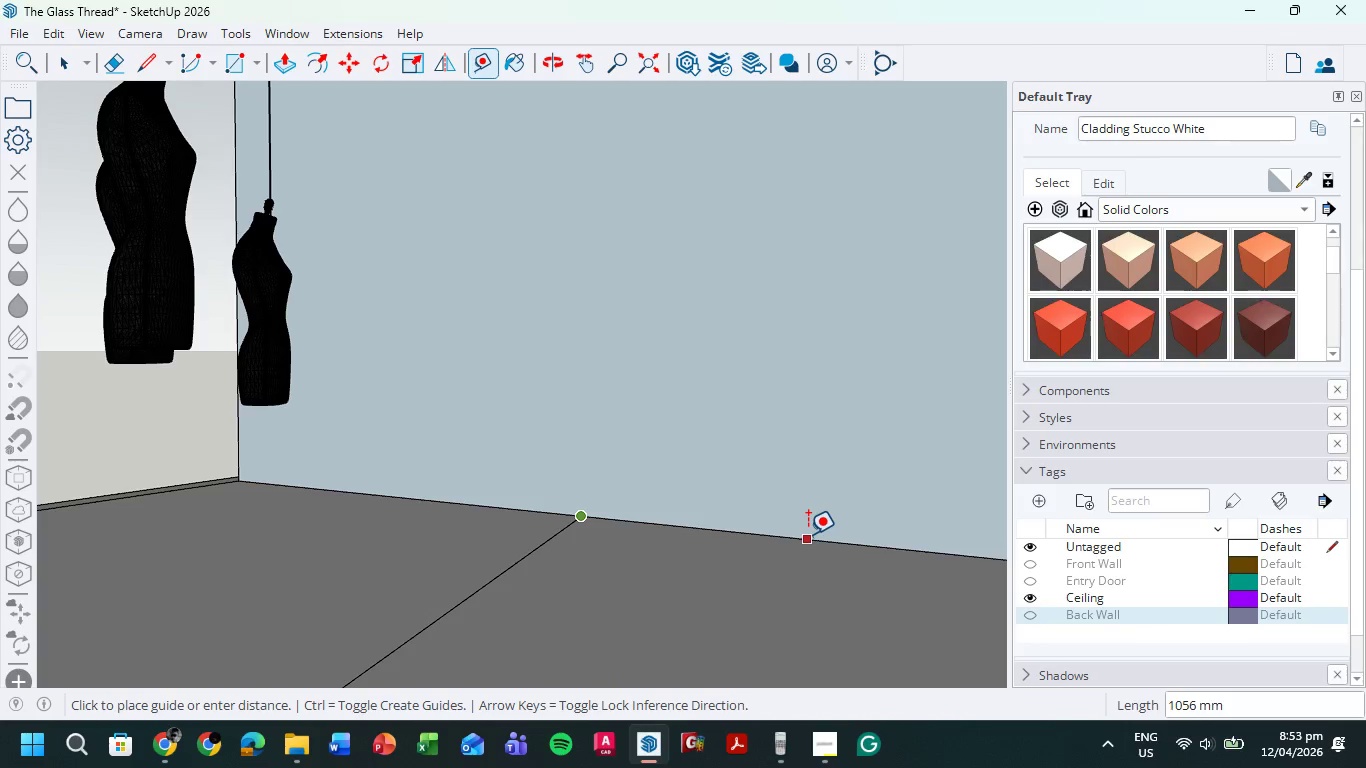 
wait(16.5)
 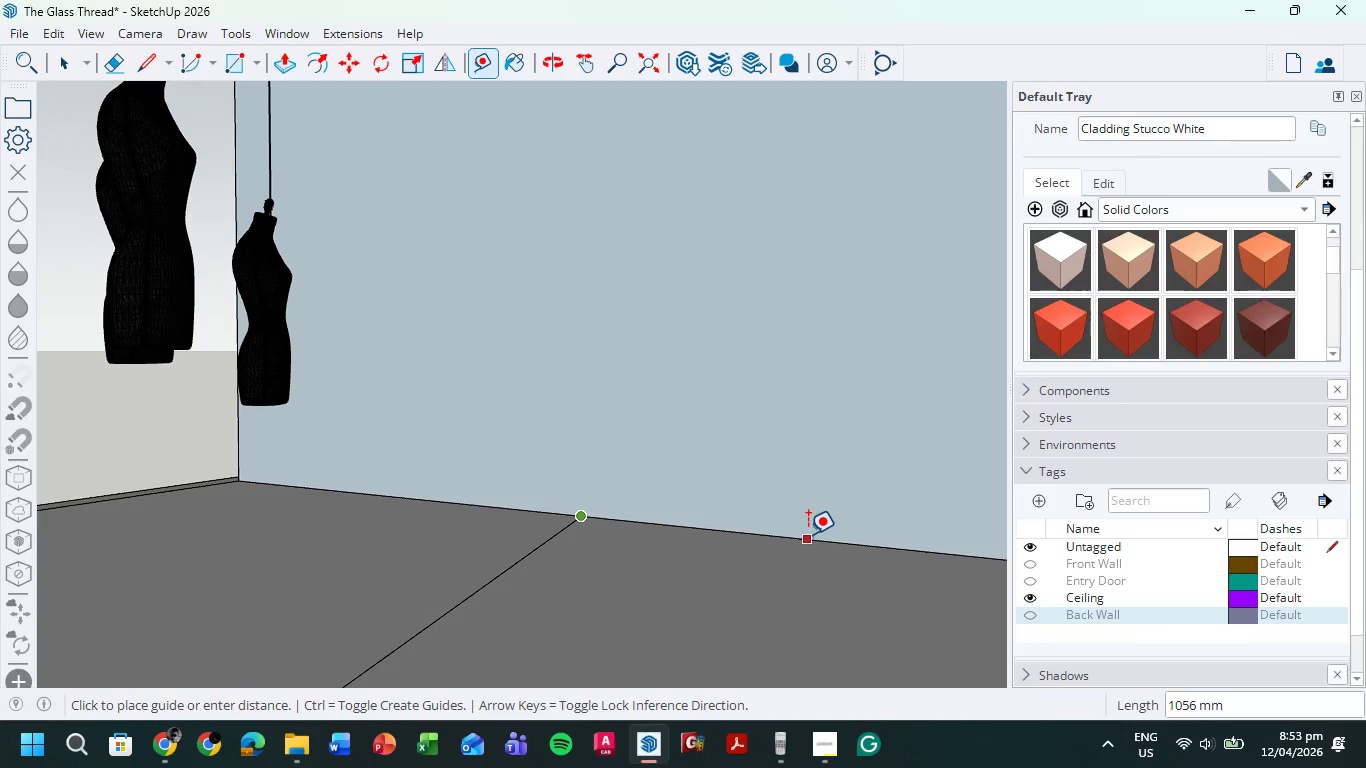 
key(Numpad2)
 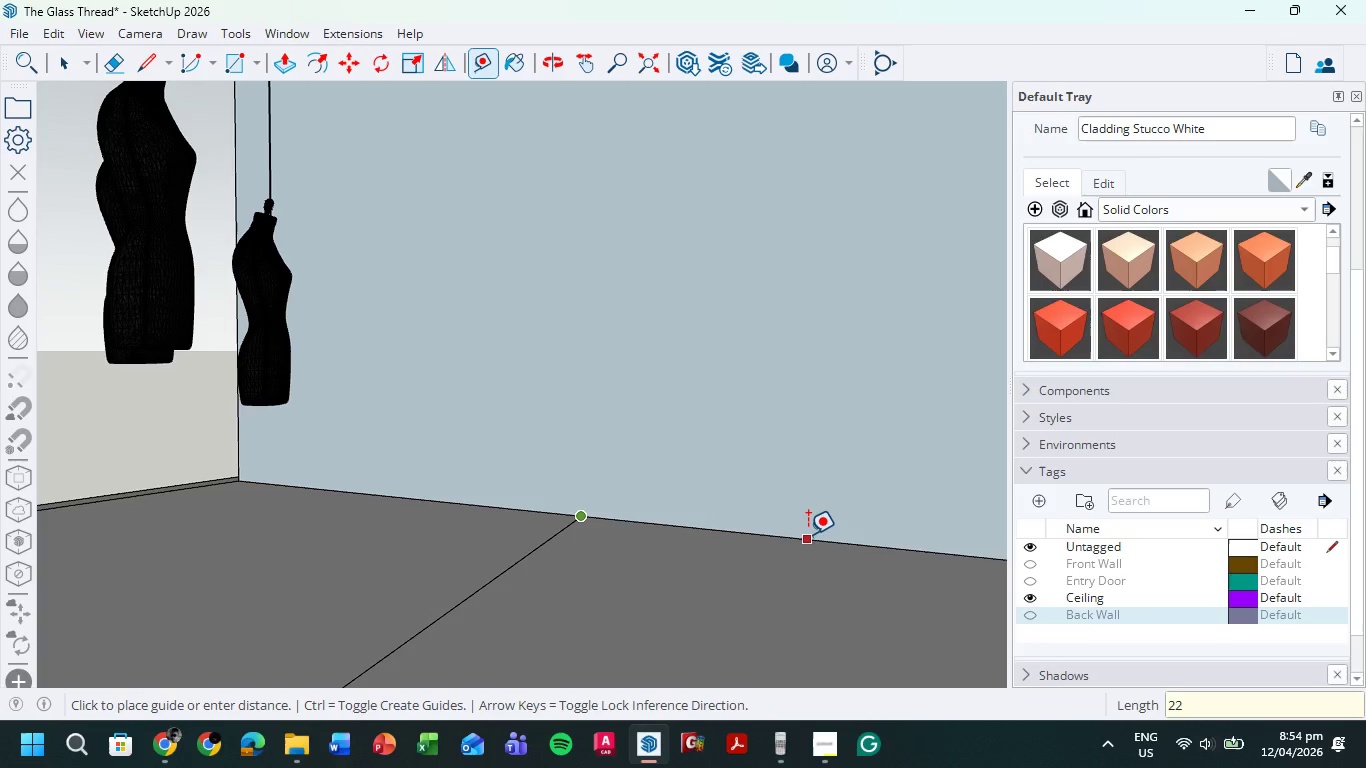 
key(Numpad2)
 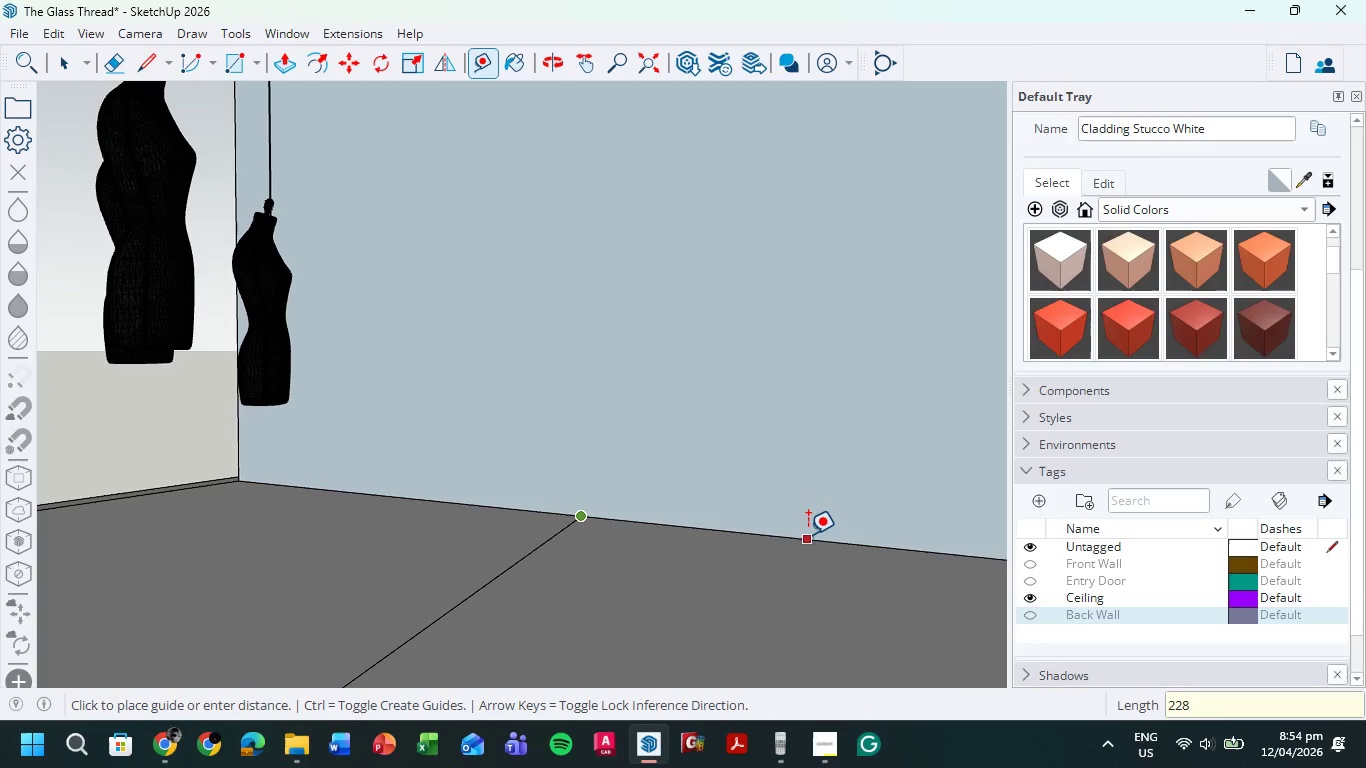 
key(Numpad8)
 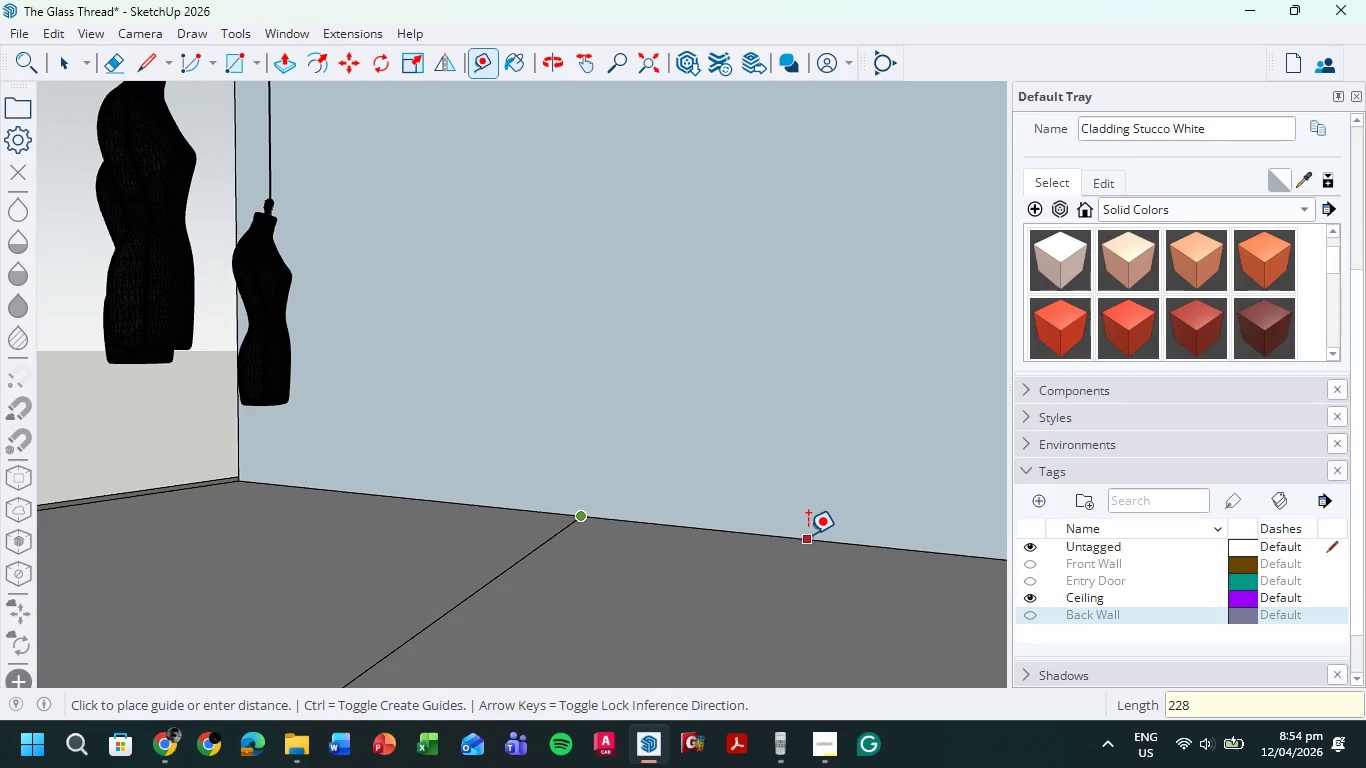 
key(Numpad4)
 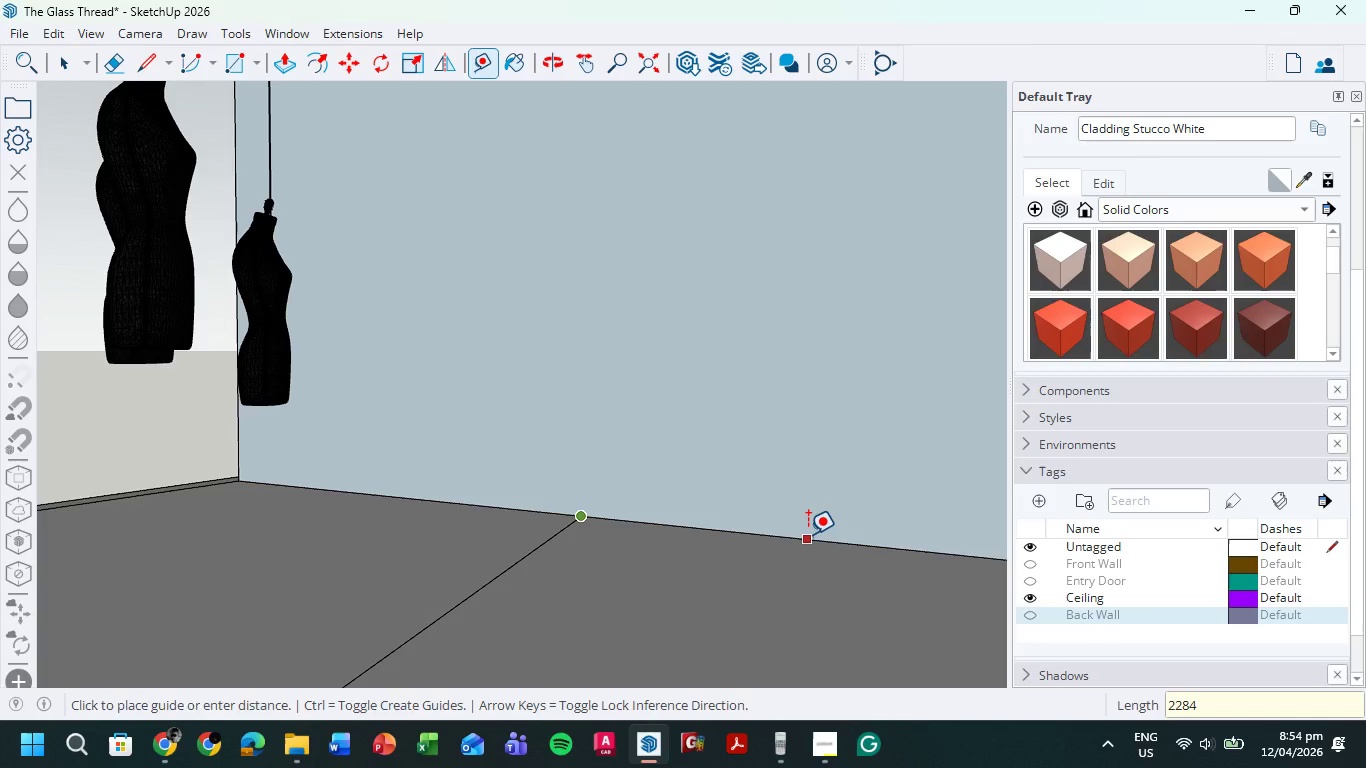 
key(NumpadEnter)
 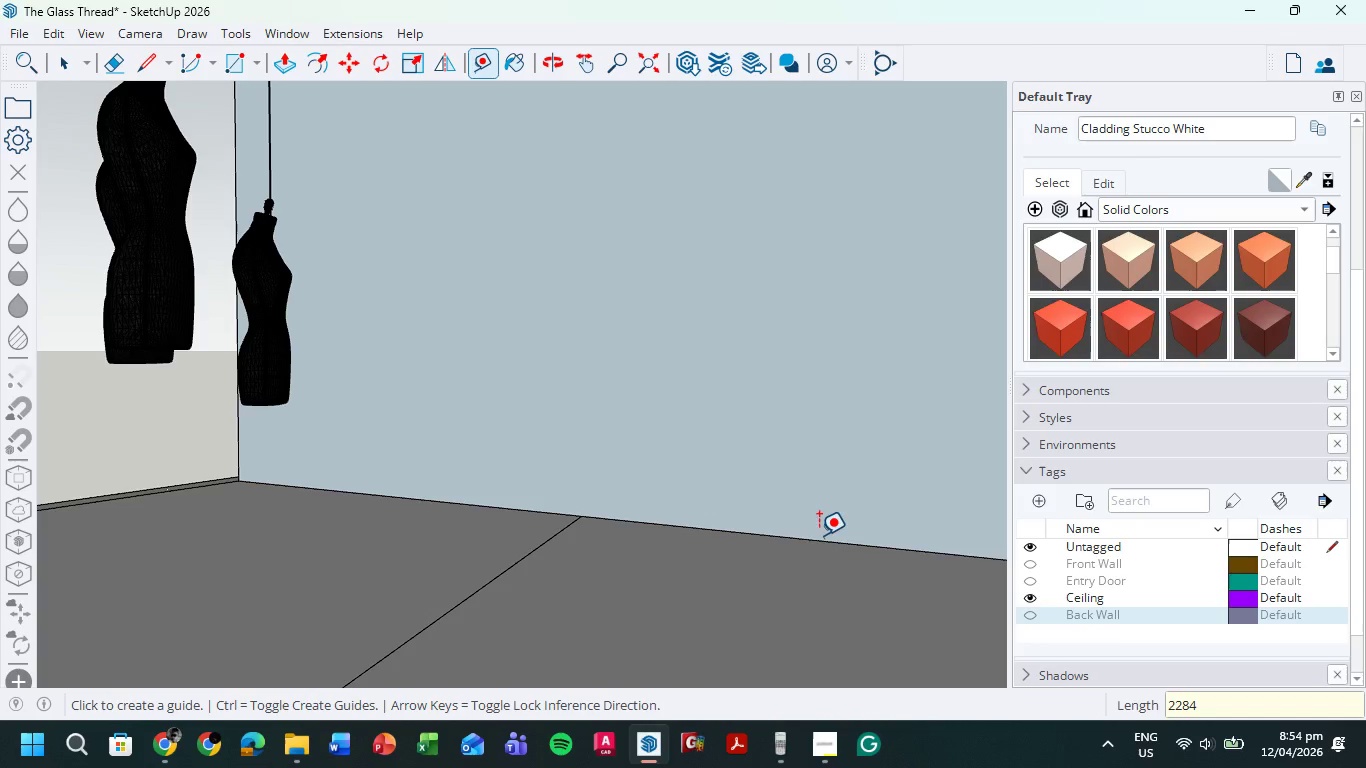 
scroll: coordinate [883, 553], scroll_direction: down, amount: 6.0
 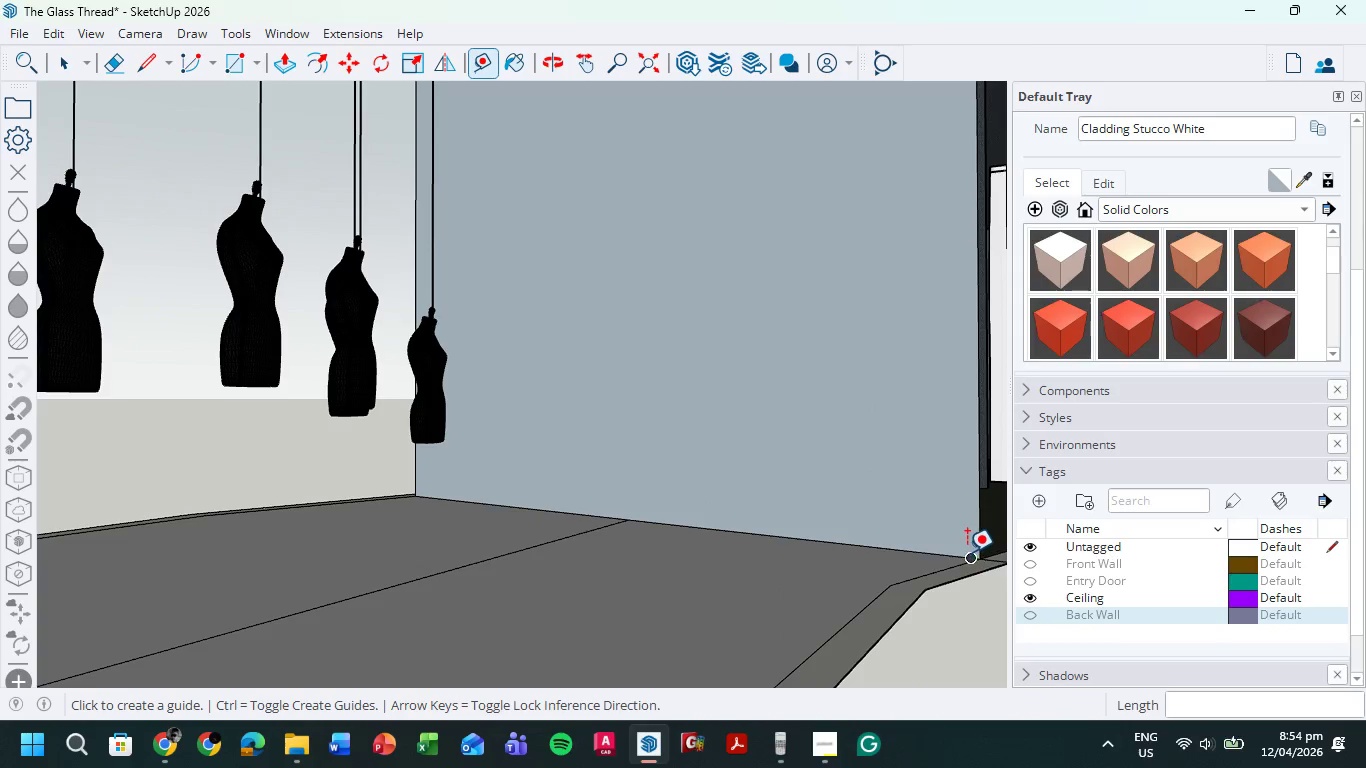 
key(Control+Z)
 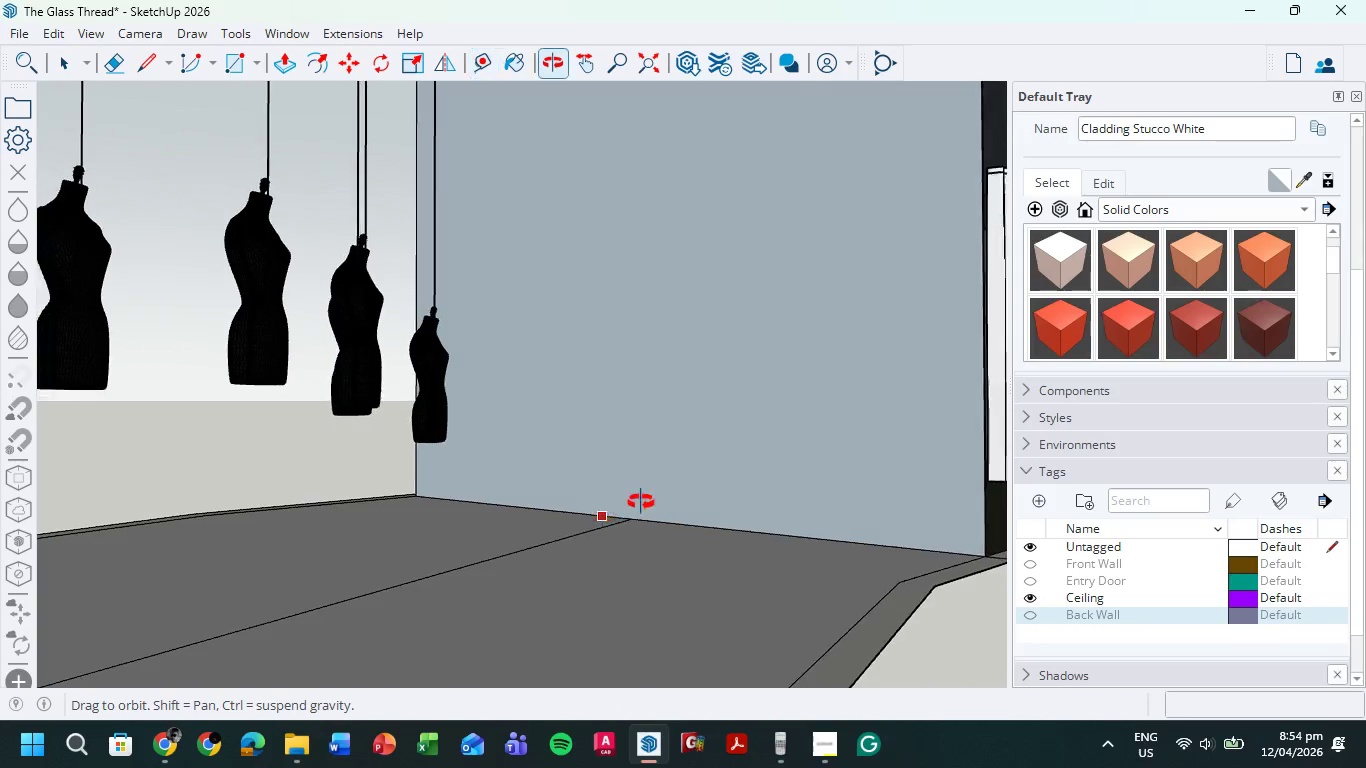 
scroll: coordinate [672, 485], scroll_direction: down, amount: 11.0
 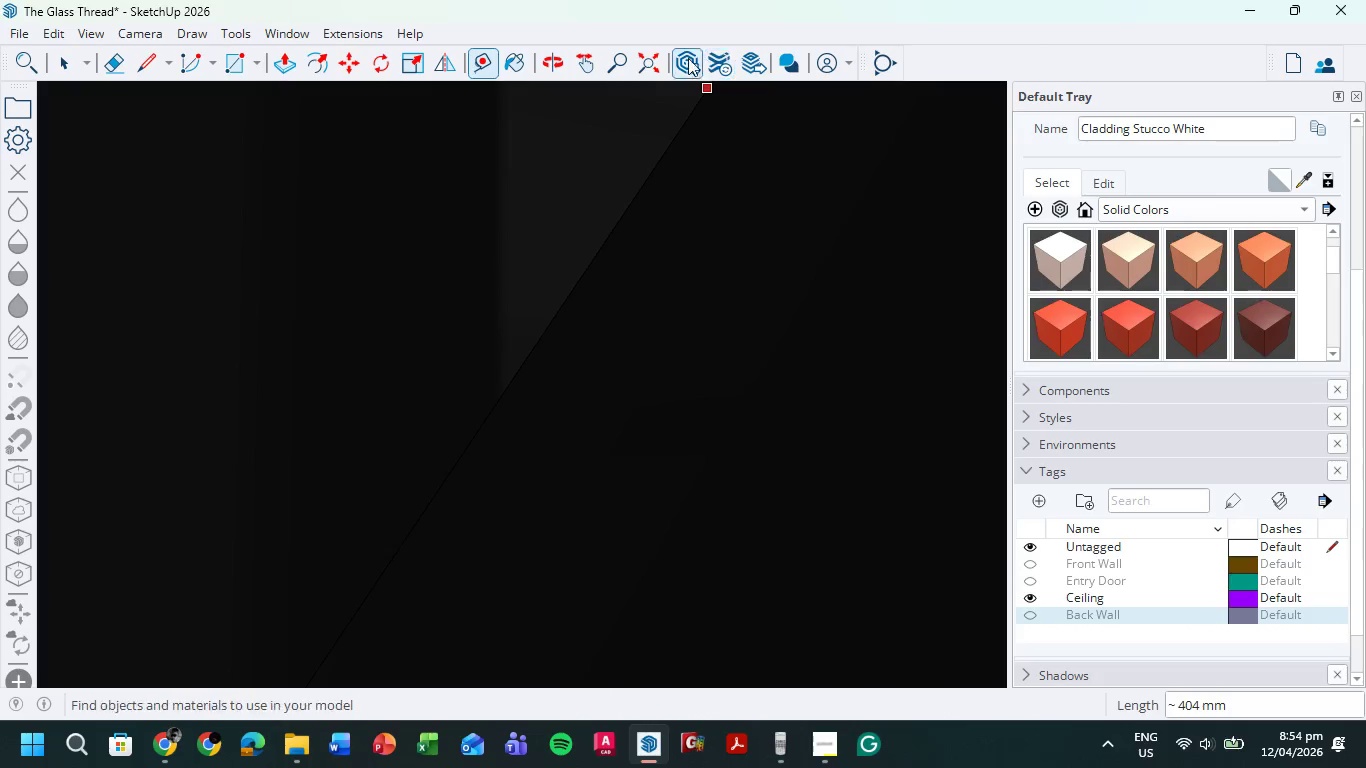 
left_click([654, 57])
 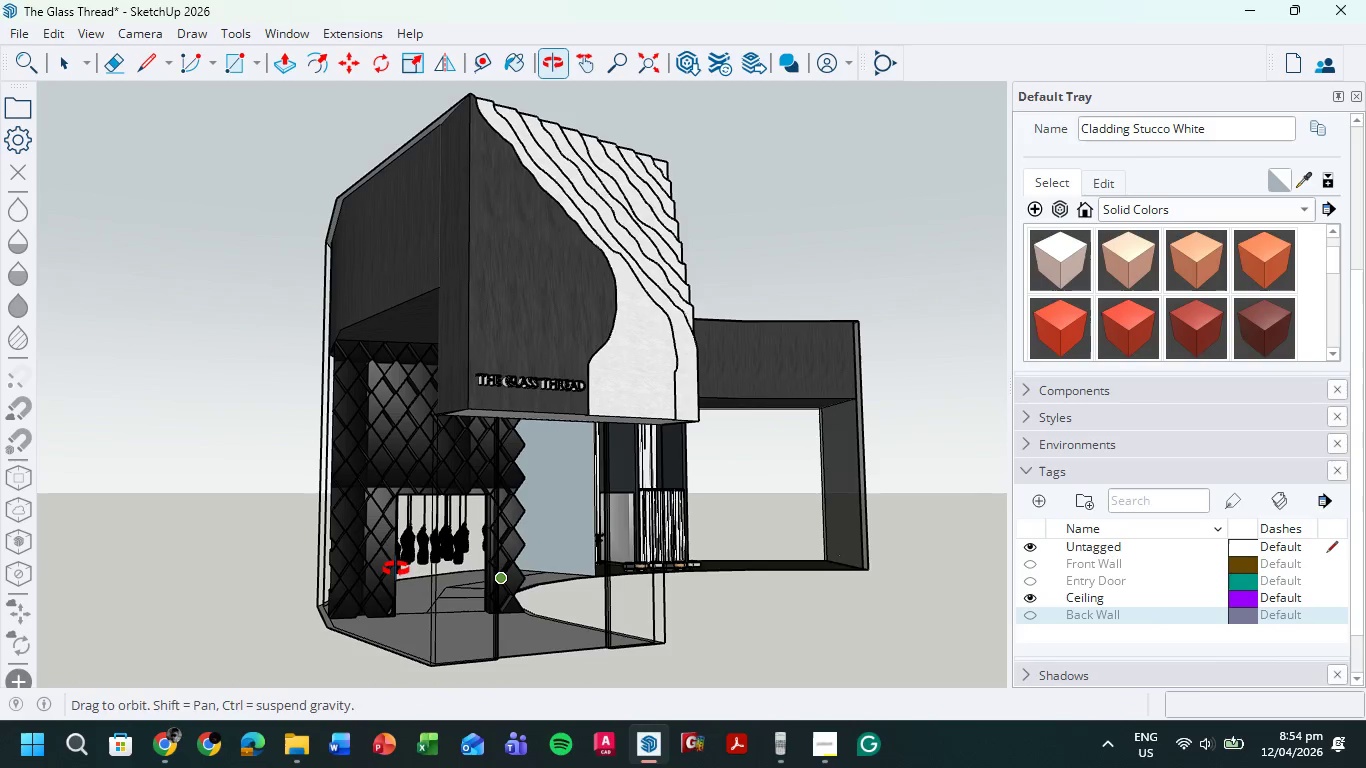 
scroll: coordinate [452, 556], scroll_direction: up, amount: 10.0
 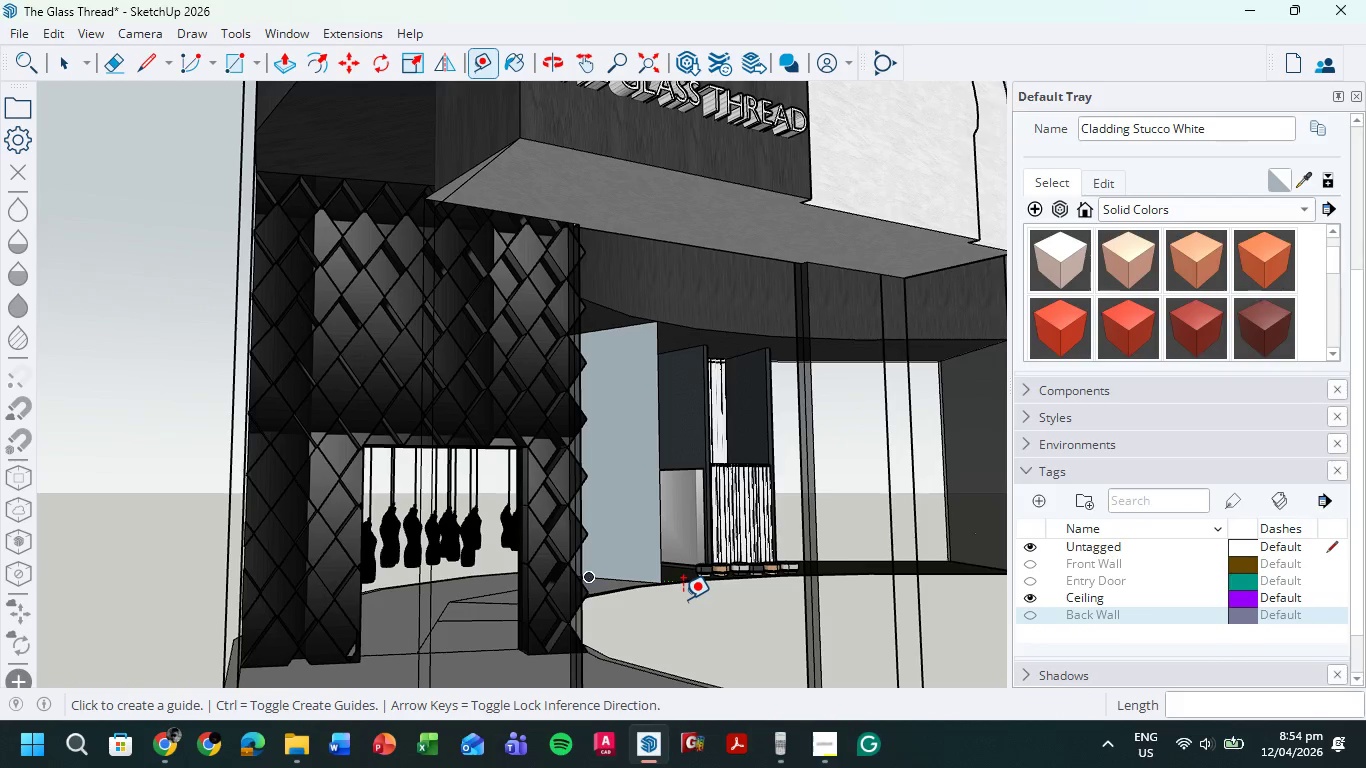 
hold_key(key=ShiftLeft, duration=0.83)
 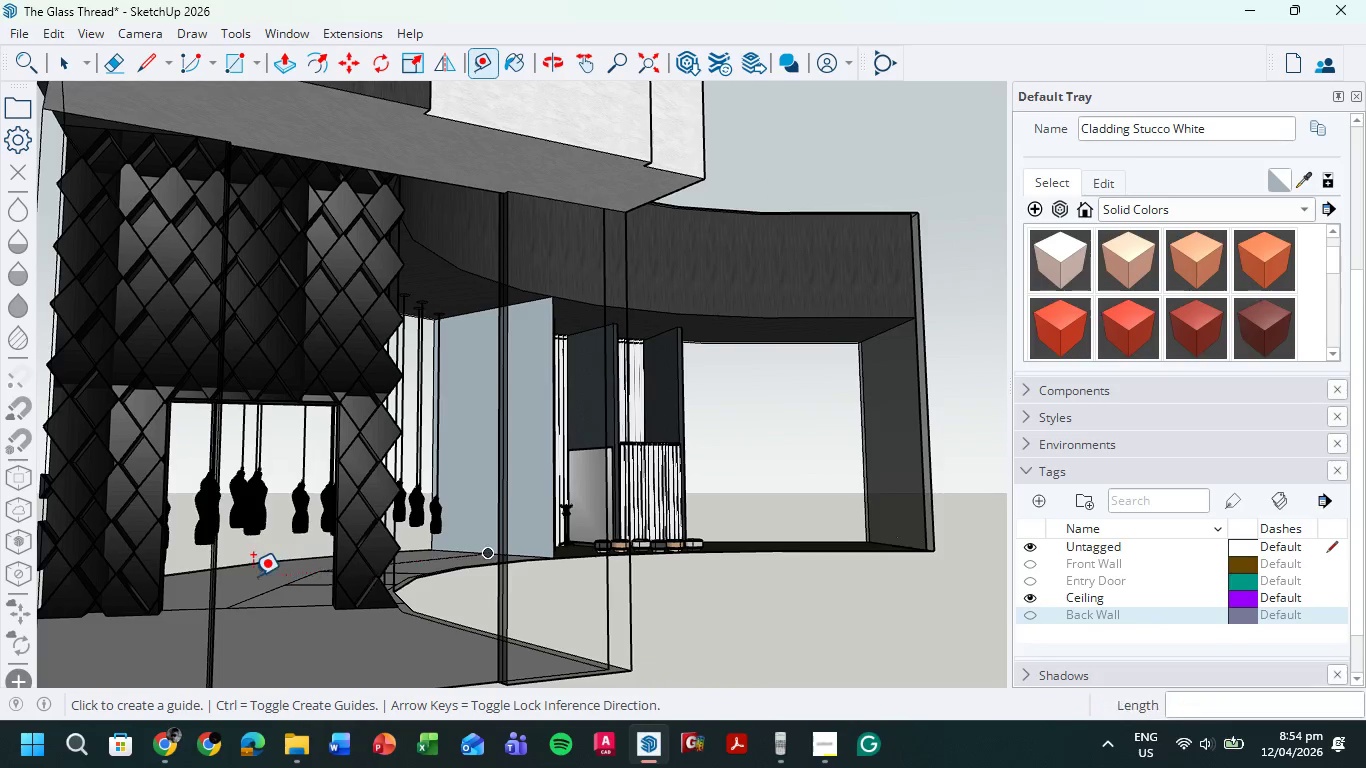 
scroll: coordinate [213, 630], scroll_direction: up, amount: 9.0
 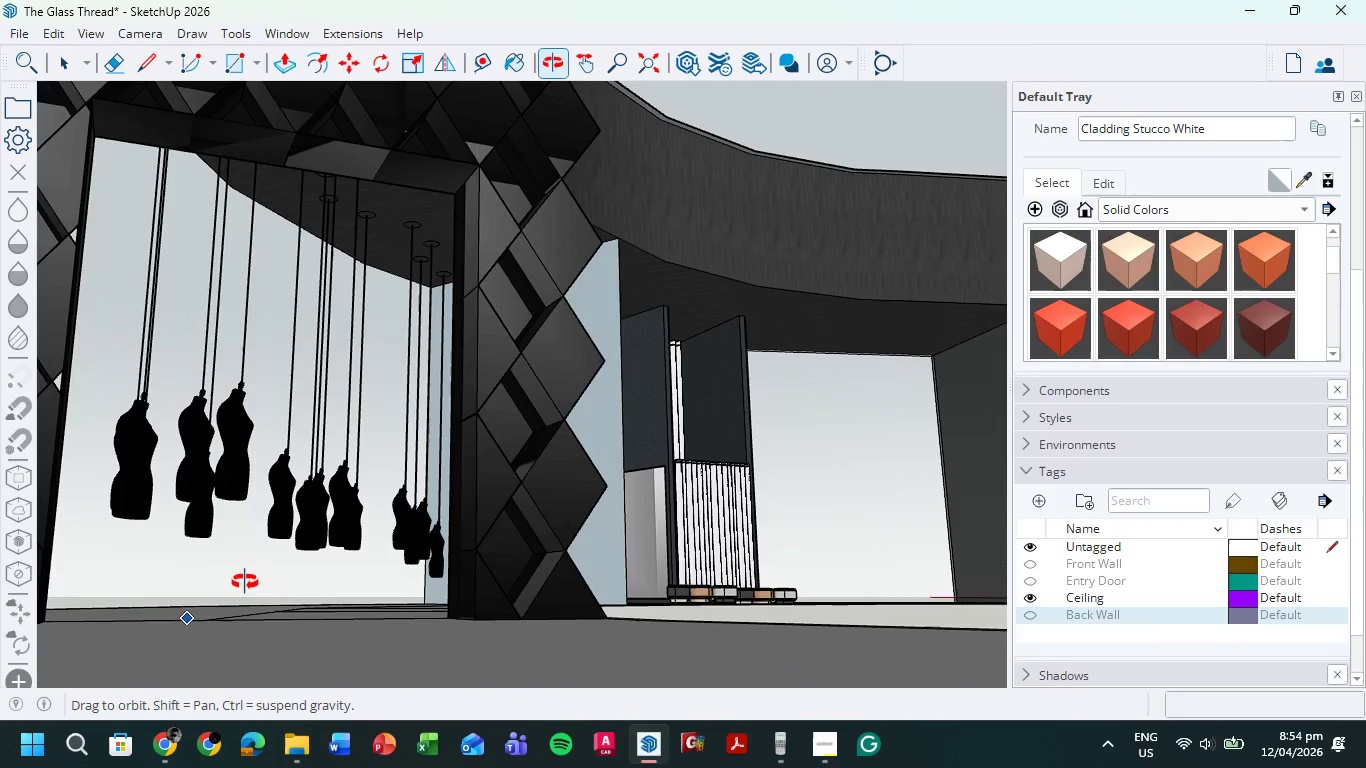 
hold_key(key=ShiftLeft, duration=0.48)
 